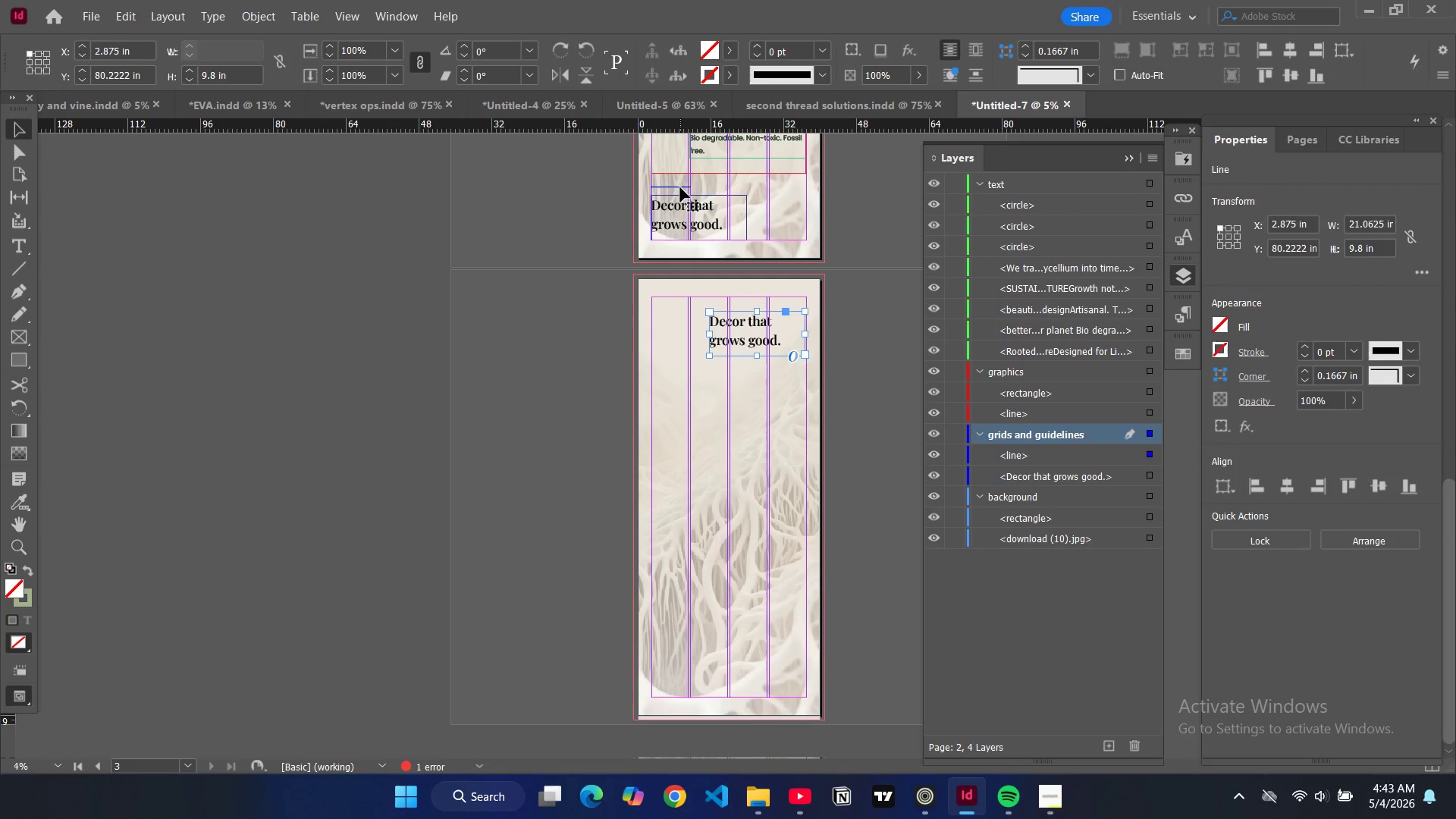 
key(Control+C)
 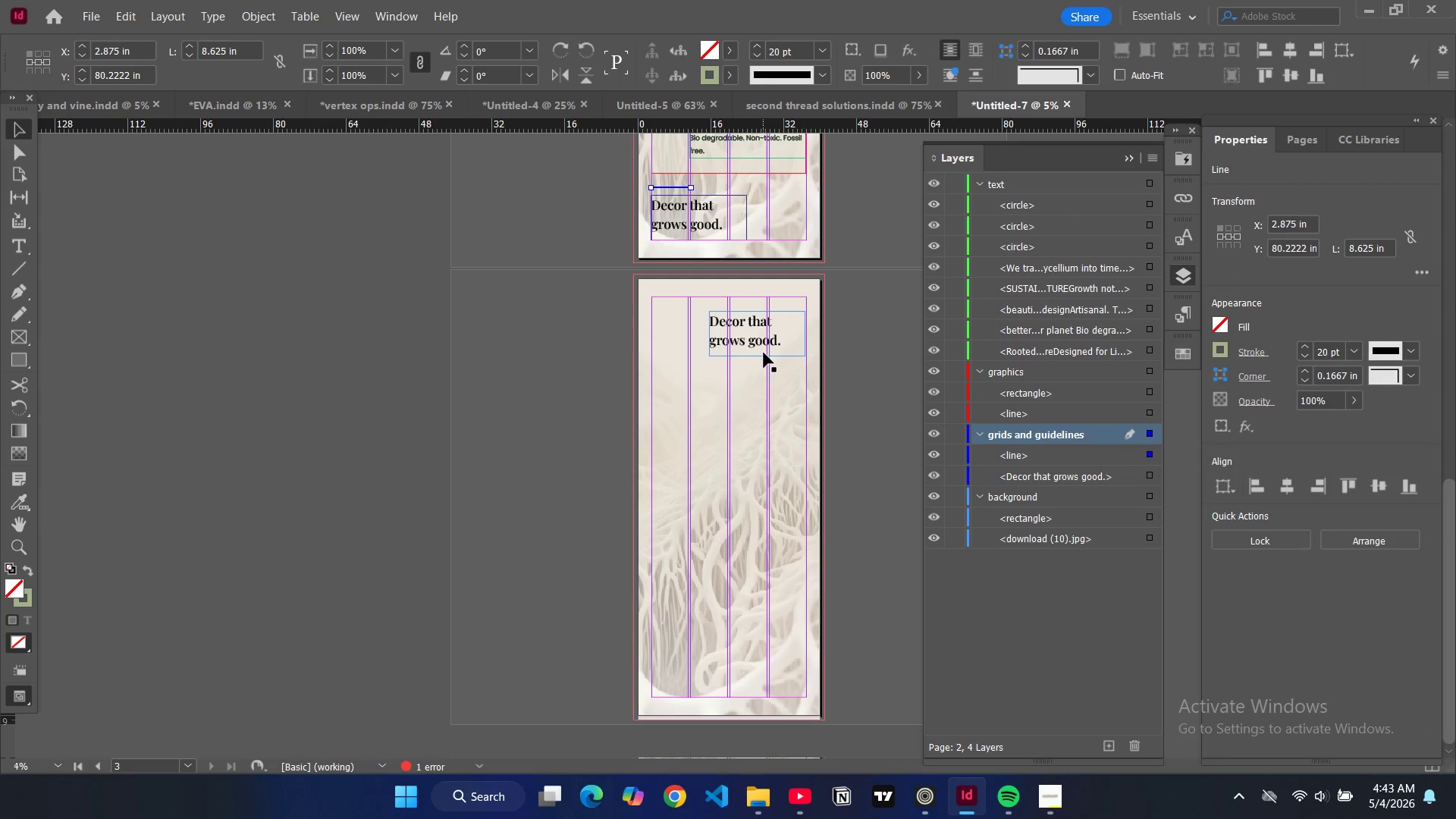 
left_click([763, 352])
 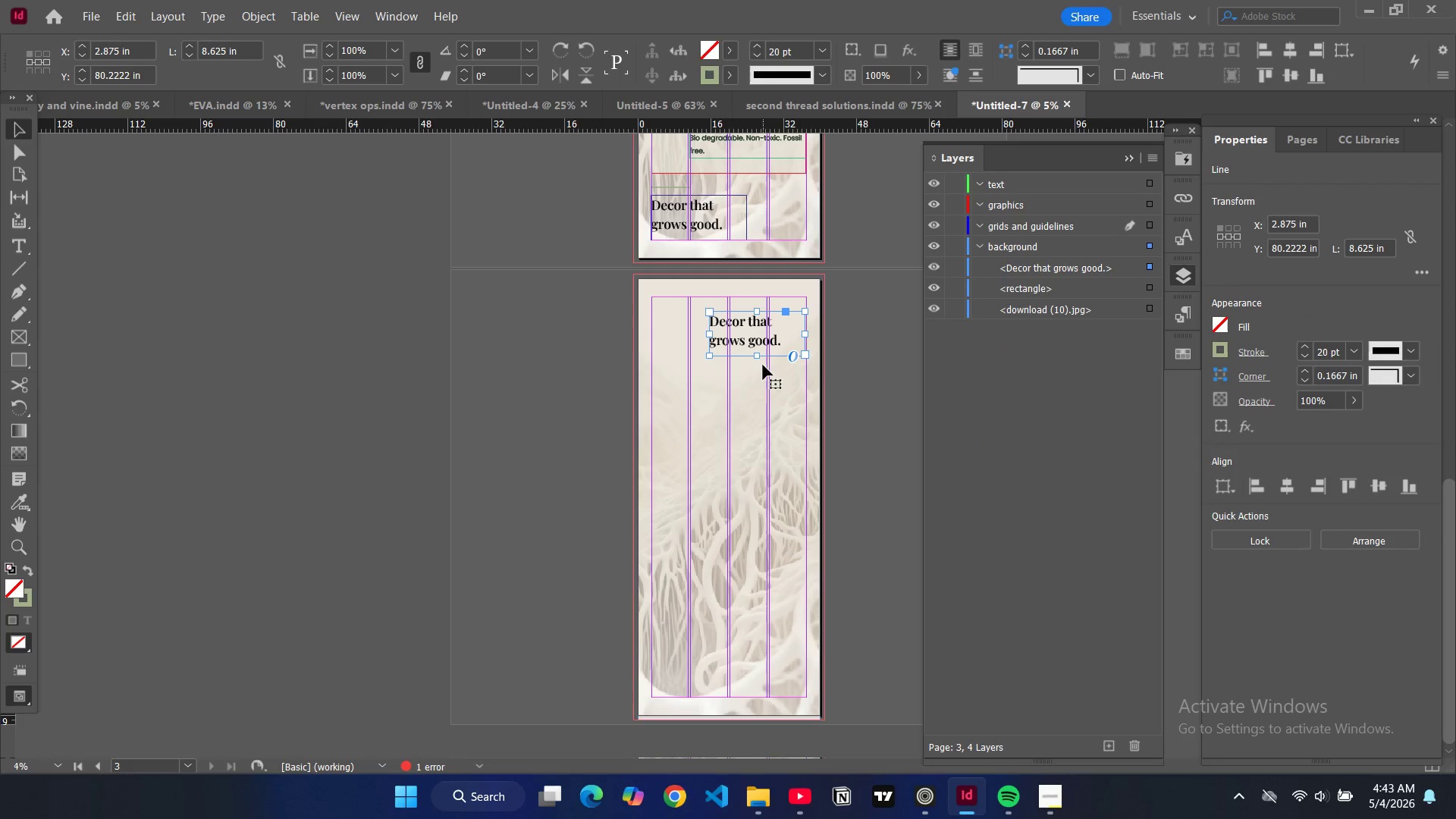 
key(Control+ControlLeft)
 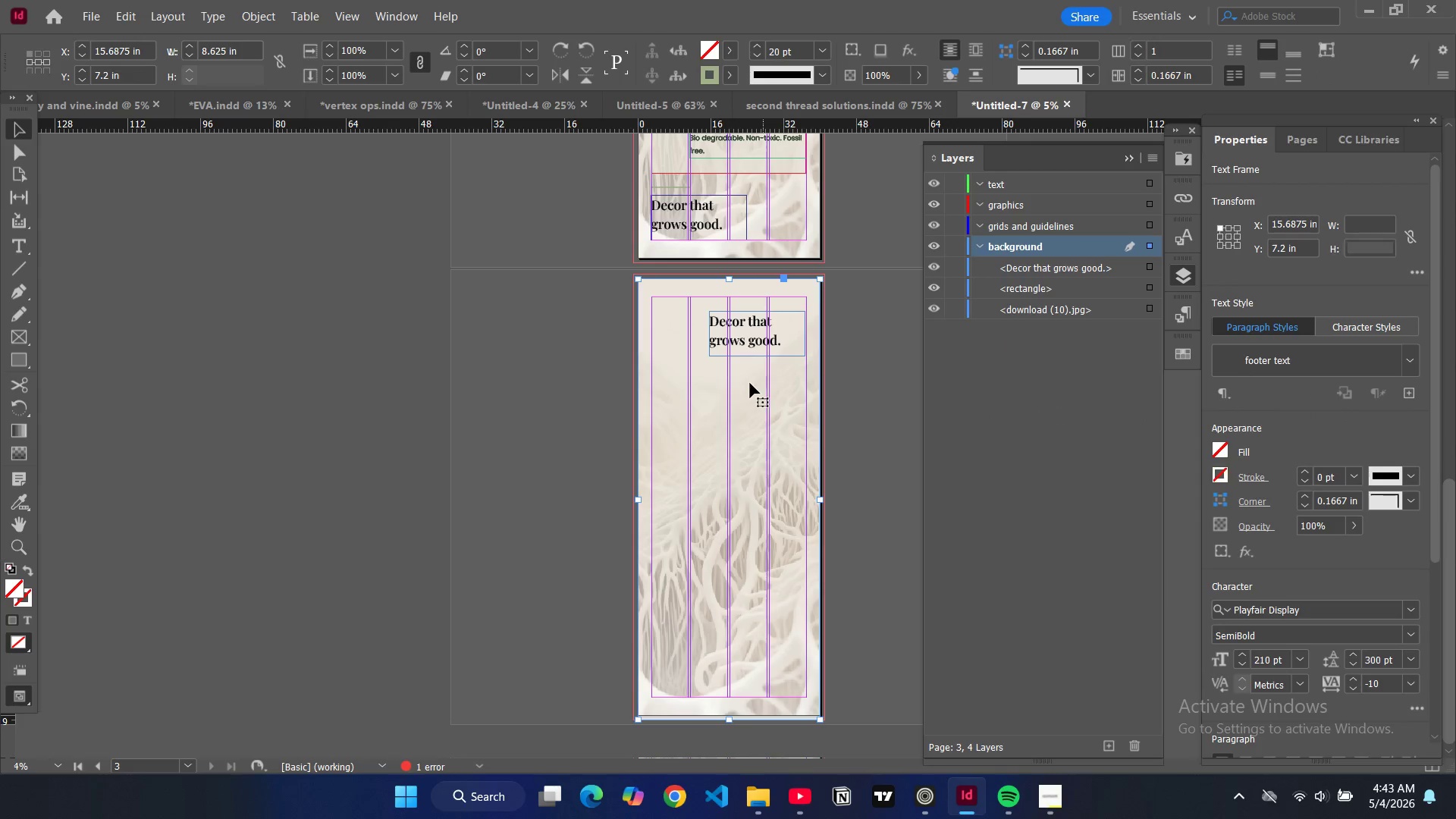 
key(Control+V)
 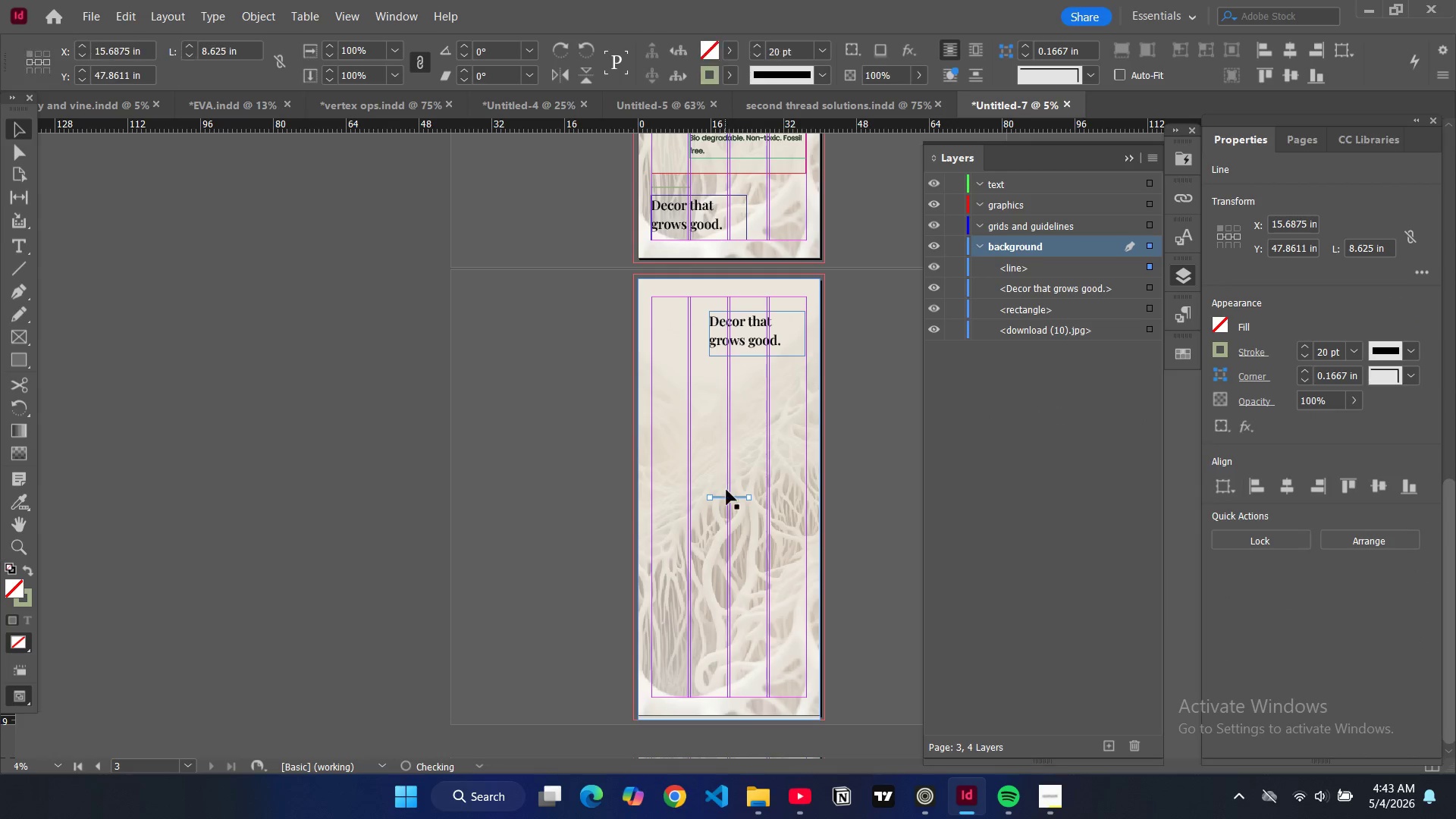 
left_click_drag(start_coordinate=[720, 498], to_coordinate=[721, 368])
 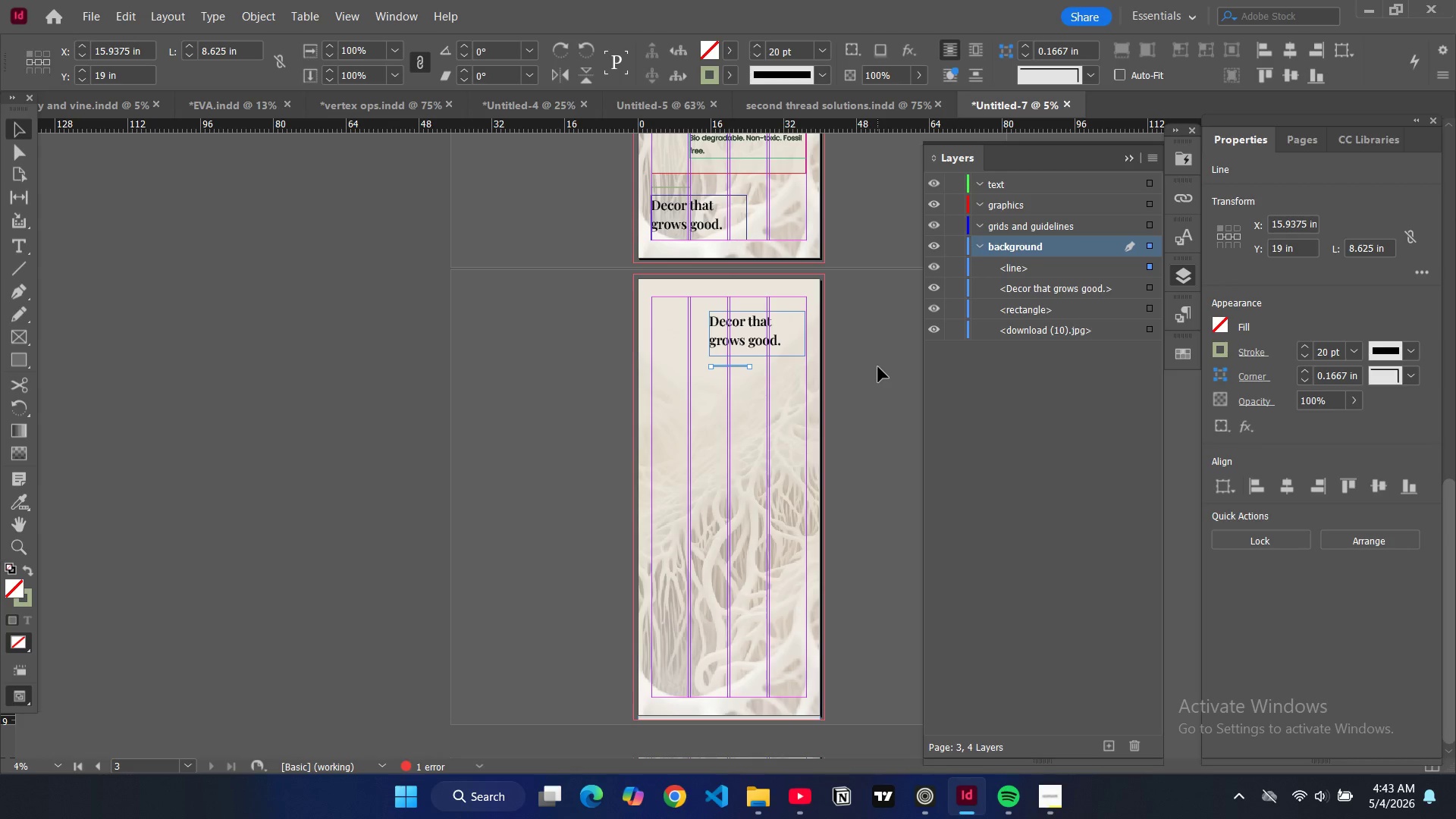 
left_click([878, 367])
 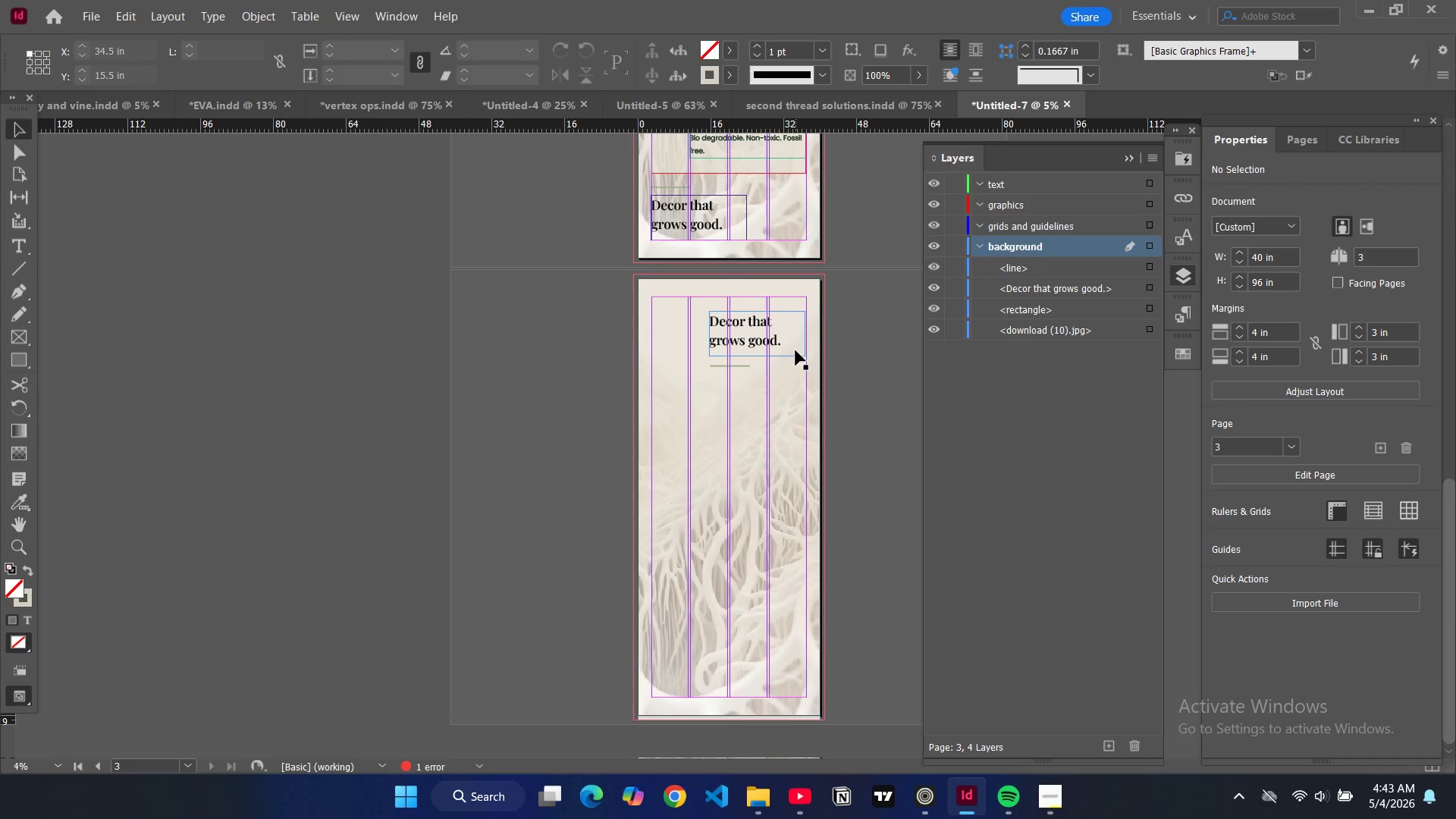 
left_click([795, 350])
 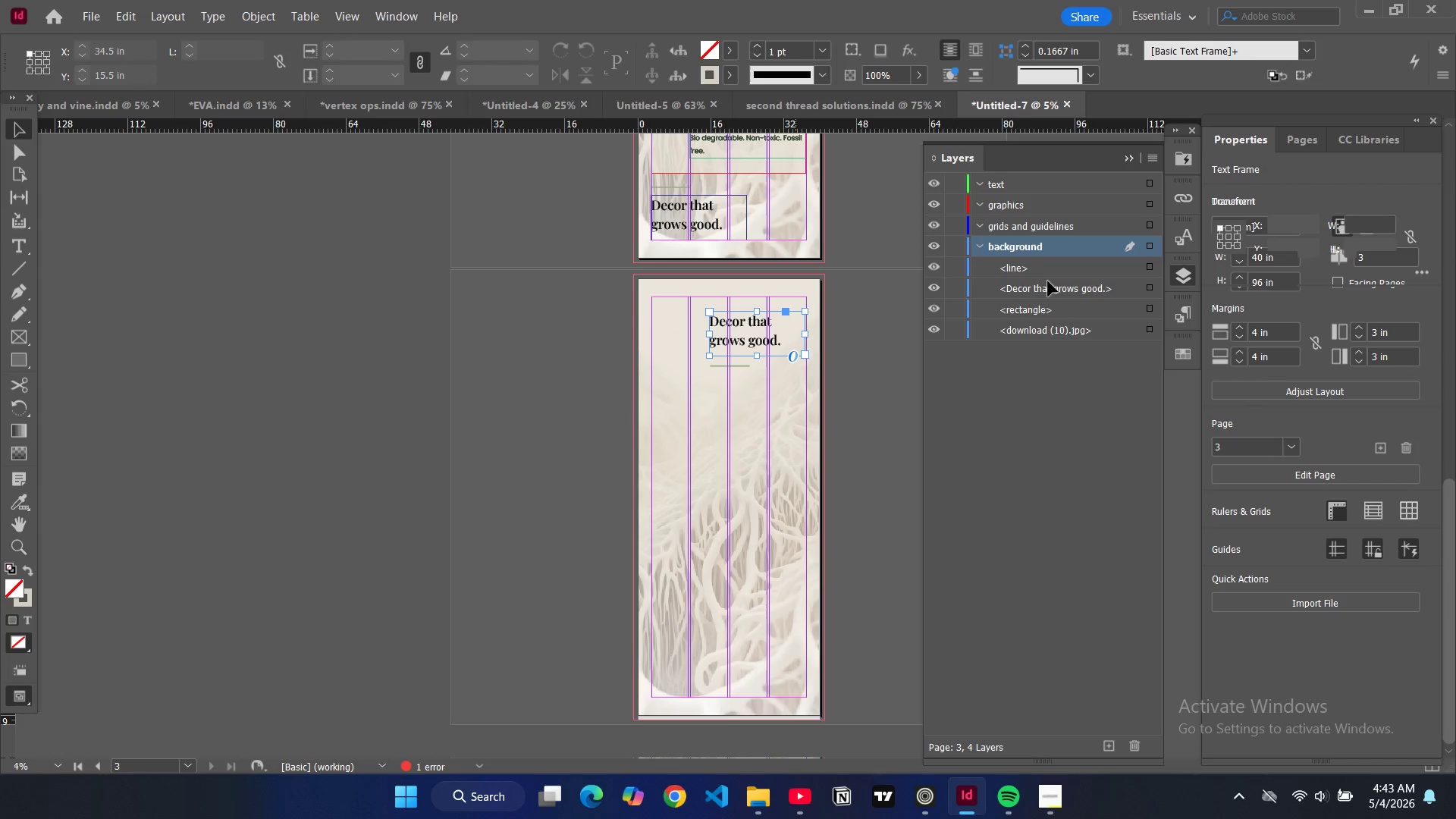 
left_click_drag(start_coordinate=[1046, 290], to_coordinate=[1025, 193])
 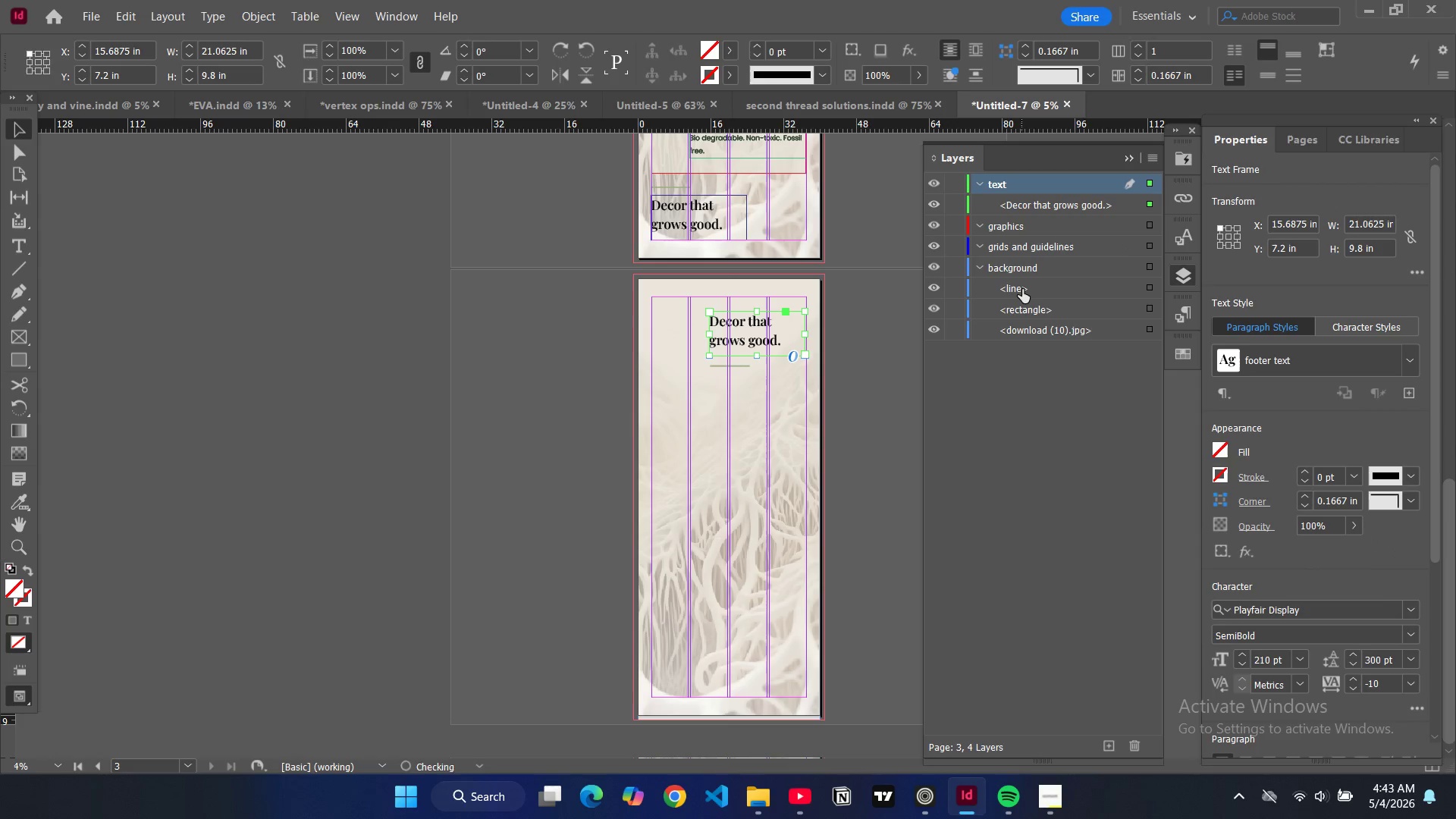 
left_click_drag(start_coordinate=[1022, 289], to_coordinate=[1022, 232])
 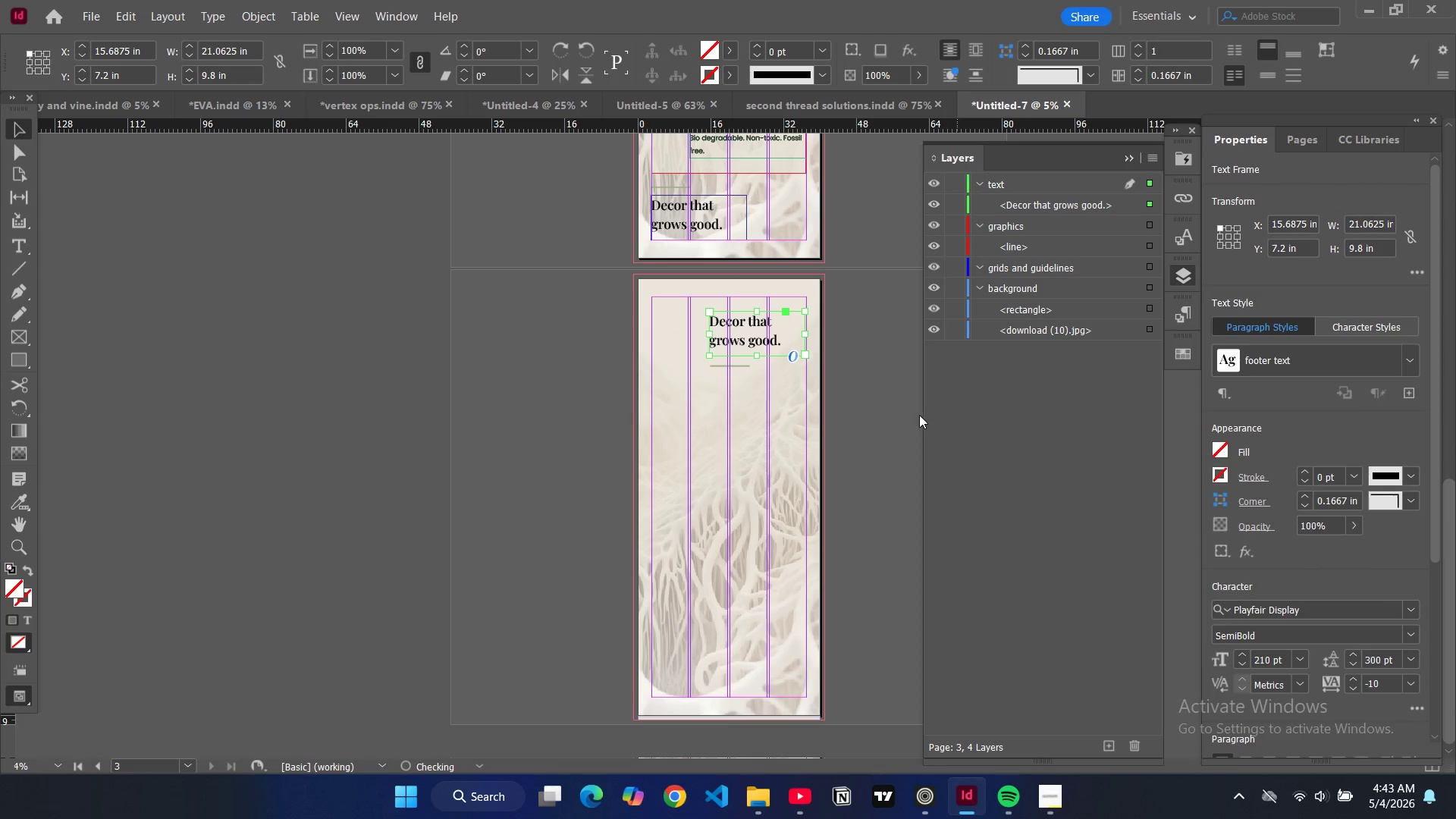 
left_click([903, 415])
 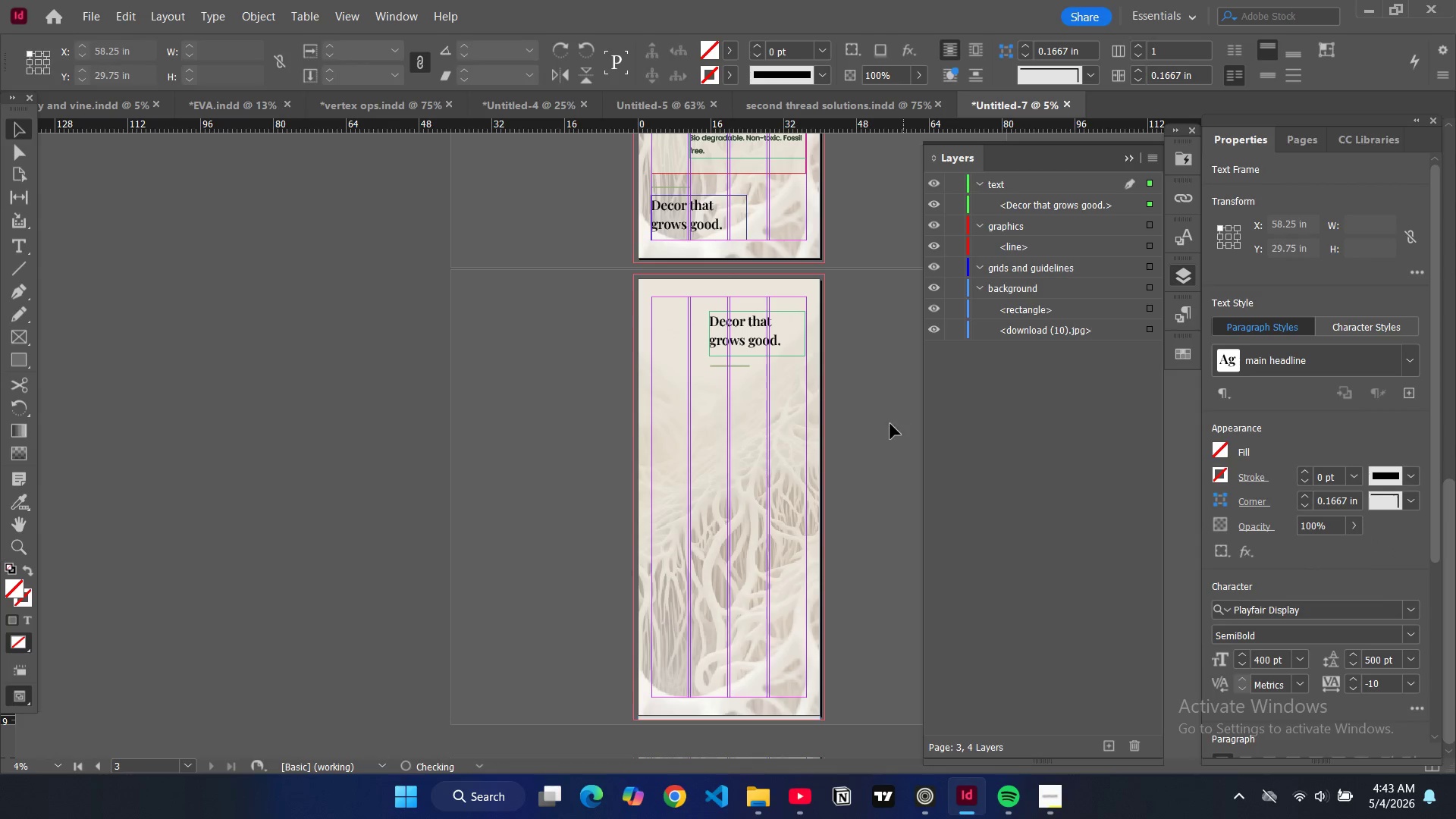 
key(W)
 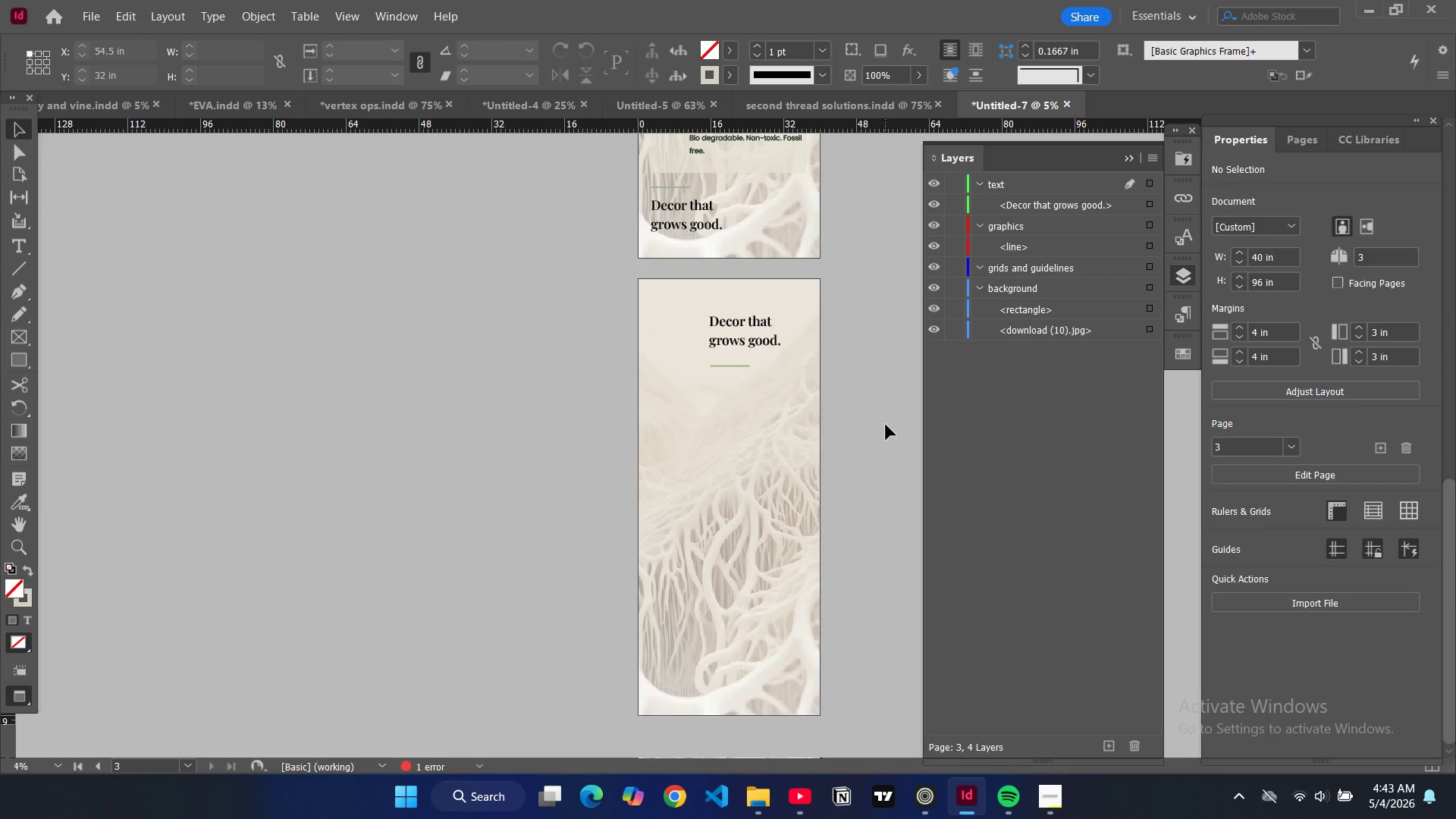 
scroll: coordinate [899, 416], scroll_direction: up, amount: 3.0
 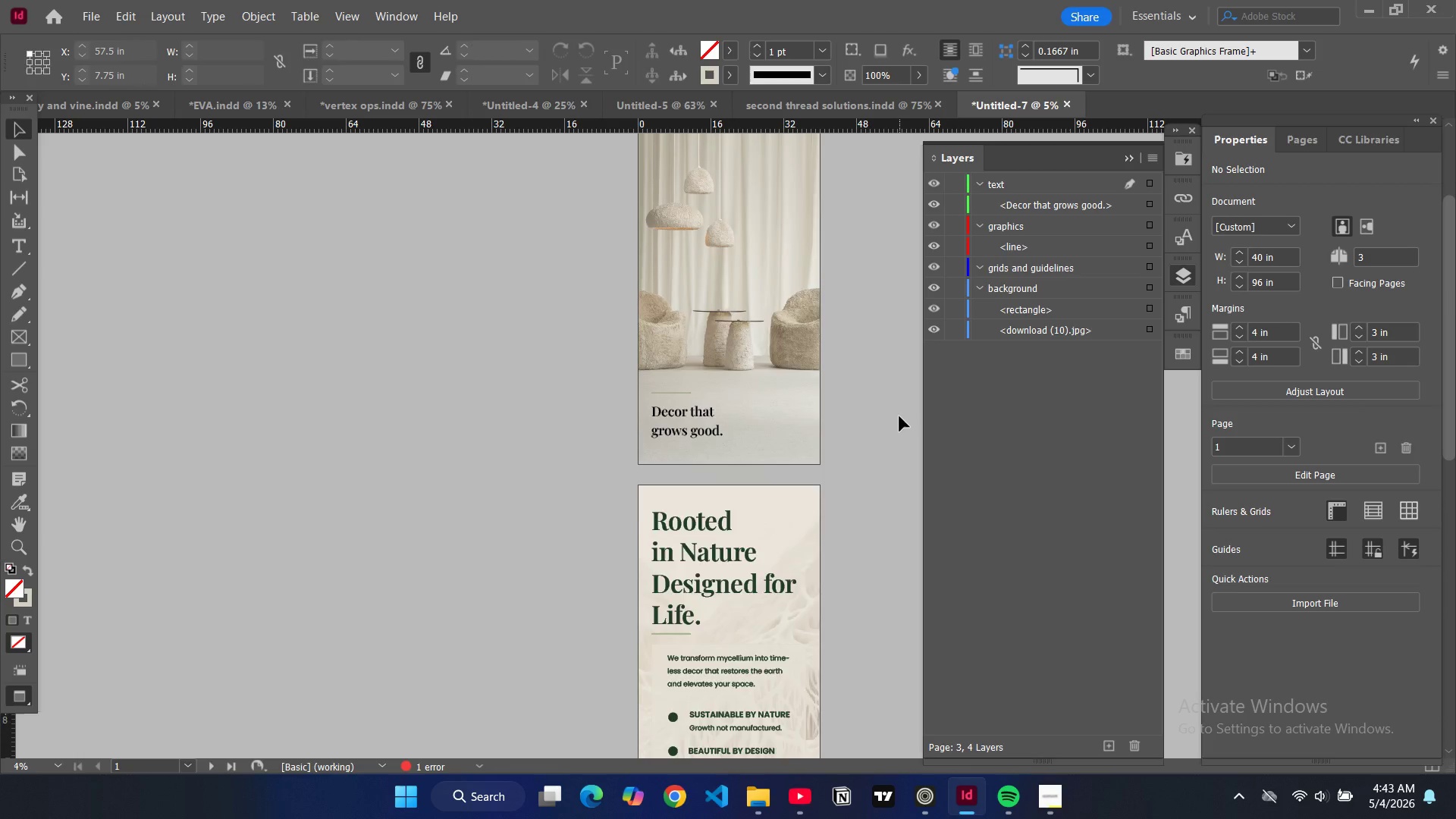 
scroll: coordinate [900, 414], scroll_direction: down, amount: 11.0
 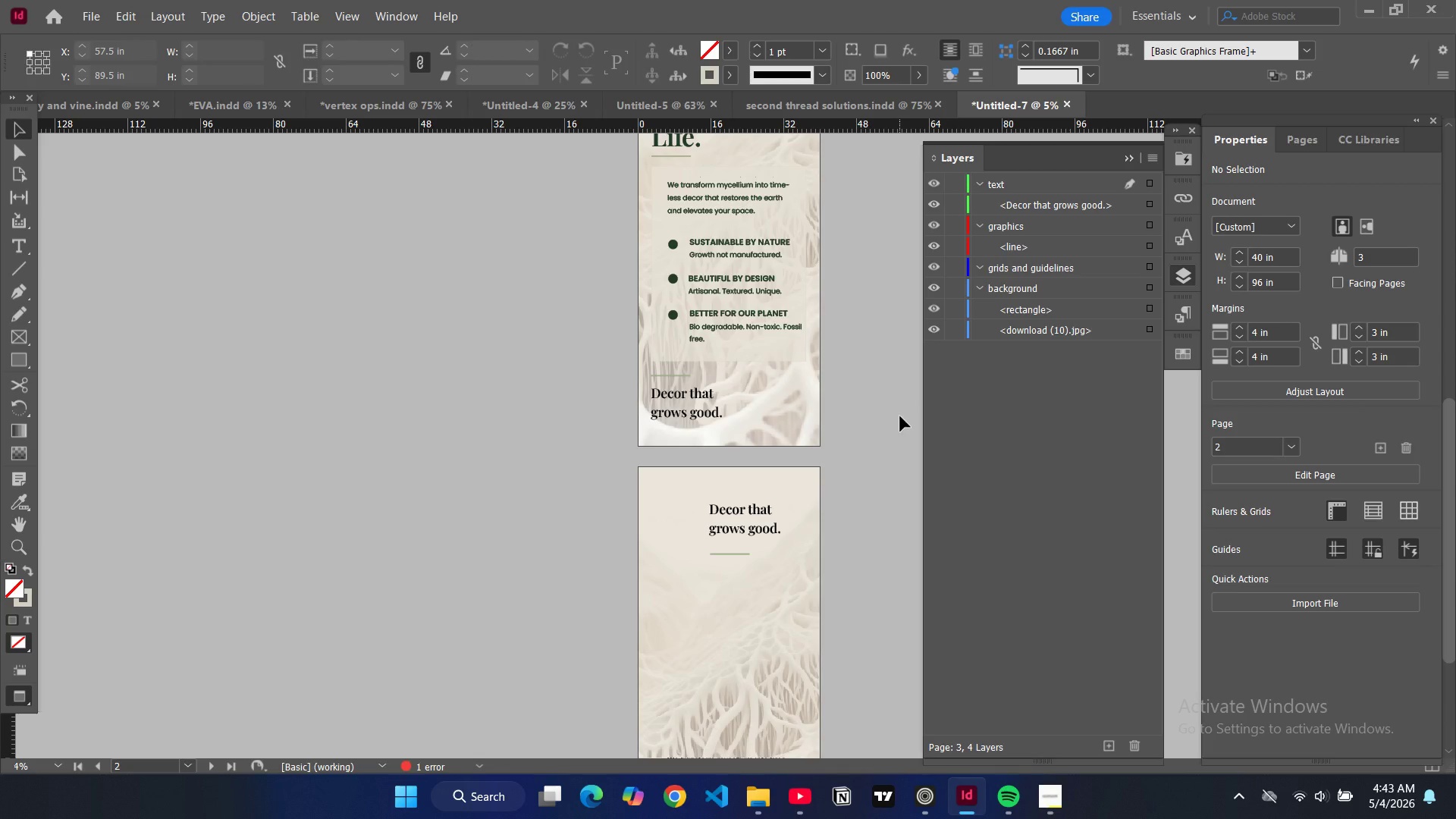 
key(W)
 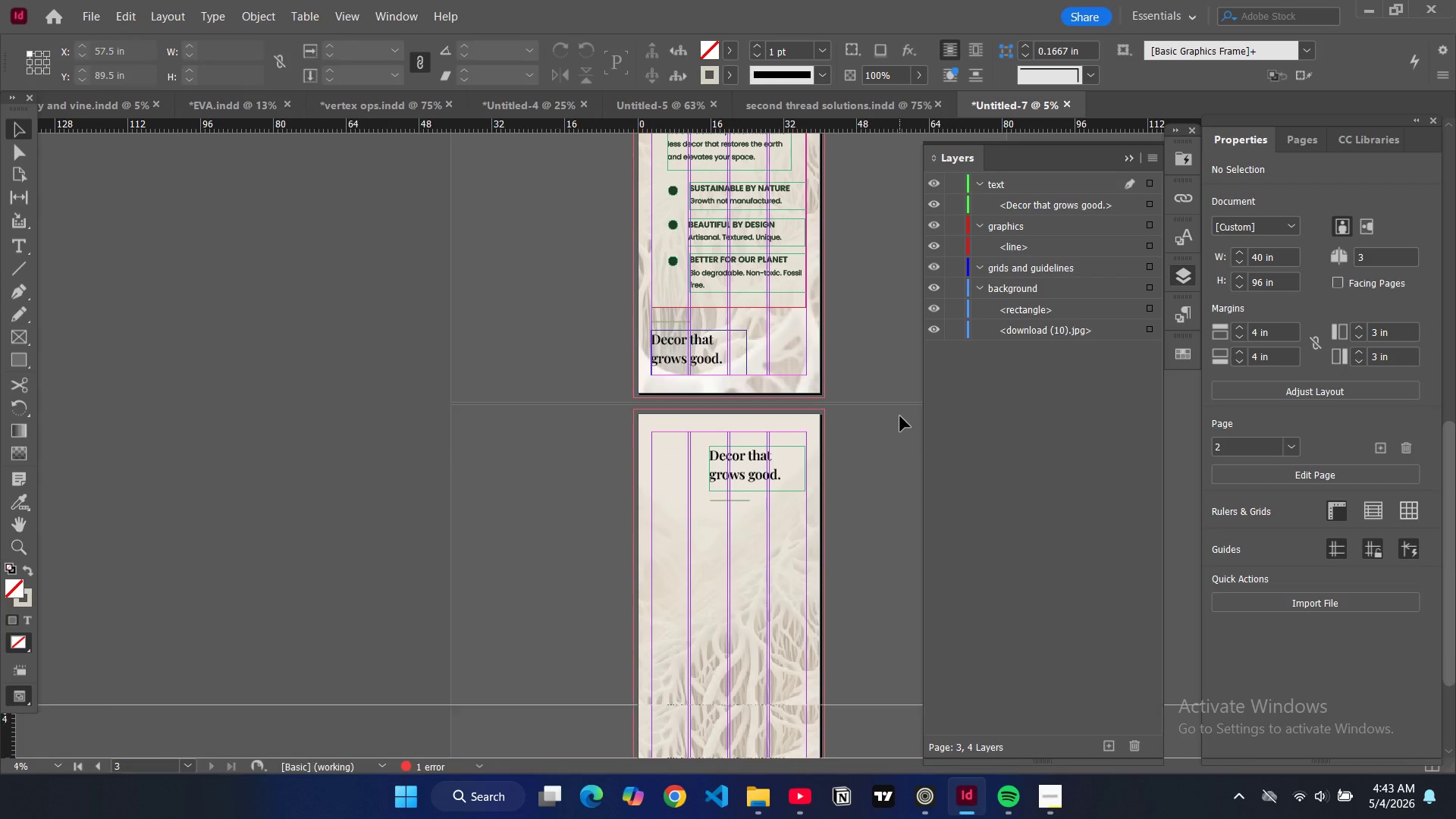 
scroll: coordinate [900, 416], scroll_direction: down, amount: 4.0
 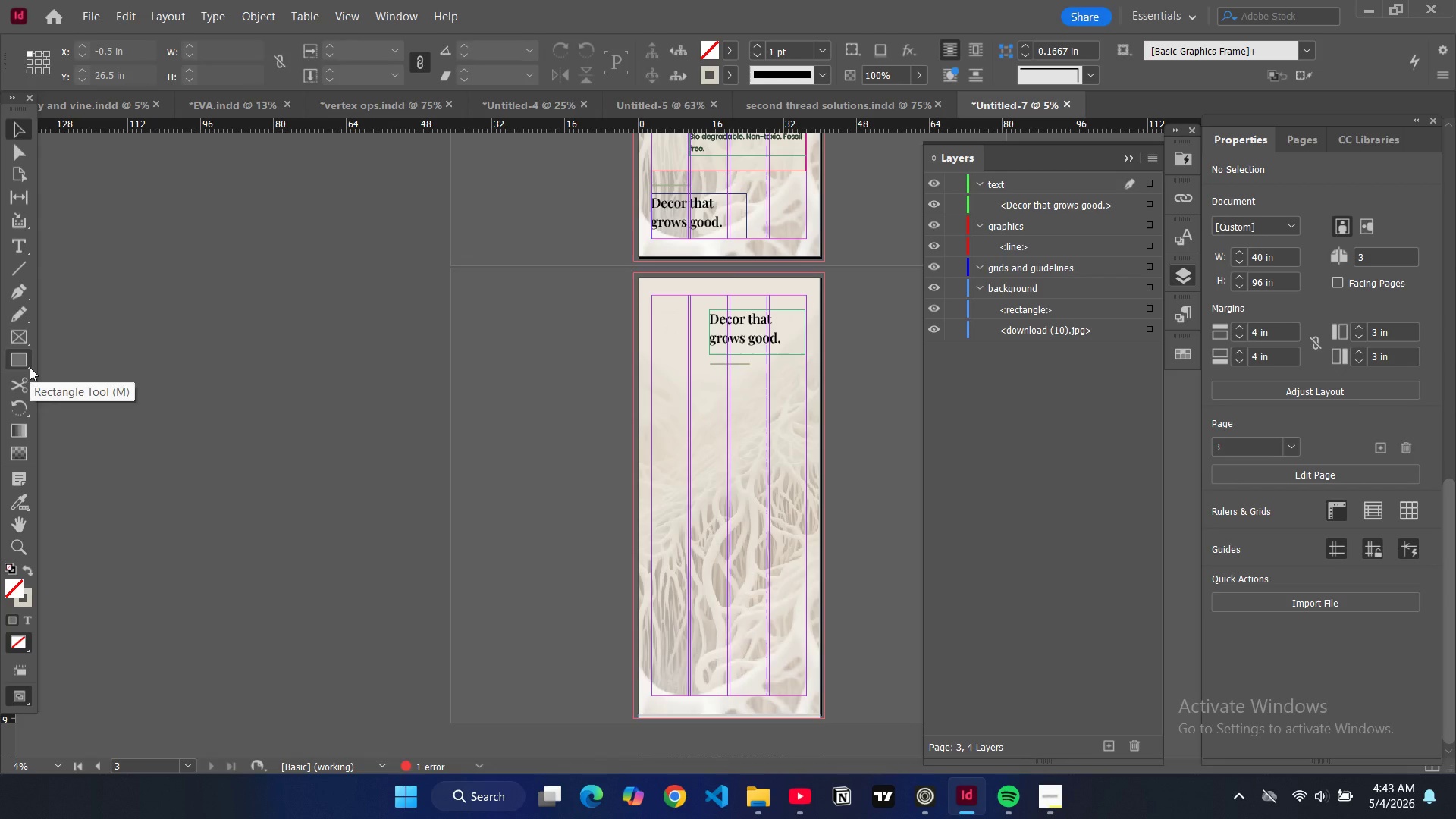 
wait(5.09)
 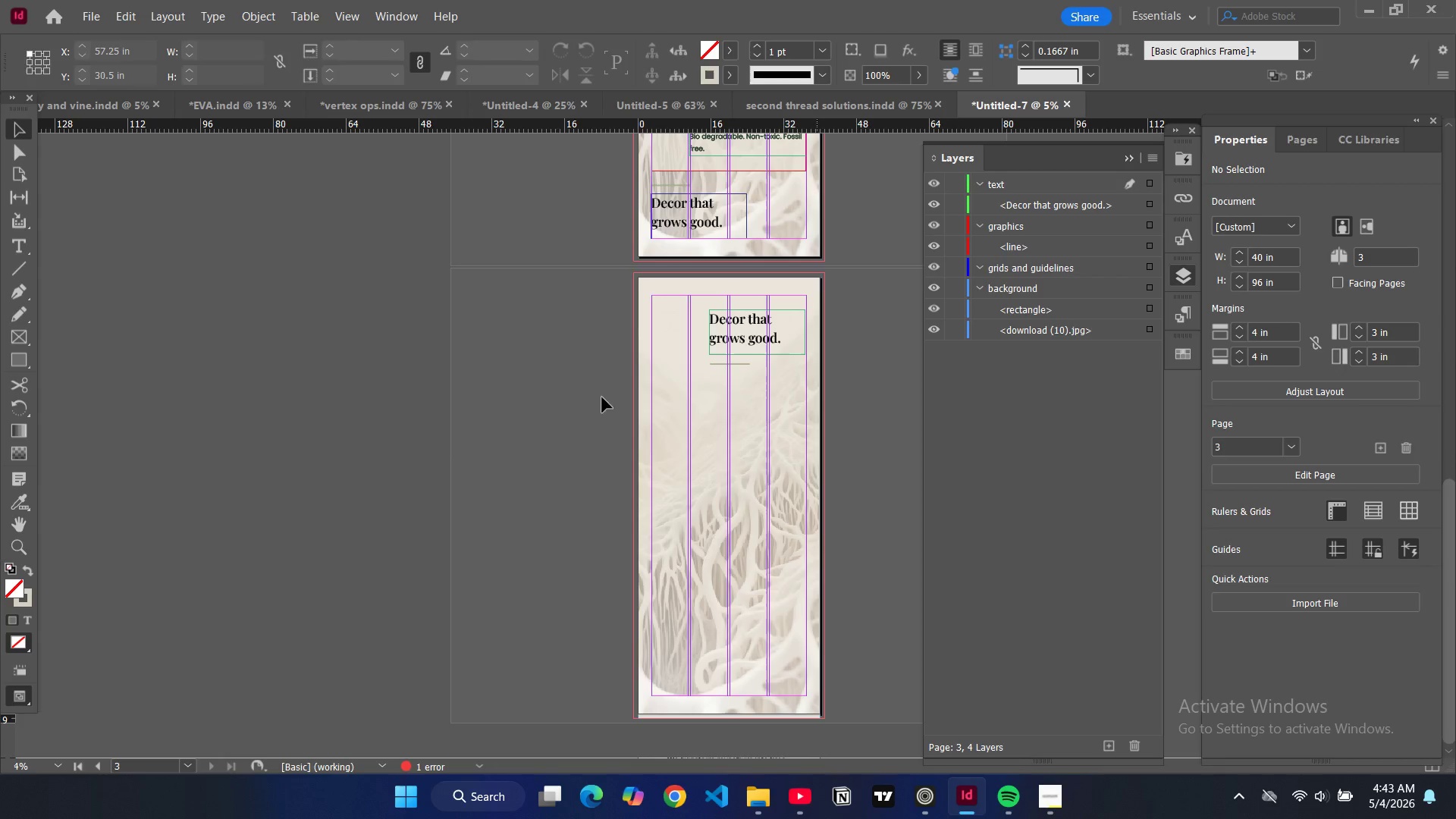 
left_click([25, 364])
 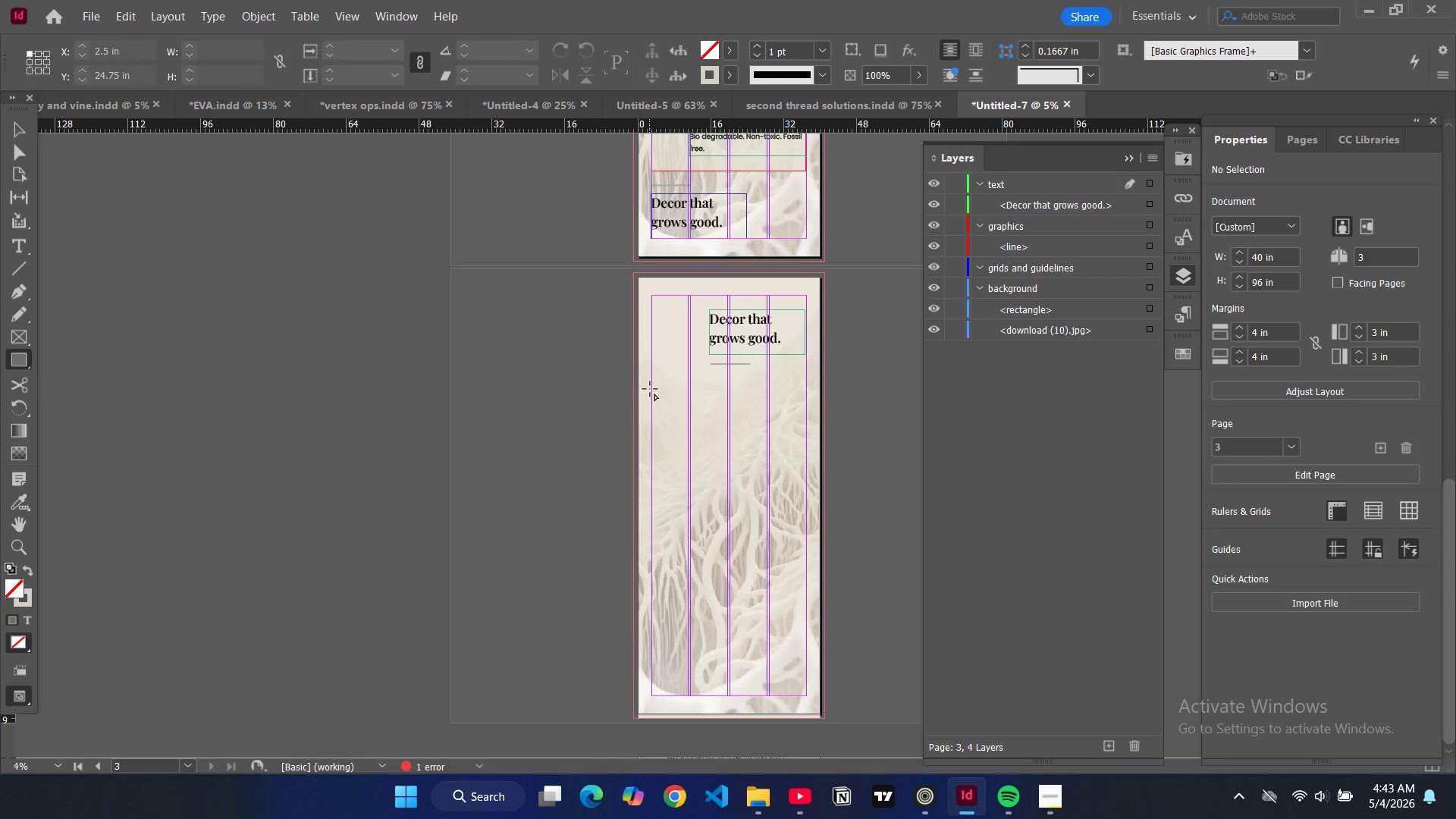 
left_click_drag(start_coordinate=[651, 386], to_coordinate=[767, 633])
 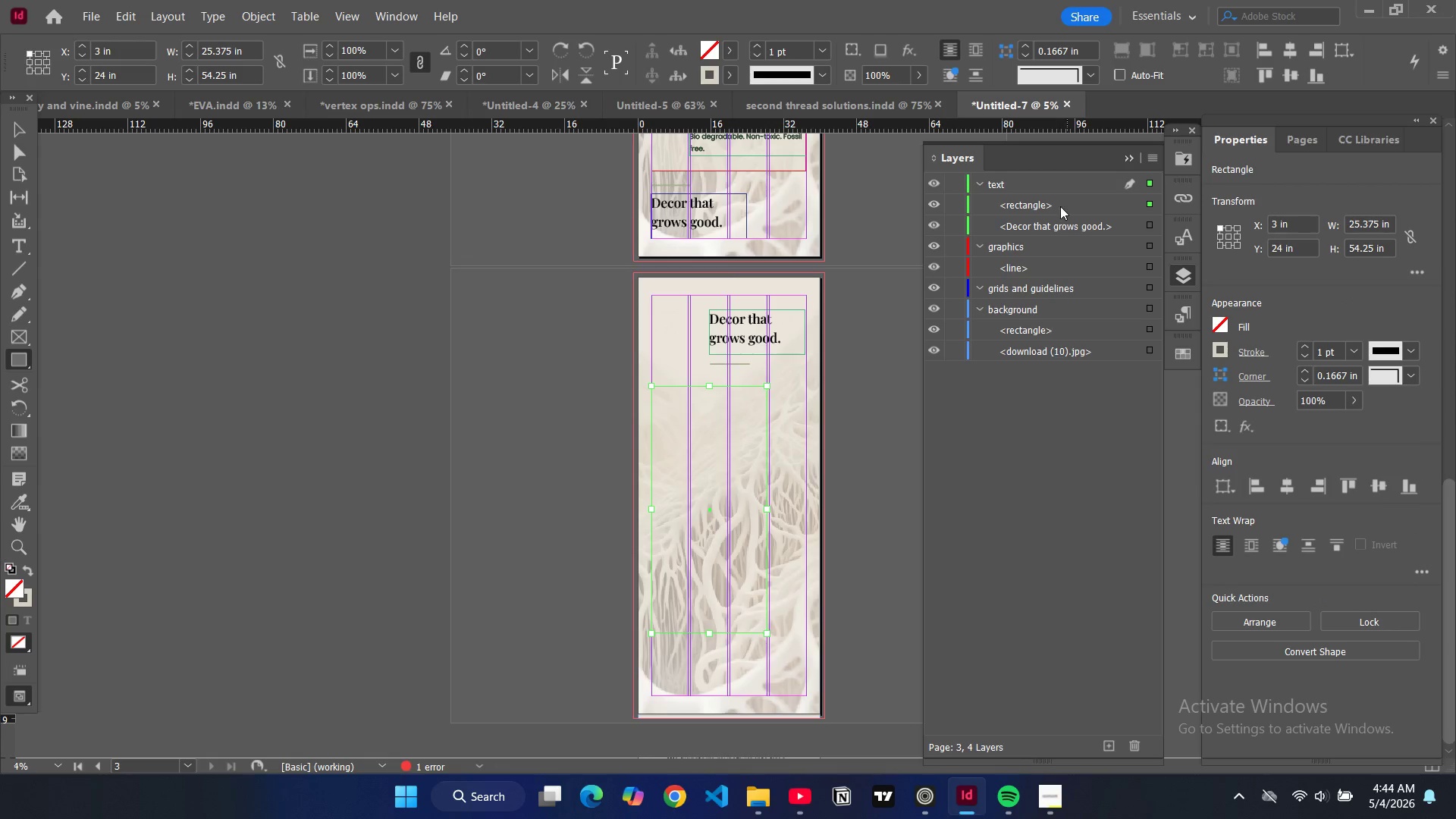 
left_click_drag(start_coordinate=[1056, 199], to_coordinate=[1061, 310])
 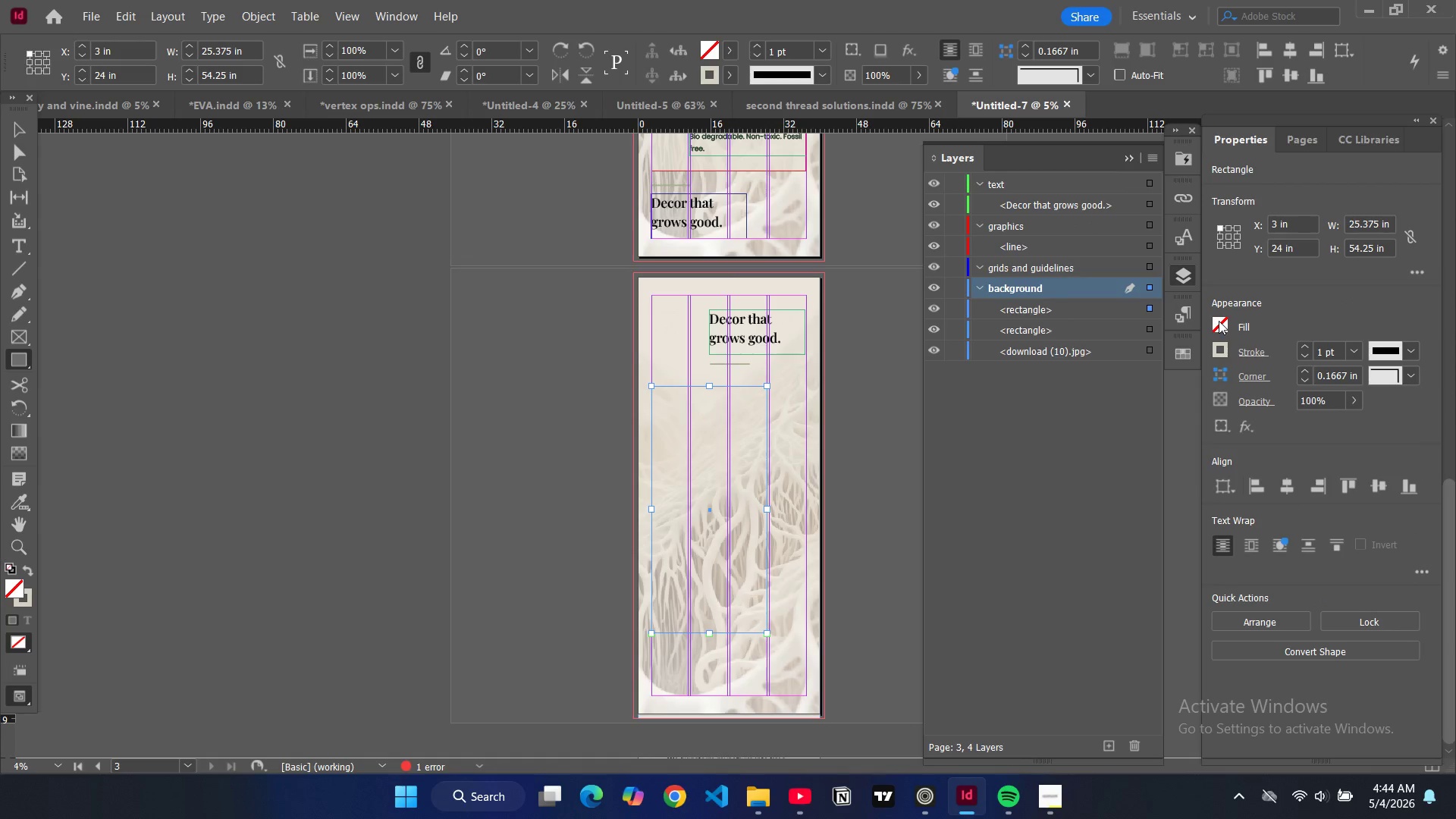 
double_click([1219, 325])
 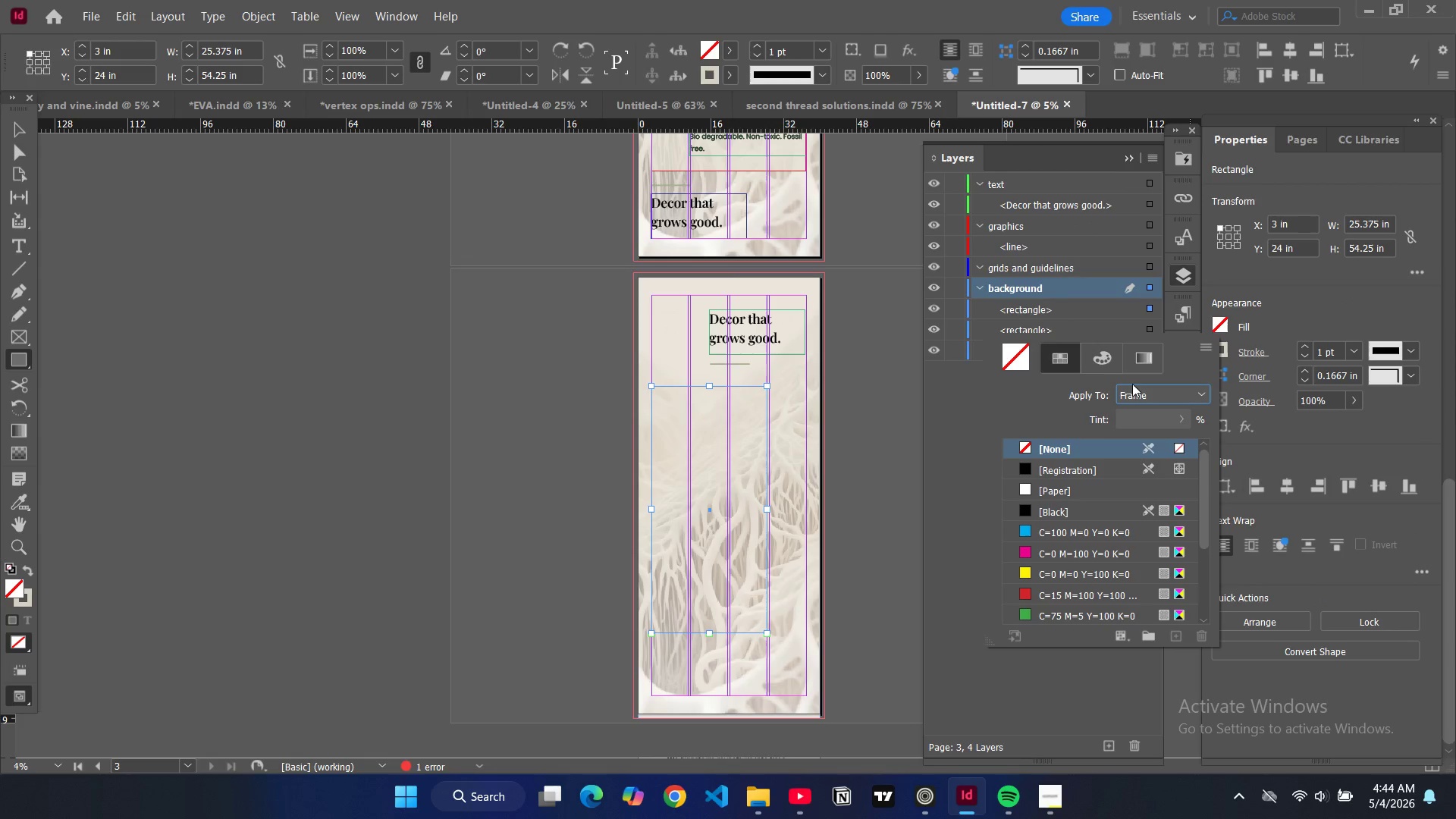 
scroll: coordinate [1033, 538], scroll_direction: down, amount: 5.0
 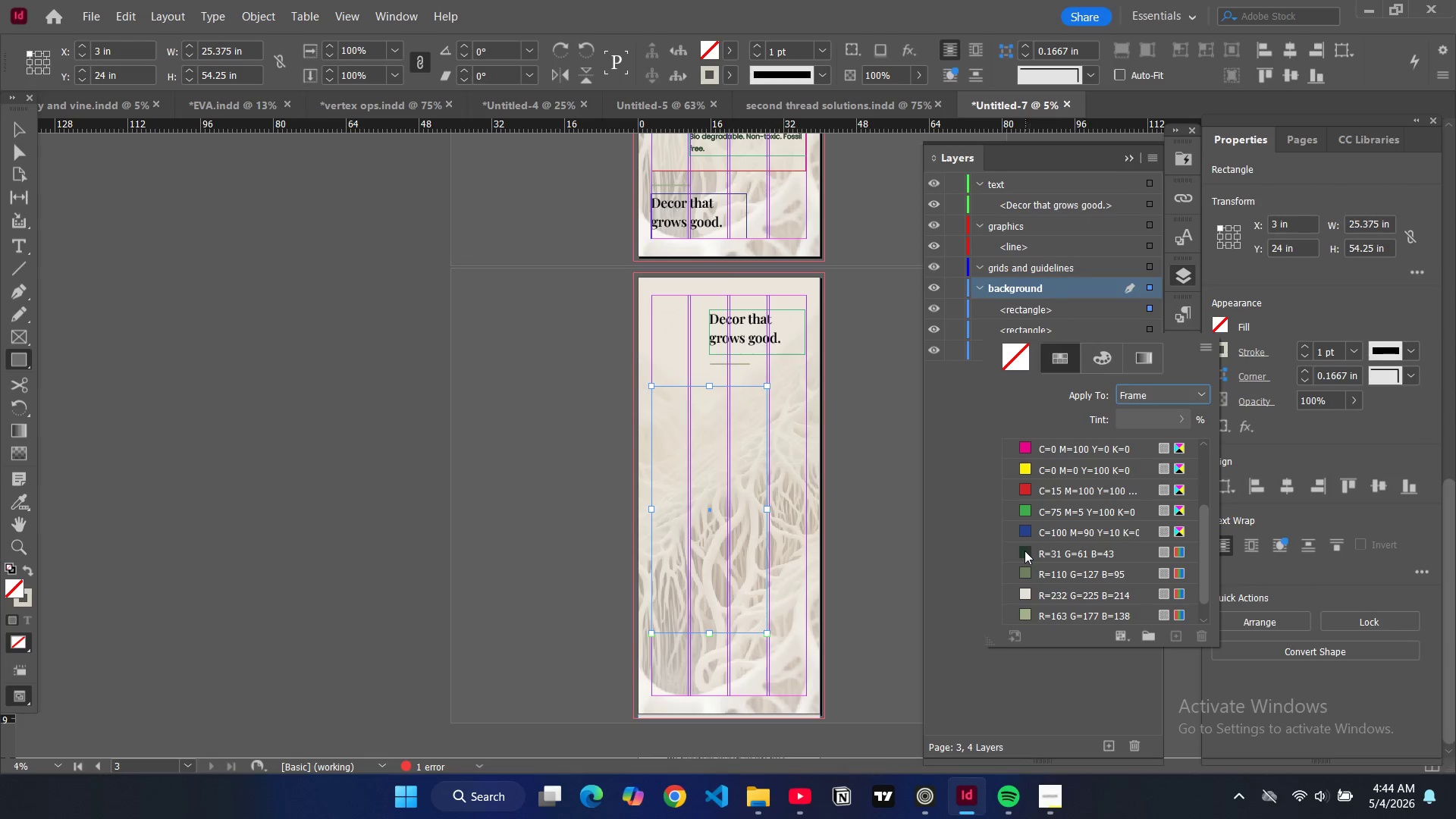 
left_click([1025, 551])
 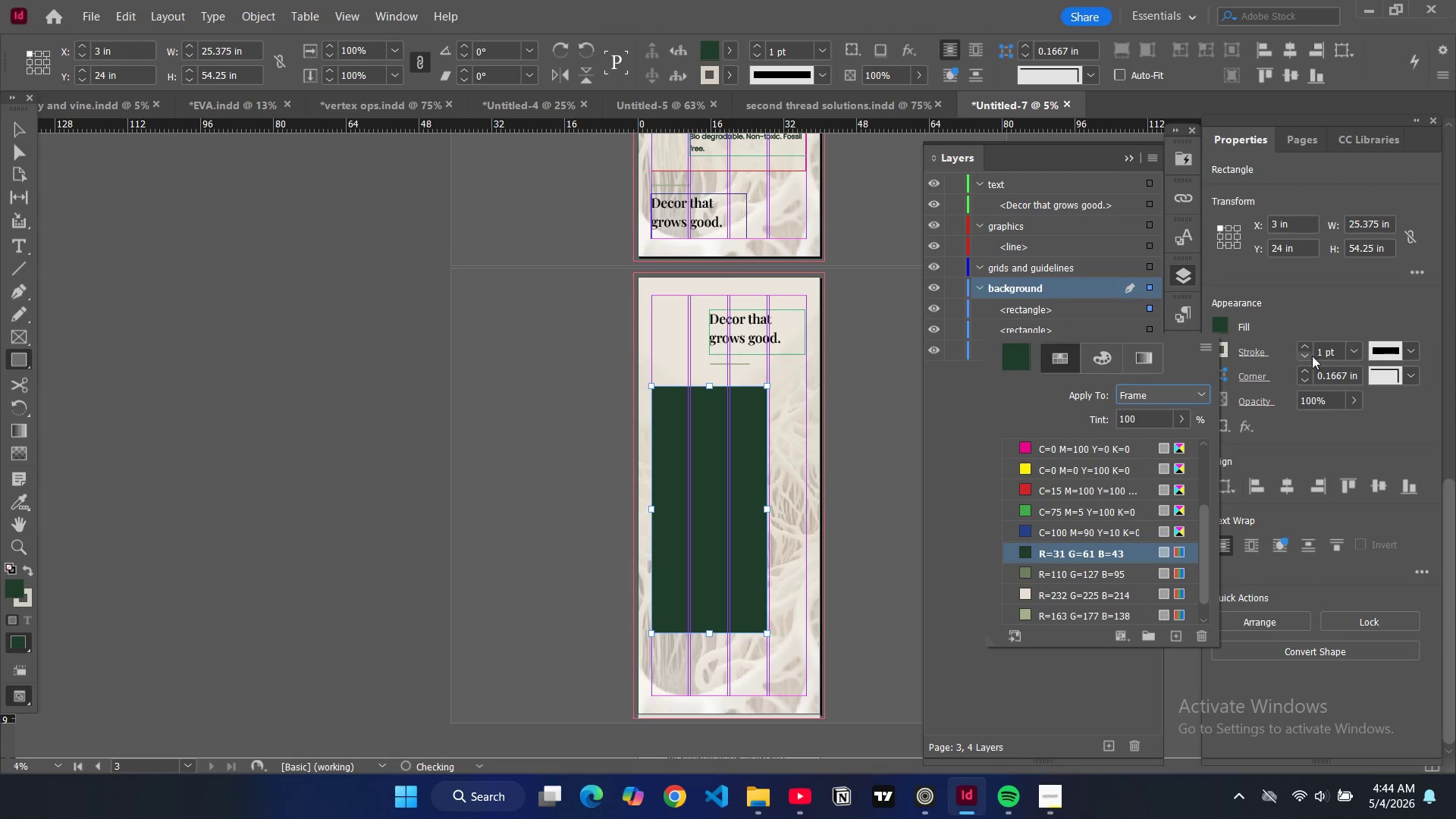 
left_click([1308, 356])
 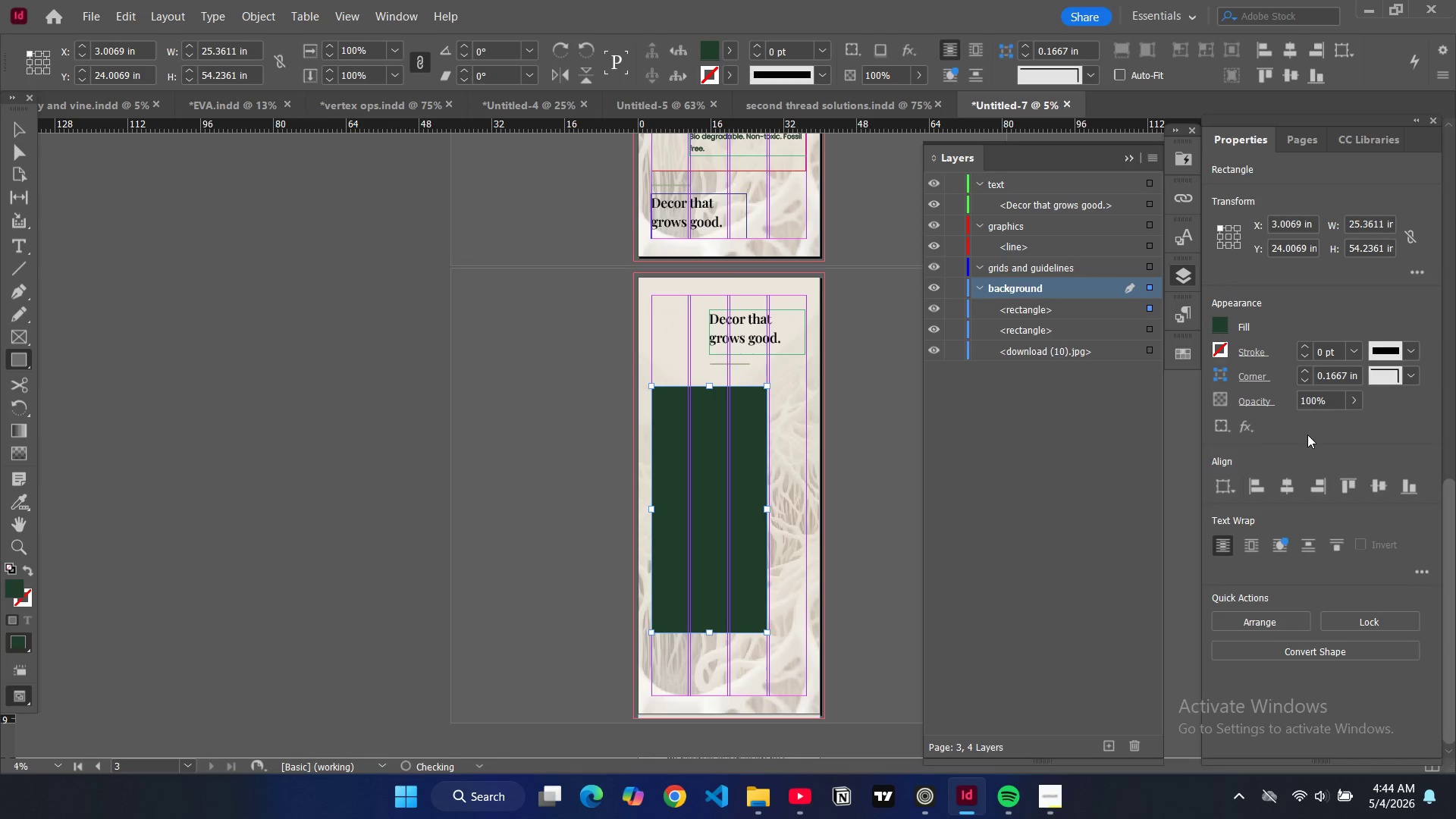 
left_click([1307, 435])
 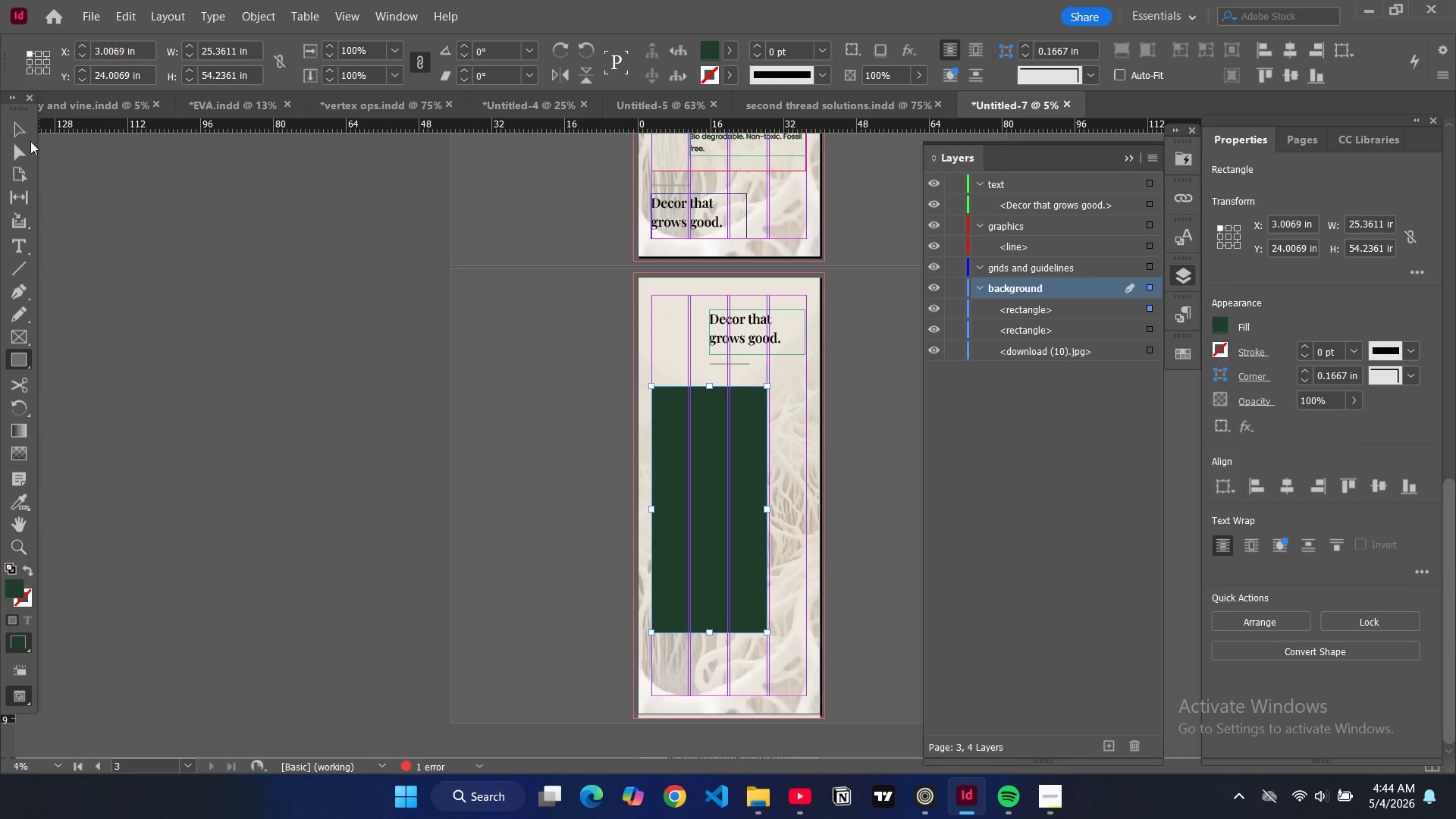 
left_click([24, 130])
 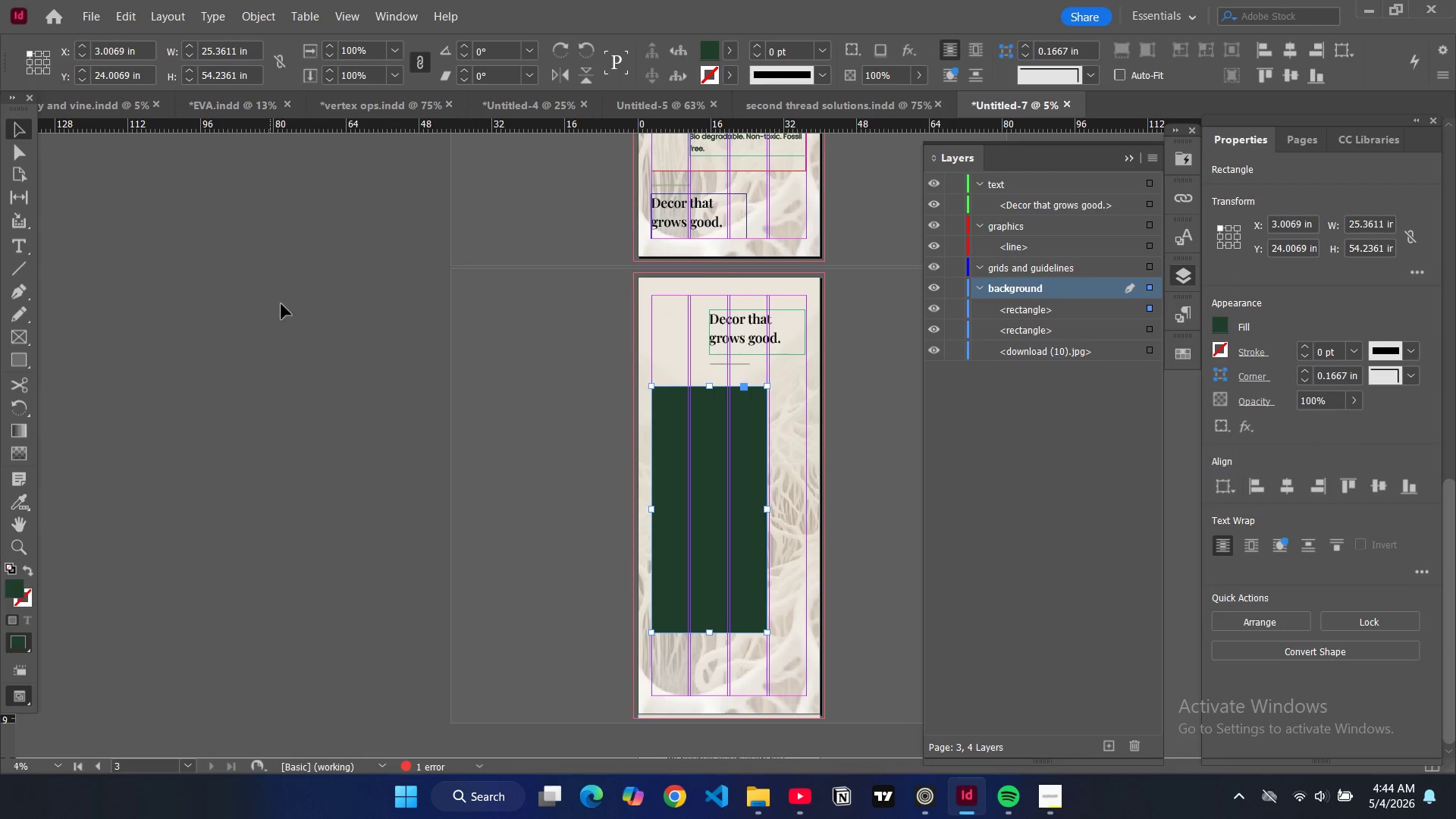 
left_click([316, 316])
 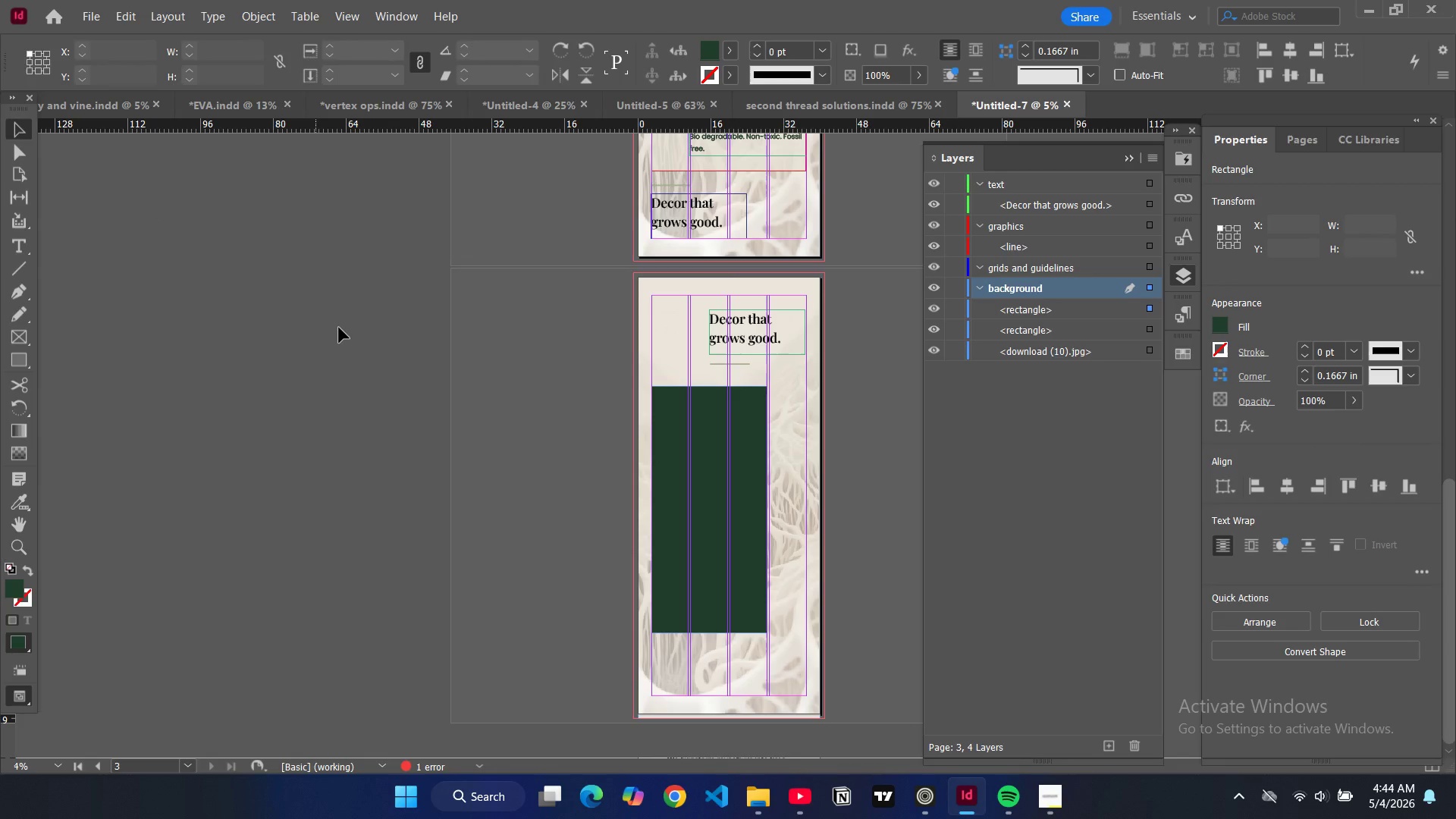 
key(W)
 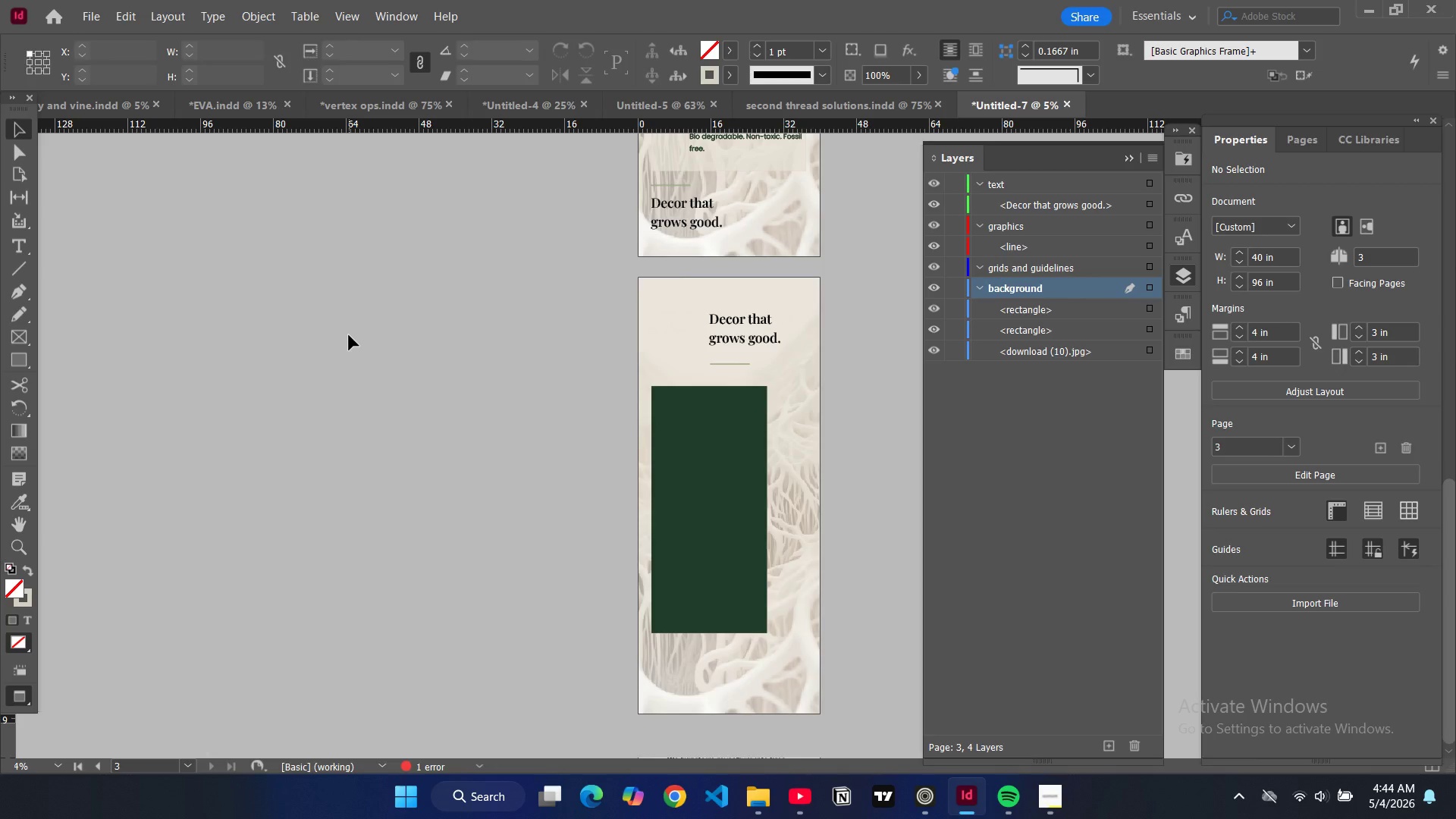 
key(W)
 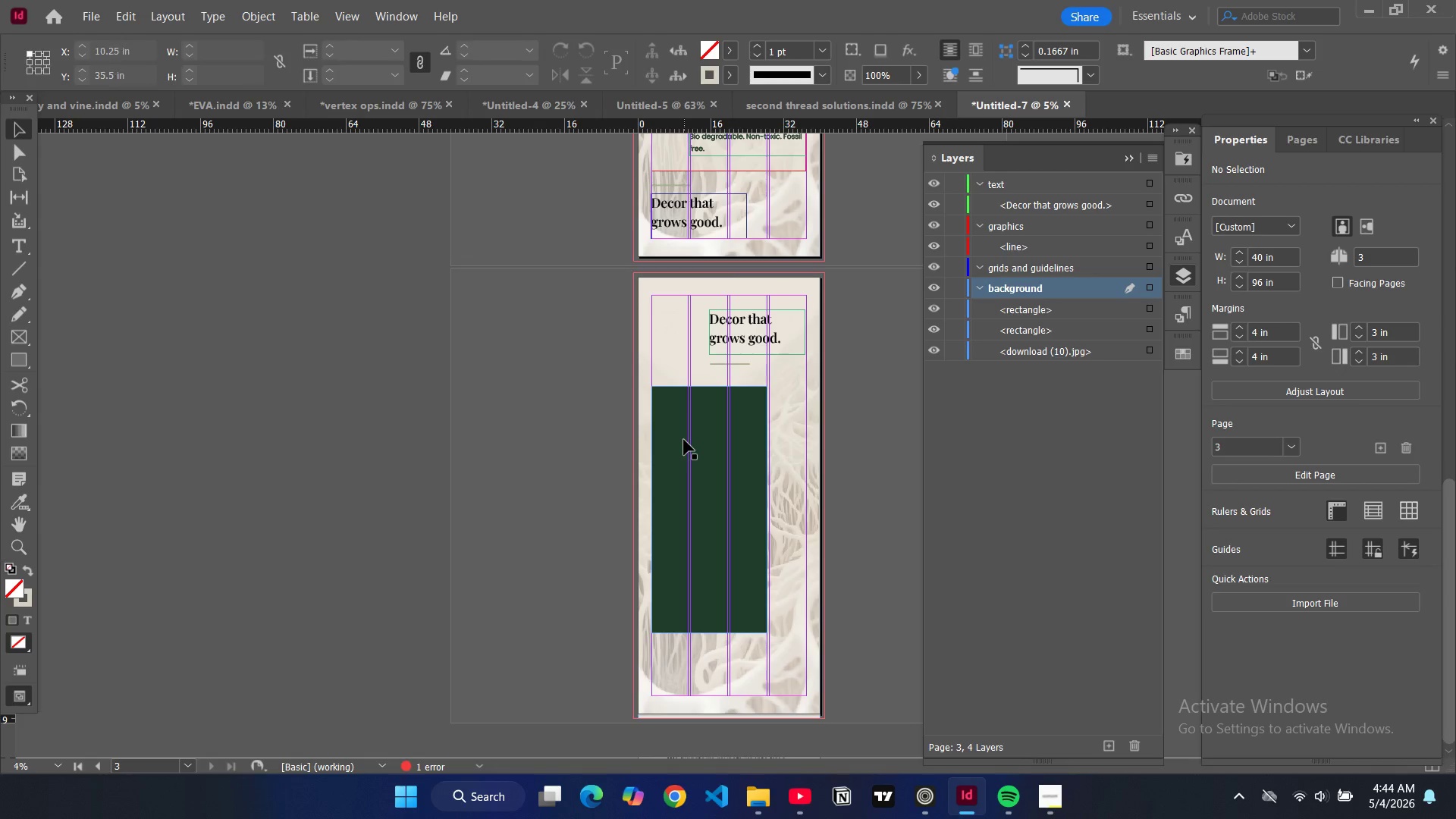 
left_click([668, 460])
 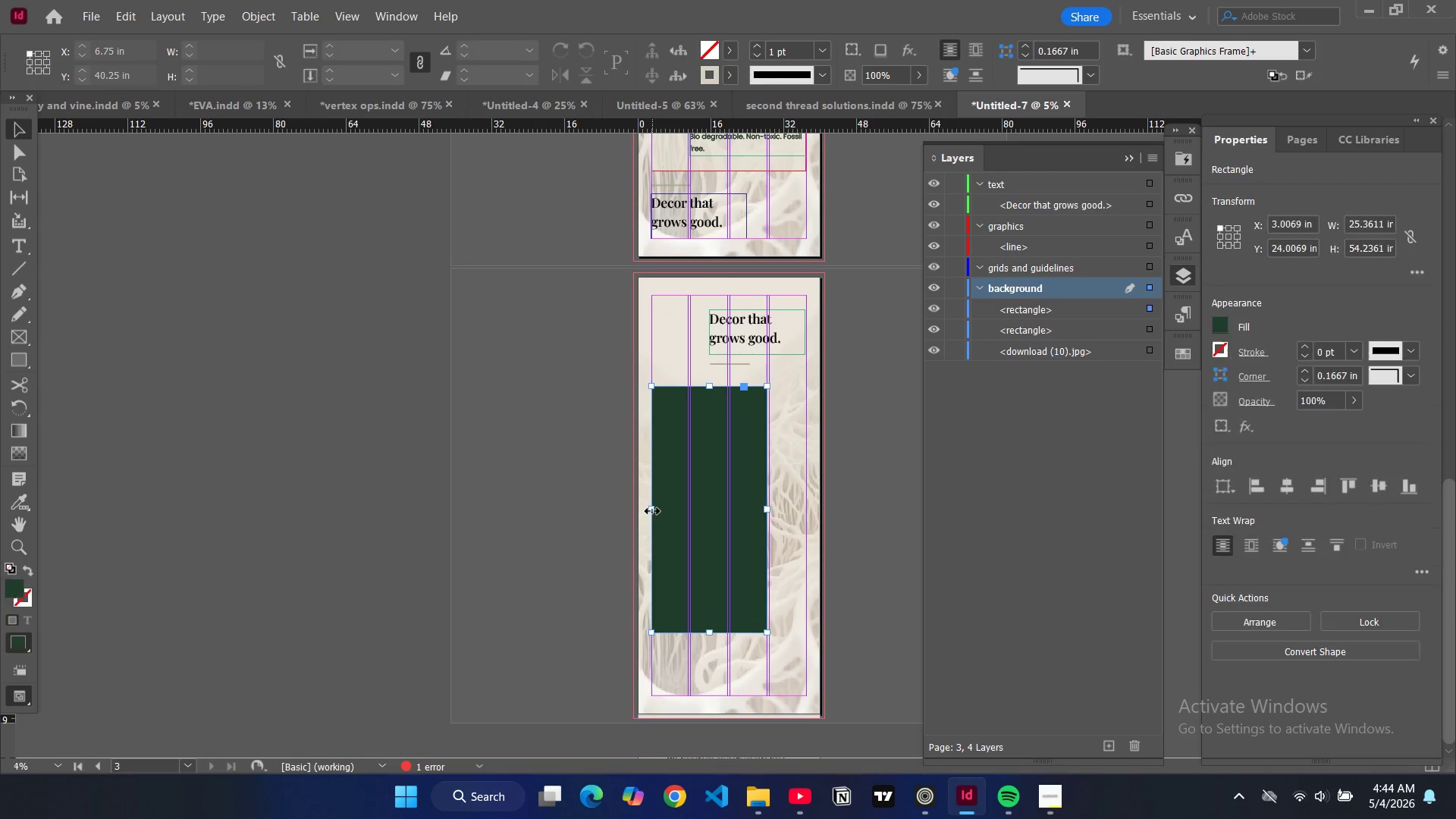 
left_click_drag(start_coordinate=[651, 511], to_coordinate=[635, 507])
 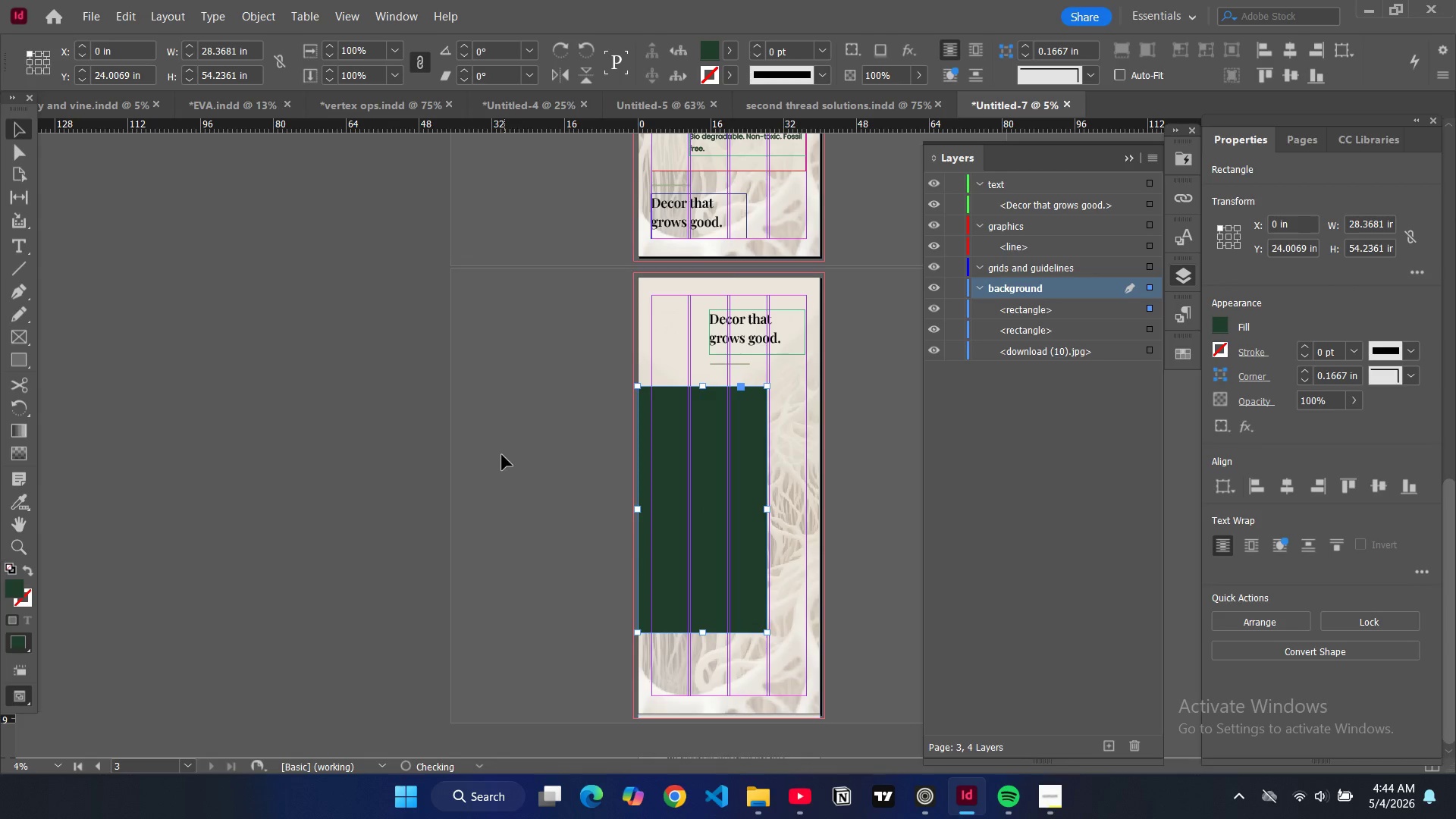 
left_click([502, 455])
 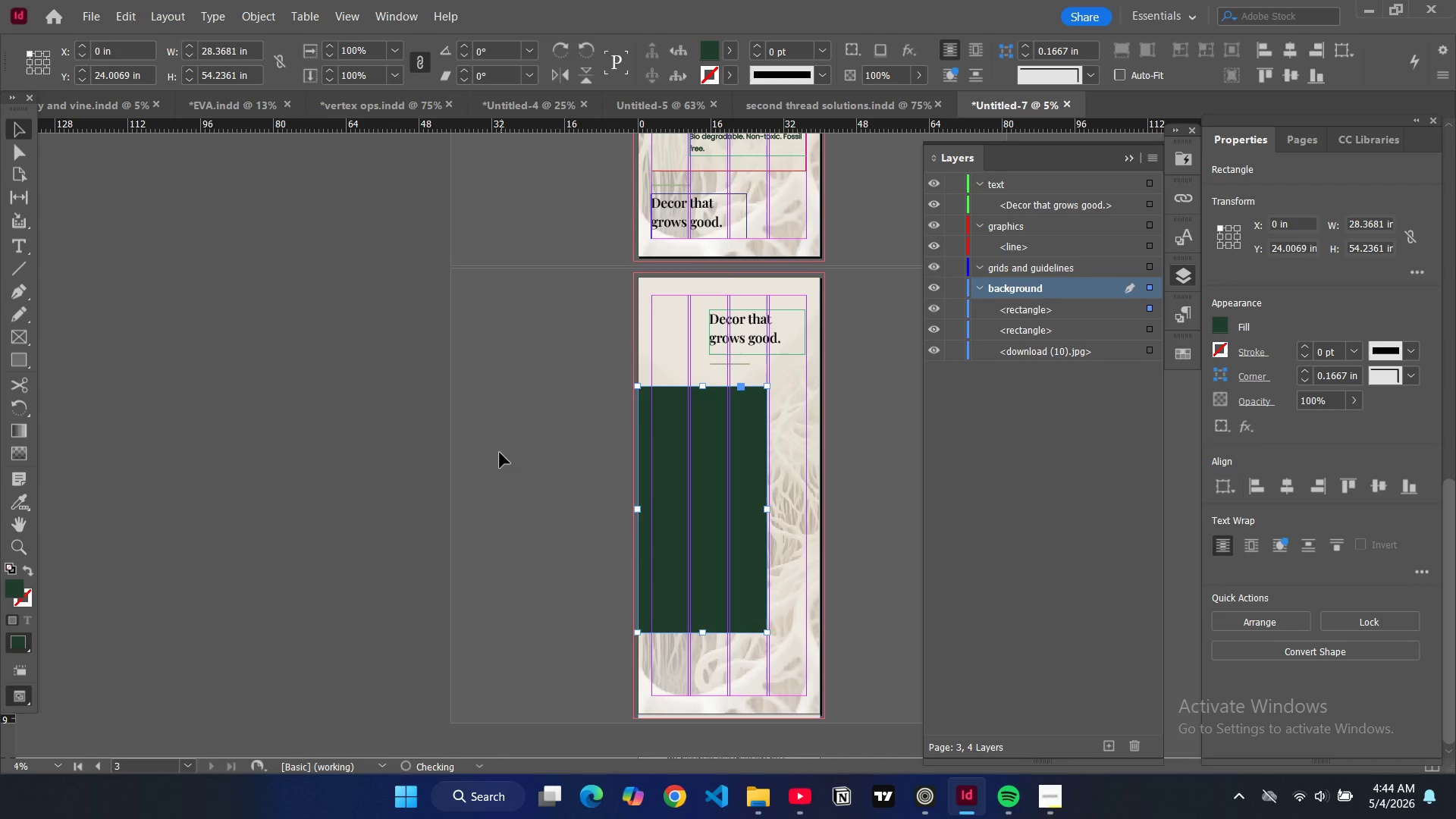 
type(ww)
 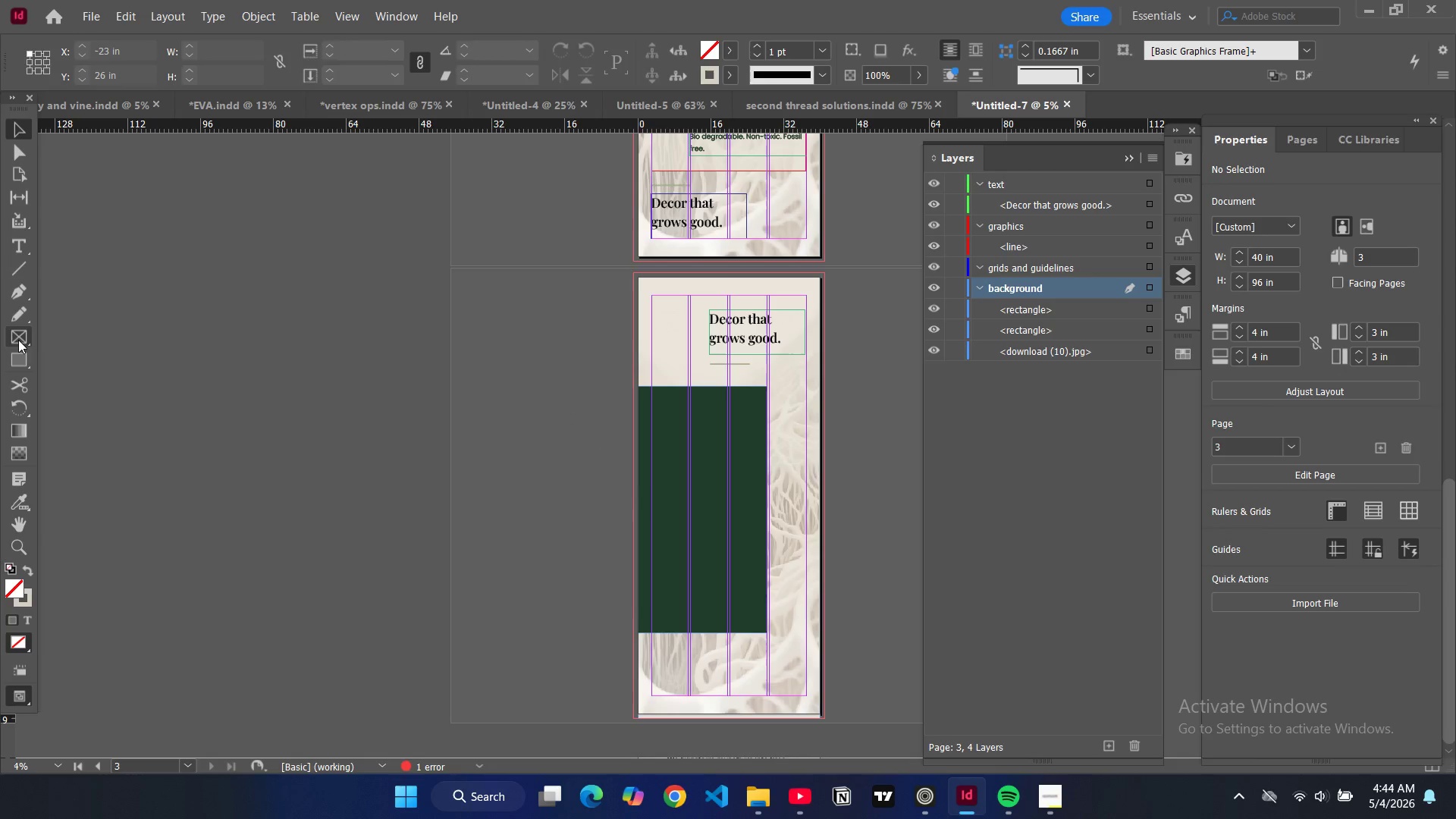 
left_click([21, 362])
 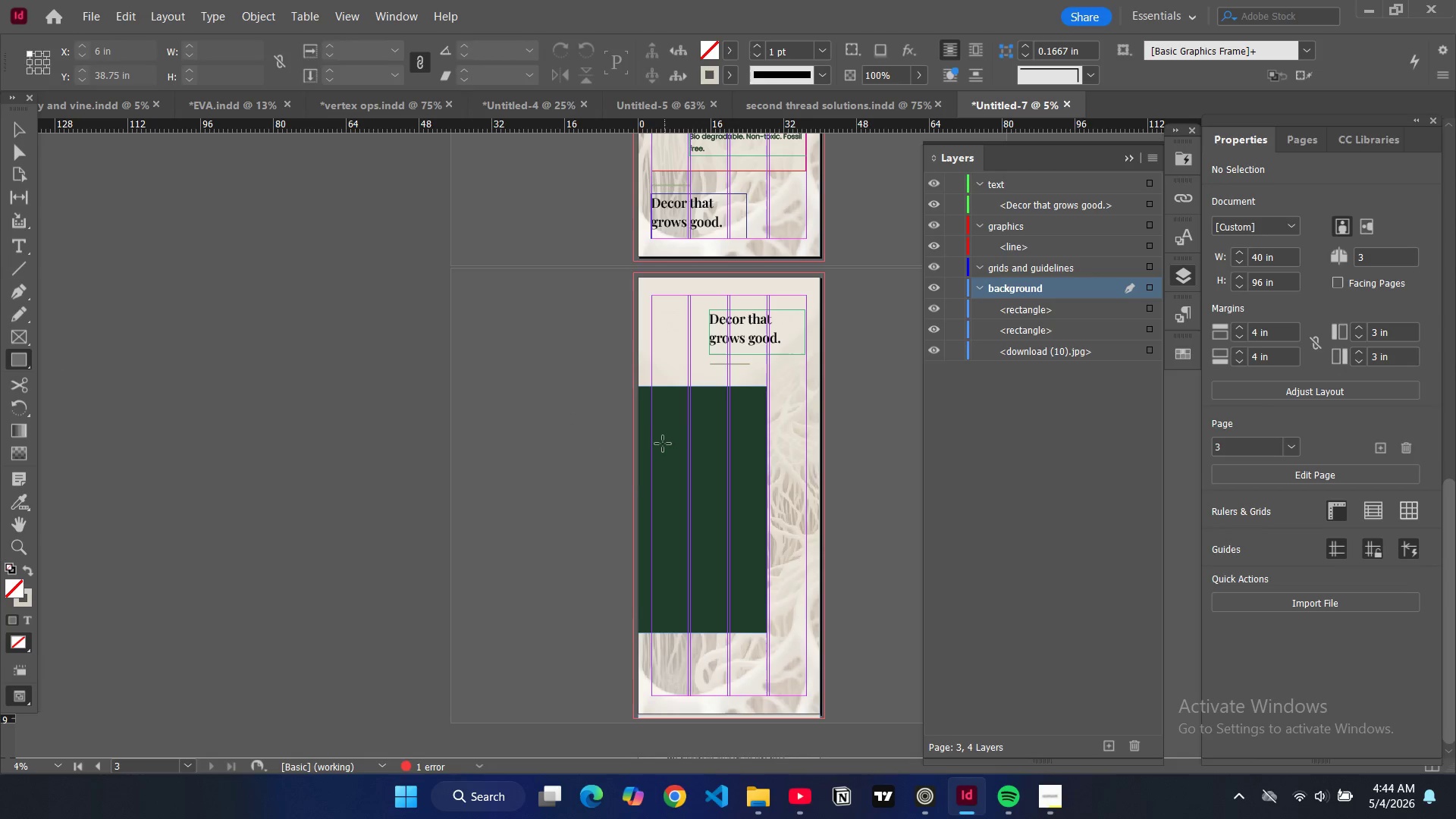 
left_click_drag(start_coordinate=[662, 416], to_coordinate=[746, 494])
 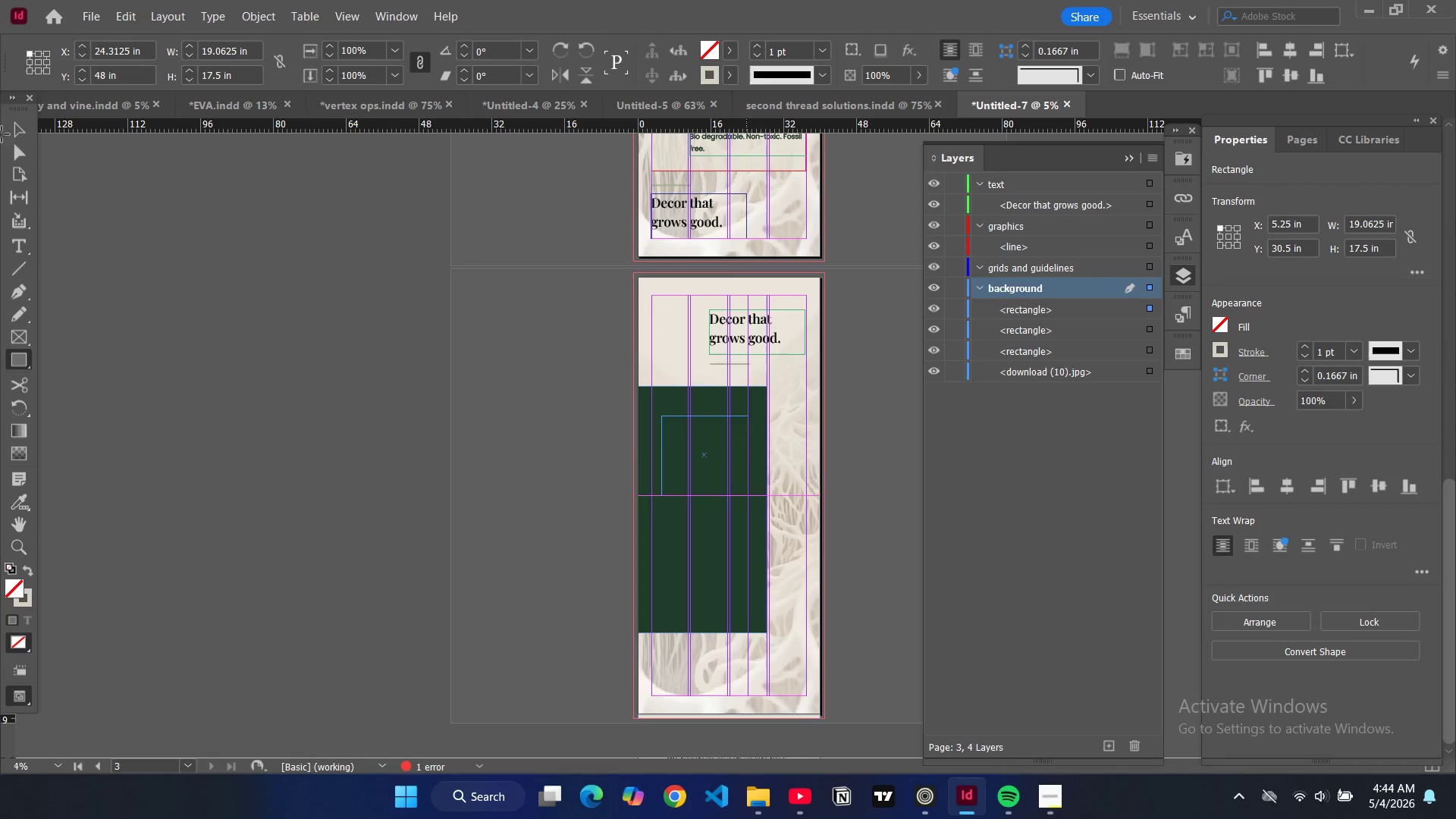 
left_click([11, 133])
 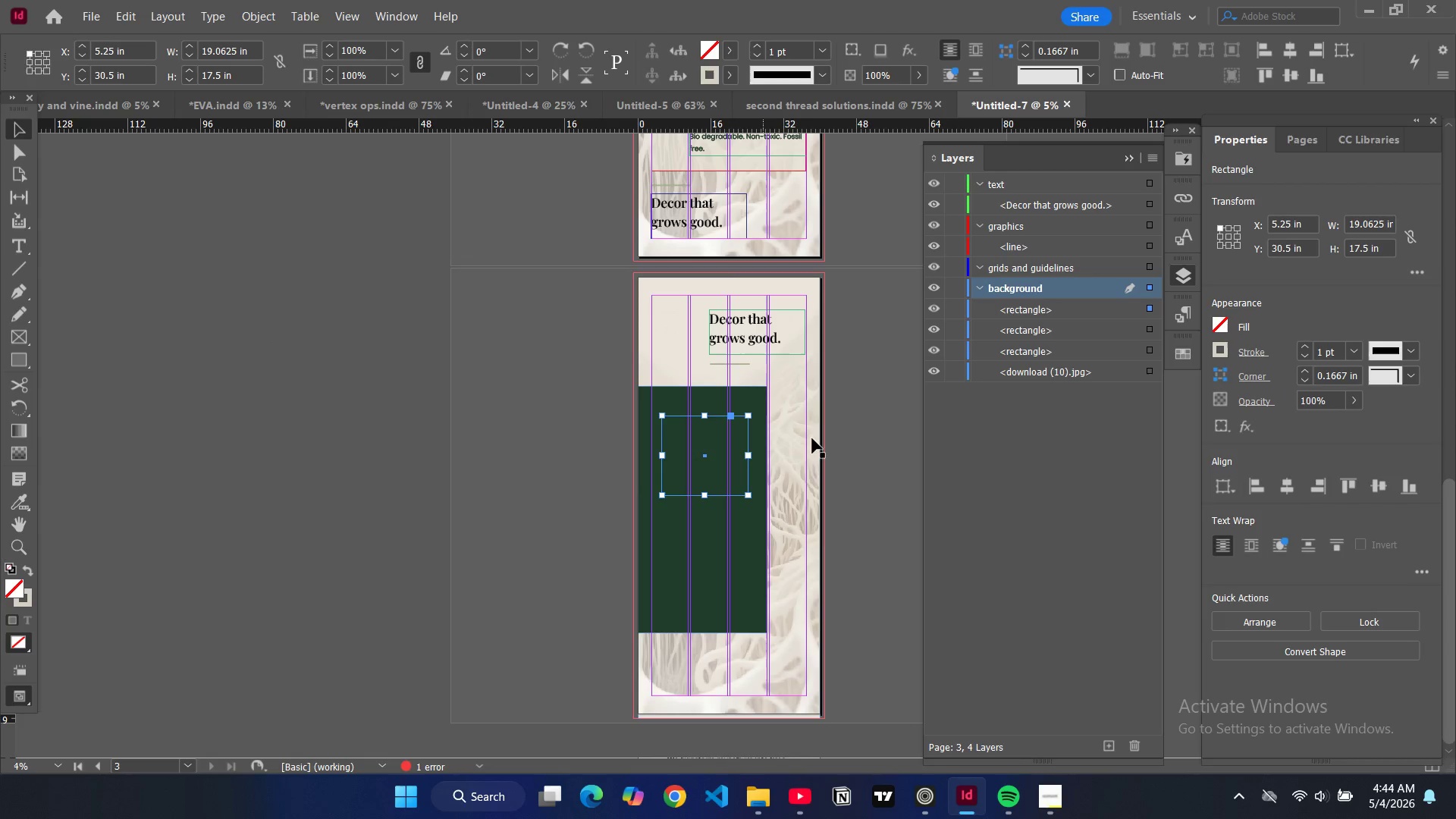 
key(Control+D)
 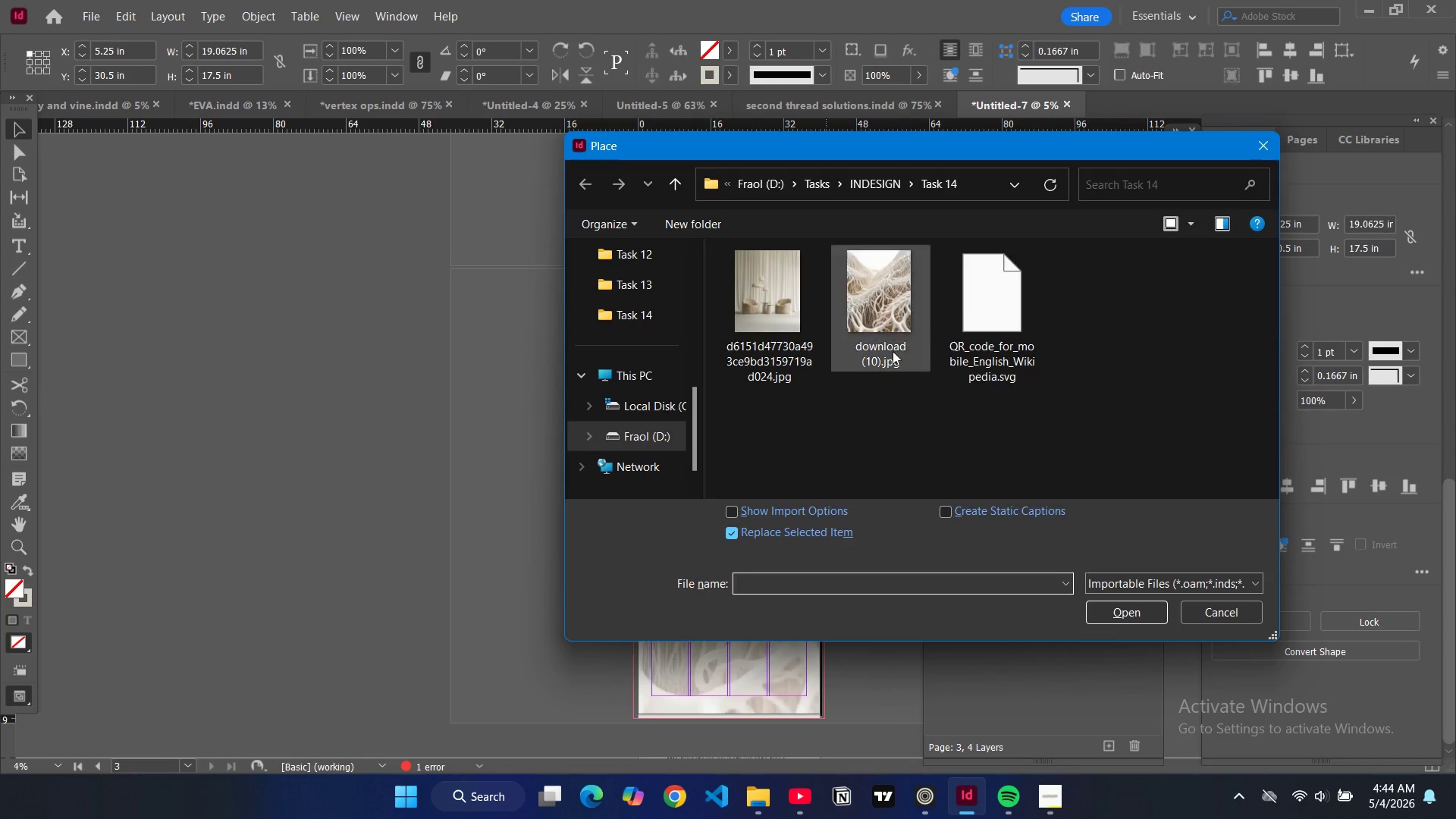 
left_click([996, 342])
 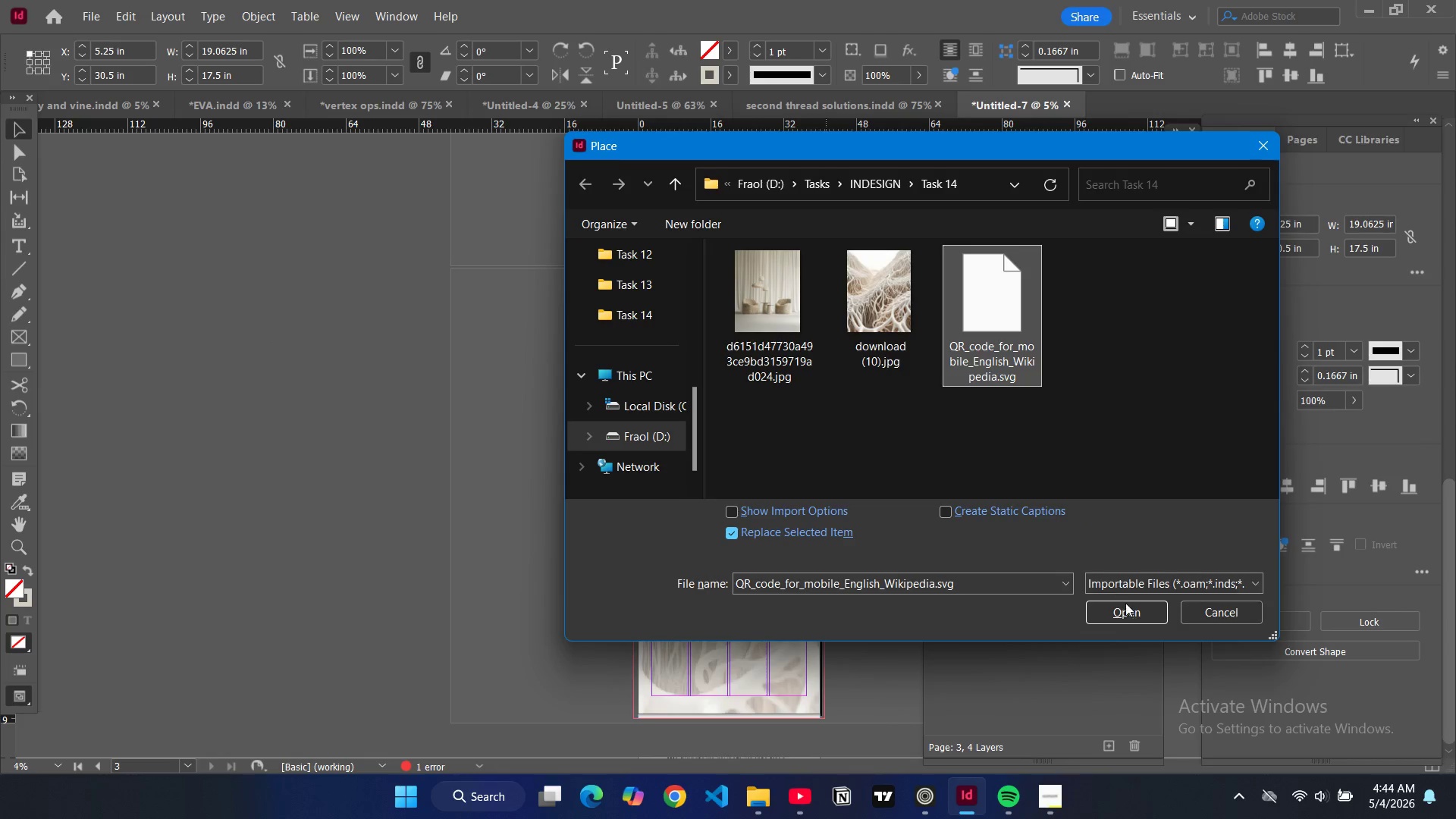 
left_click([1131, 617])
 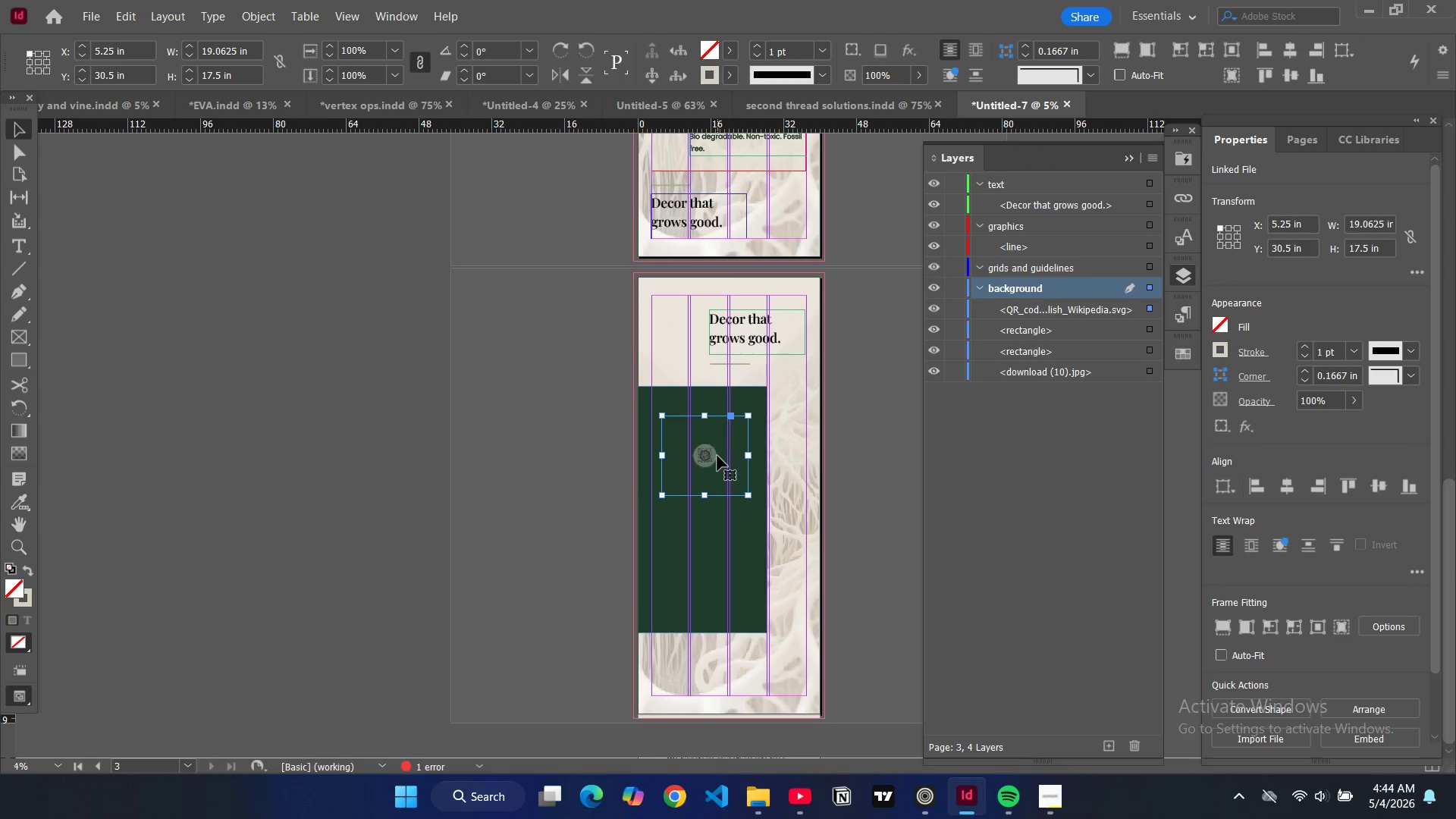 
wait(5.16)
 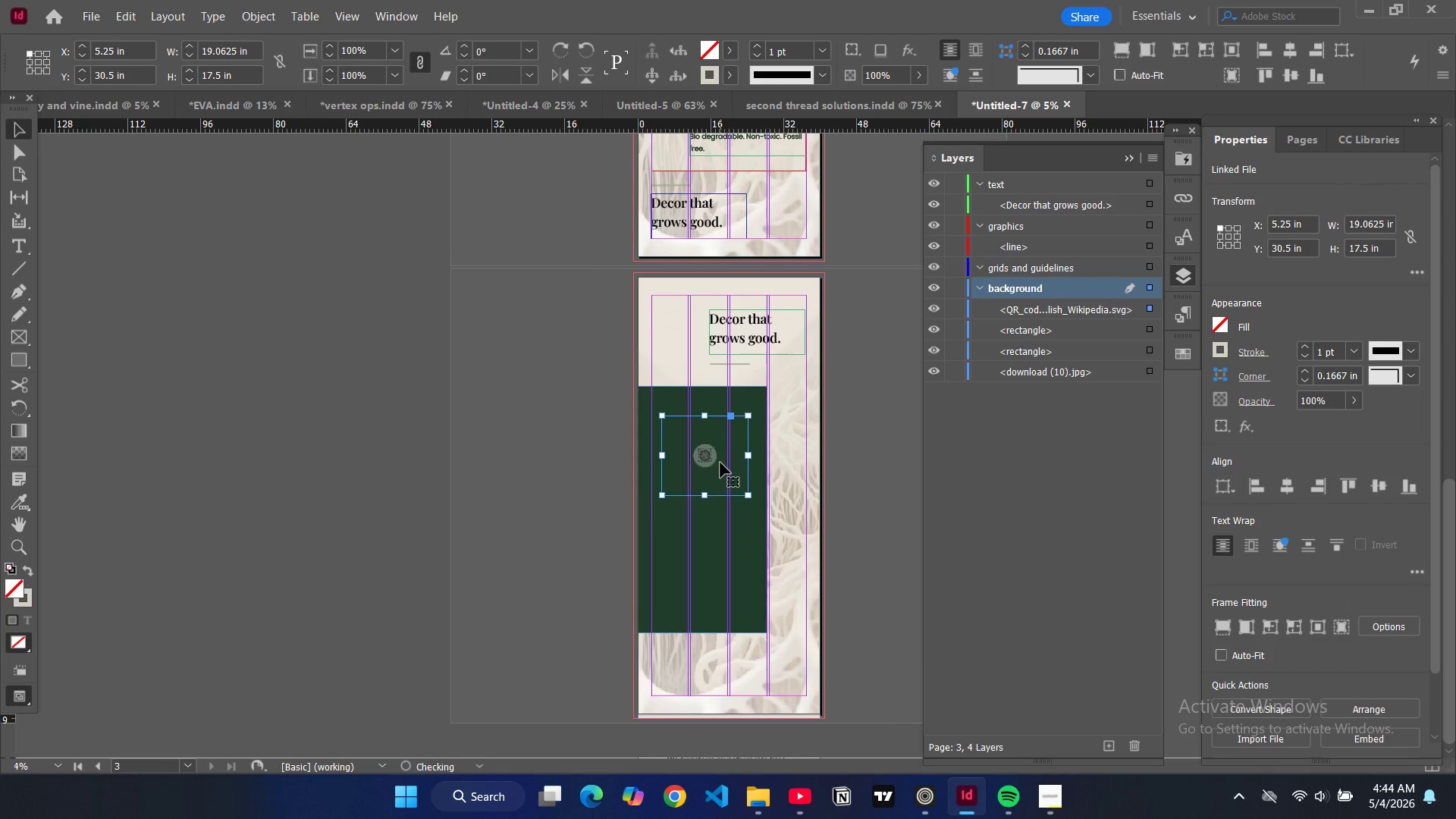 
left_click([747, 494])
 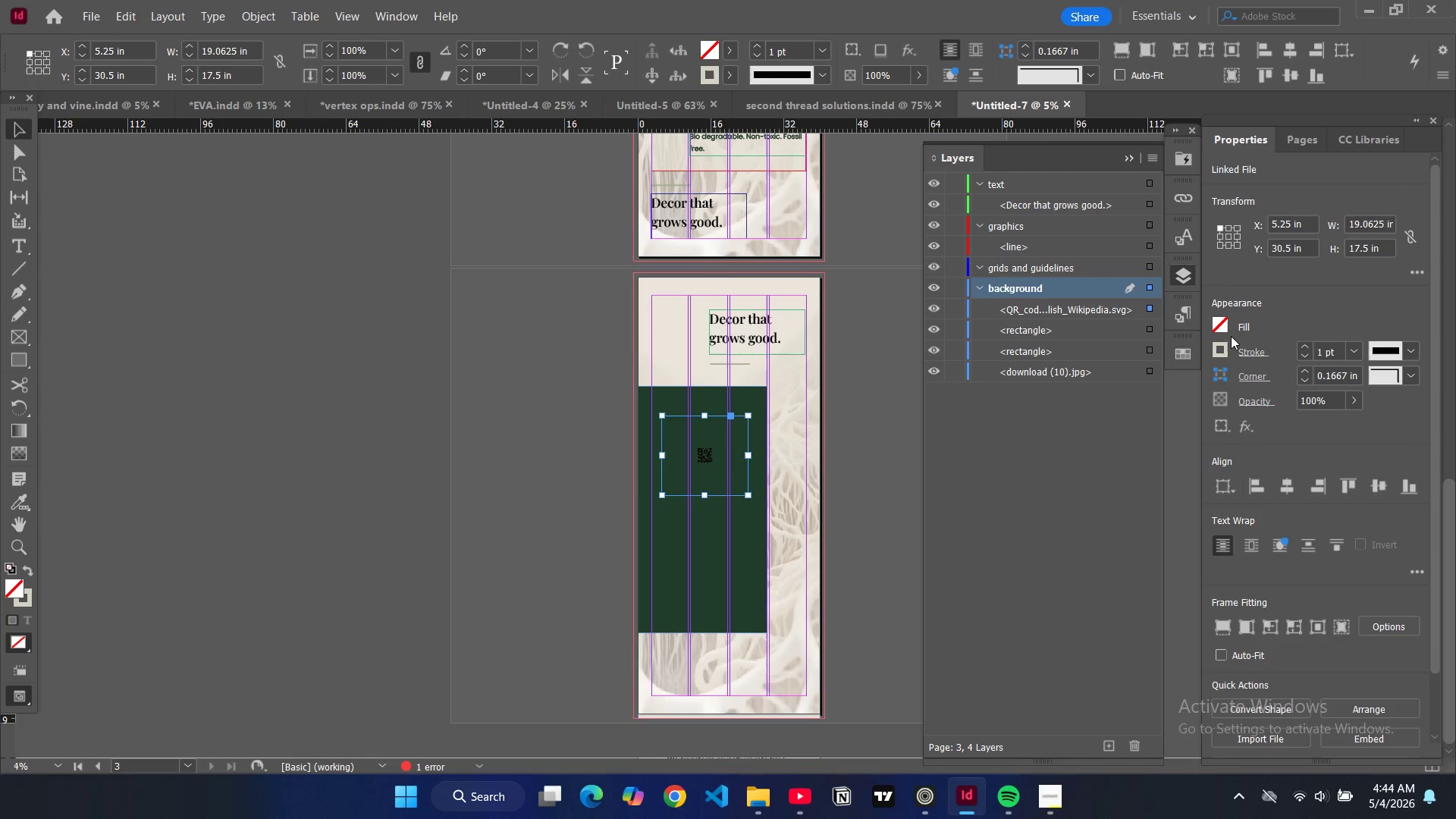 
double_click([1226, 329])
 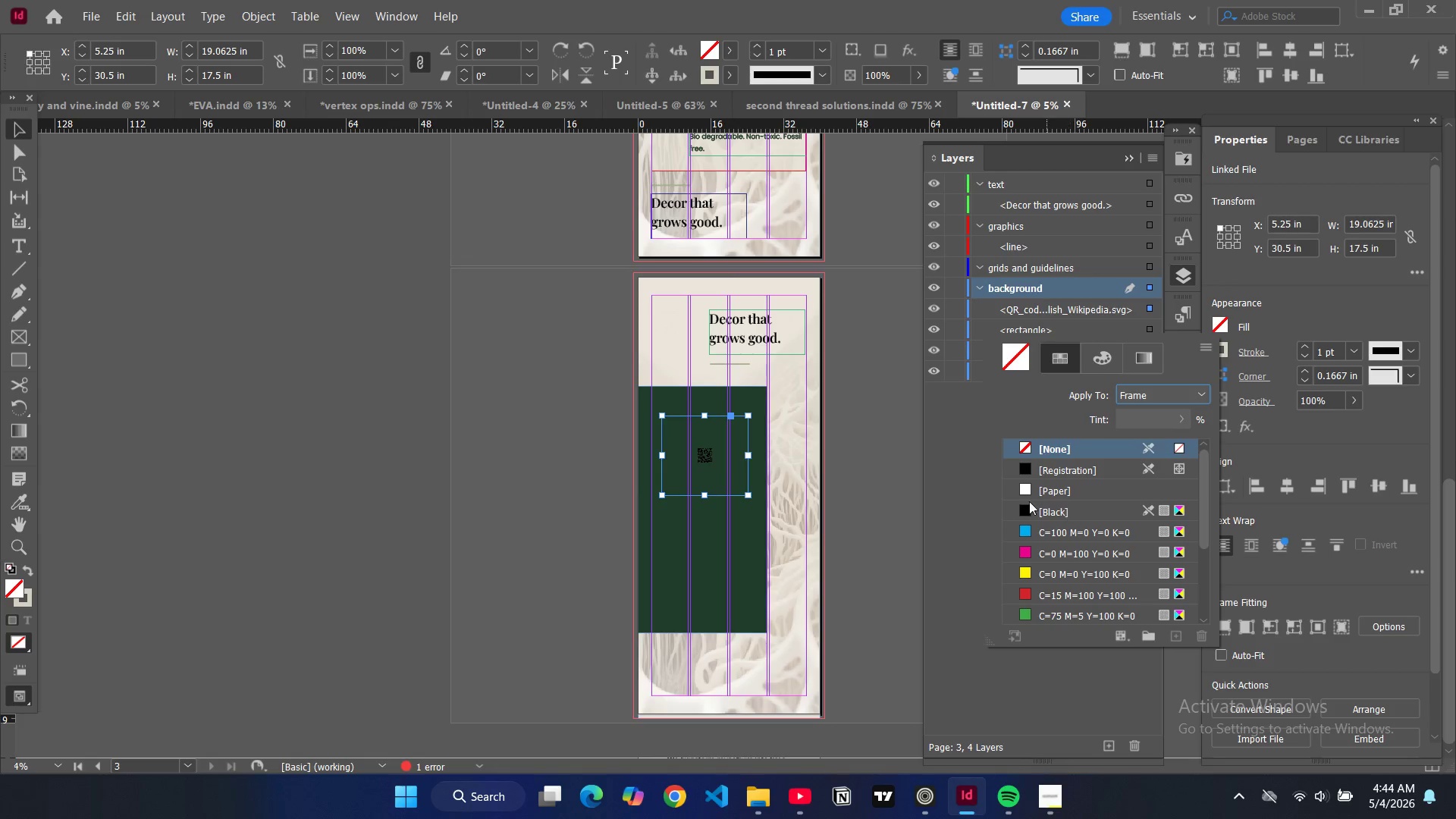 
left_click([1025, 489])
 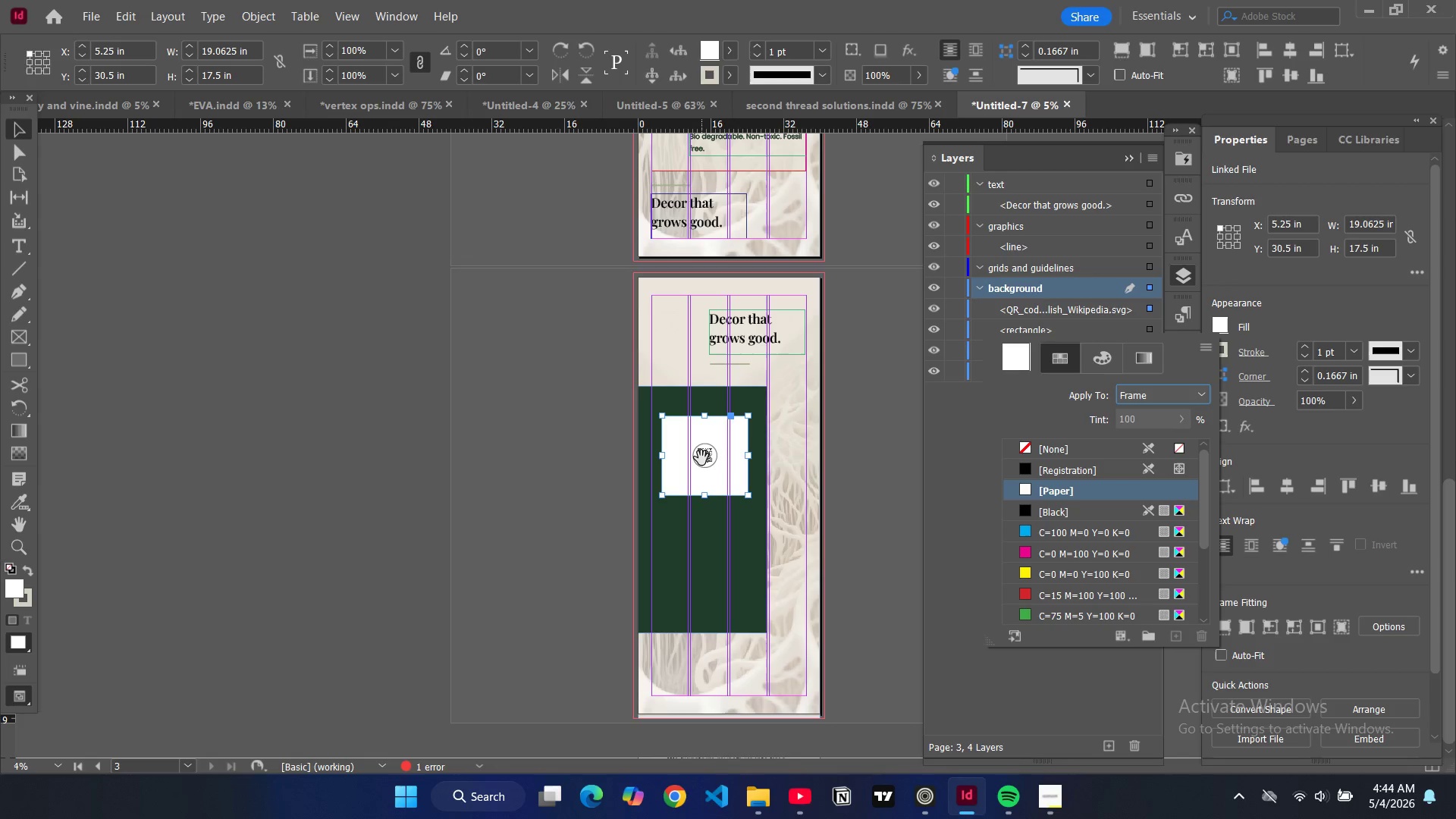 
left_click([701, 458])
 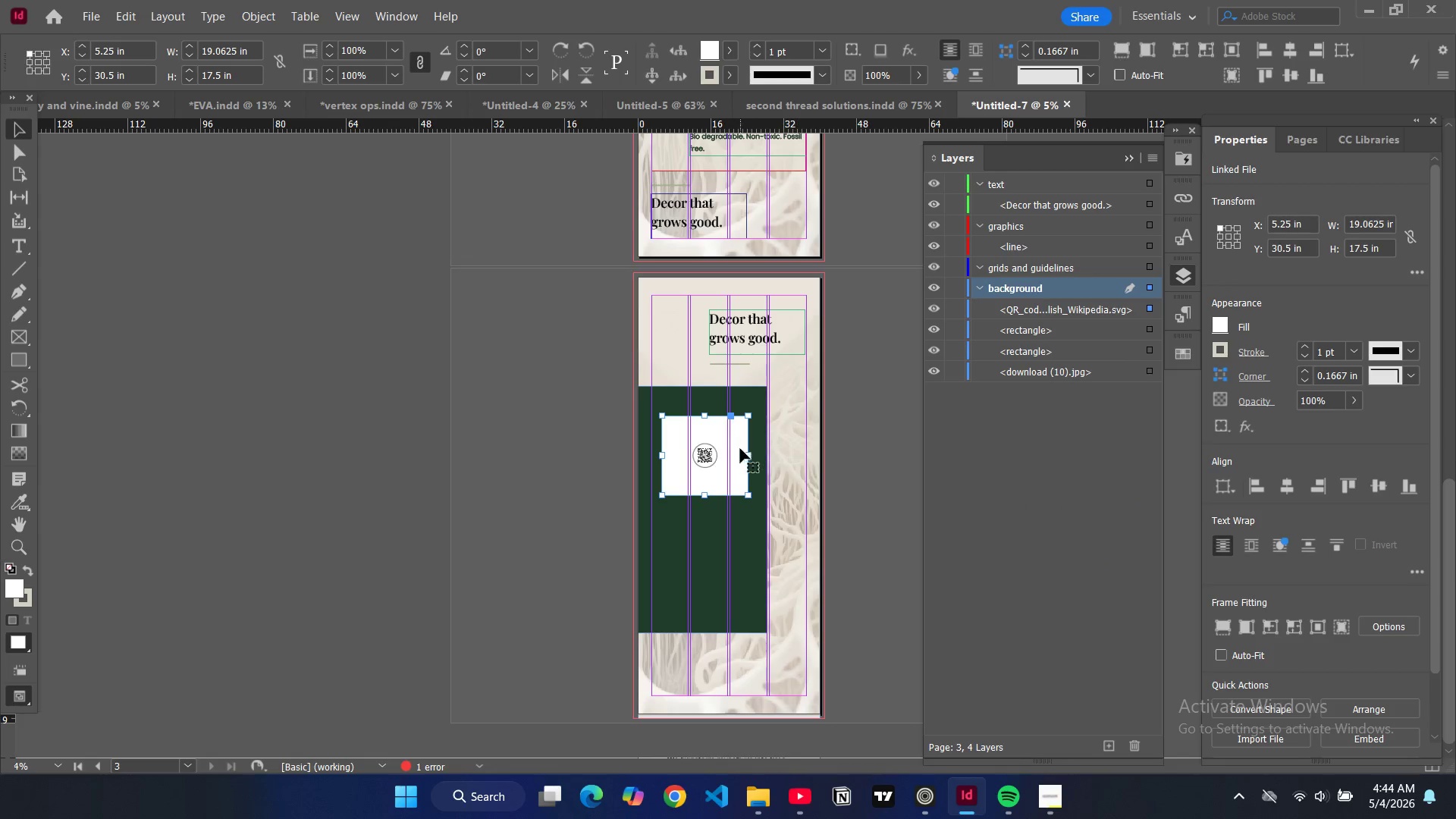 
left_click([712, 451])
 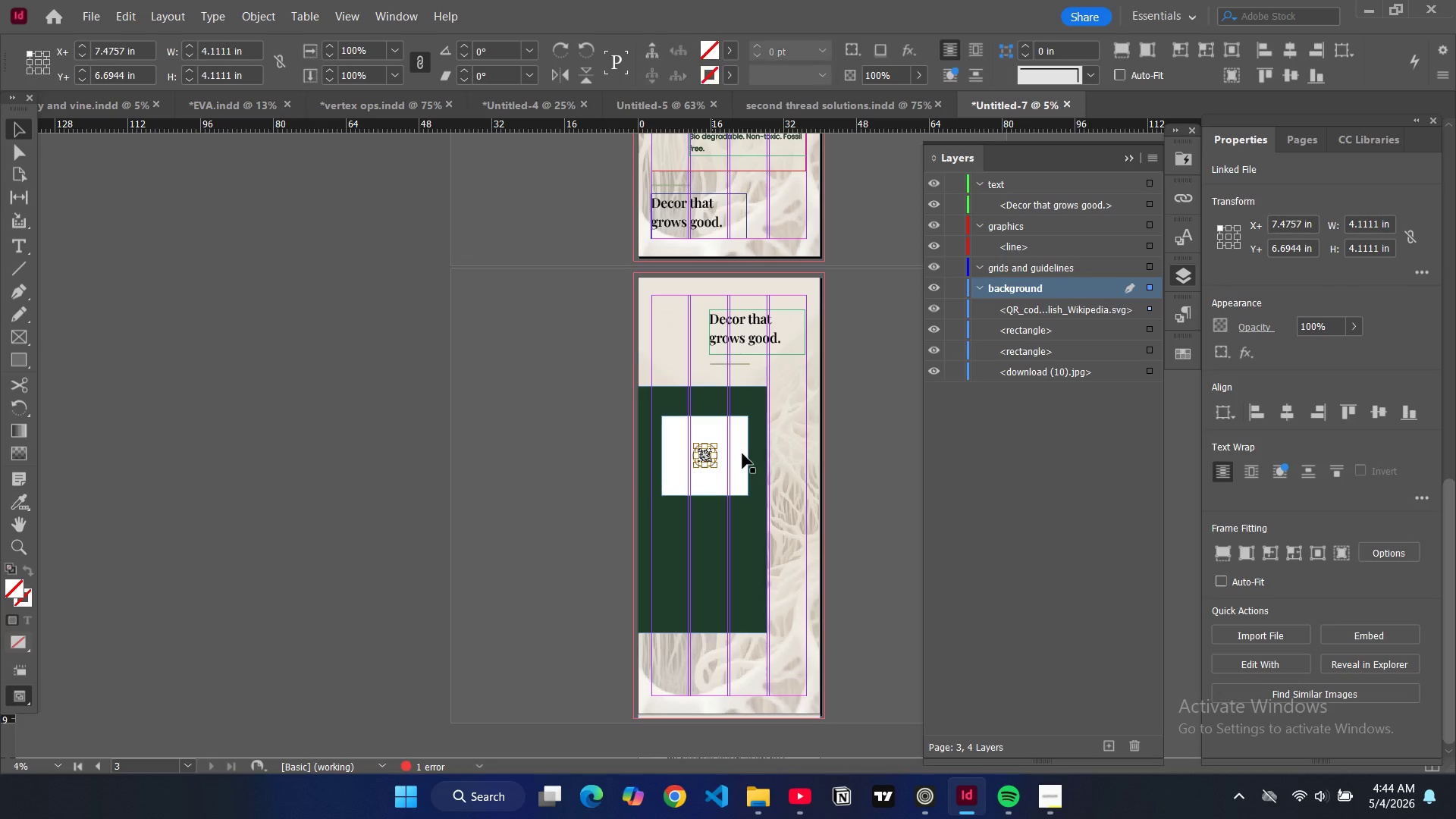 
key(Alt+Control+Shift+C)
 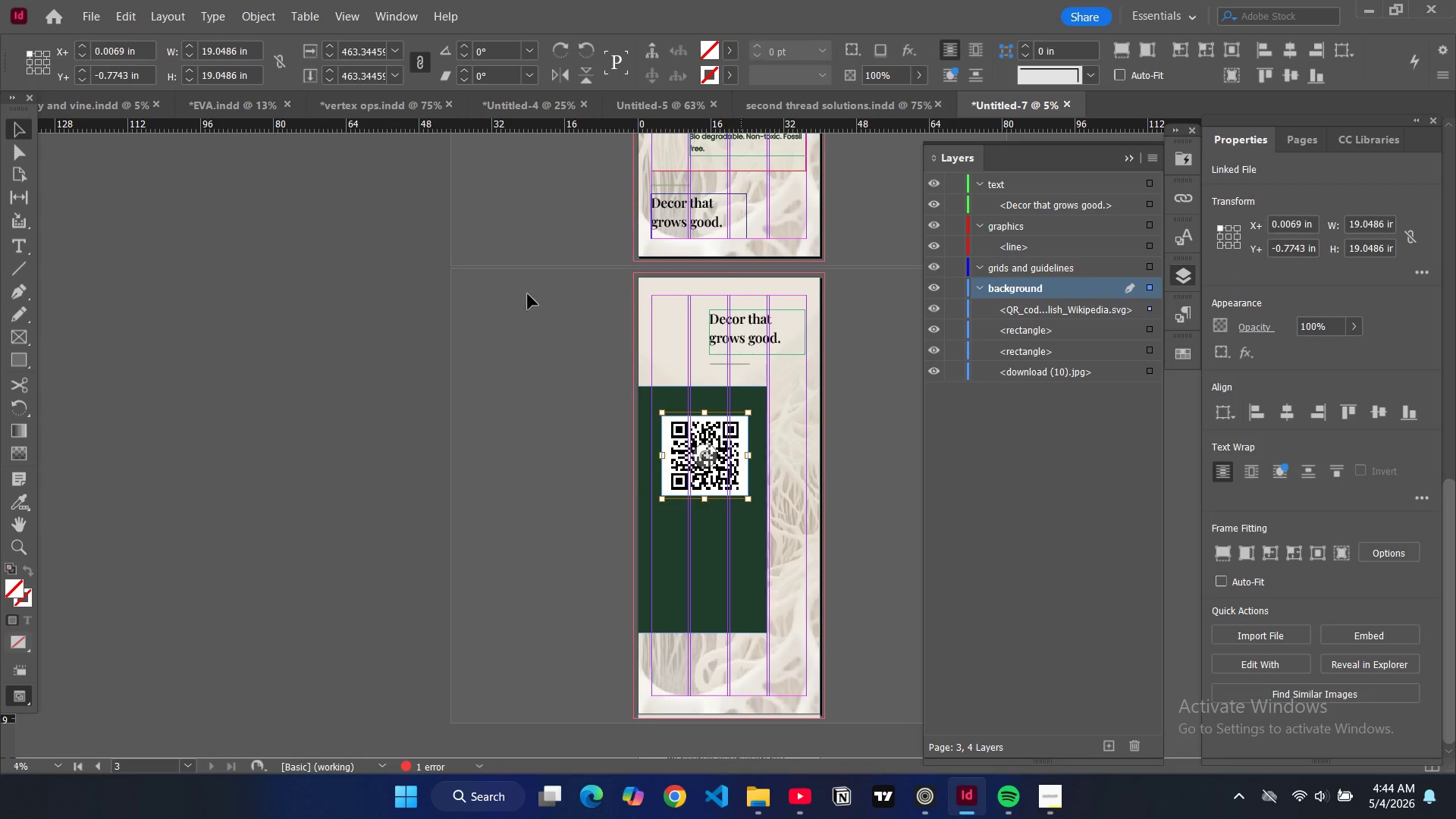 
left_click([316, 288])
 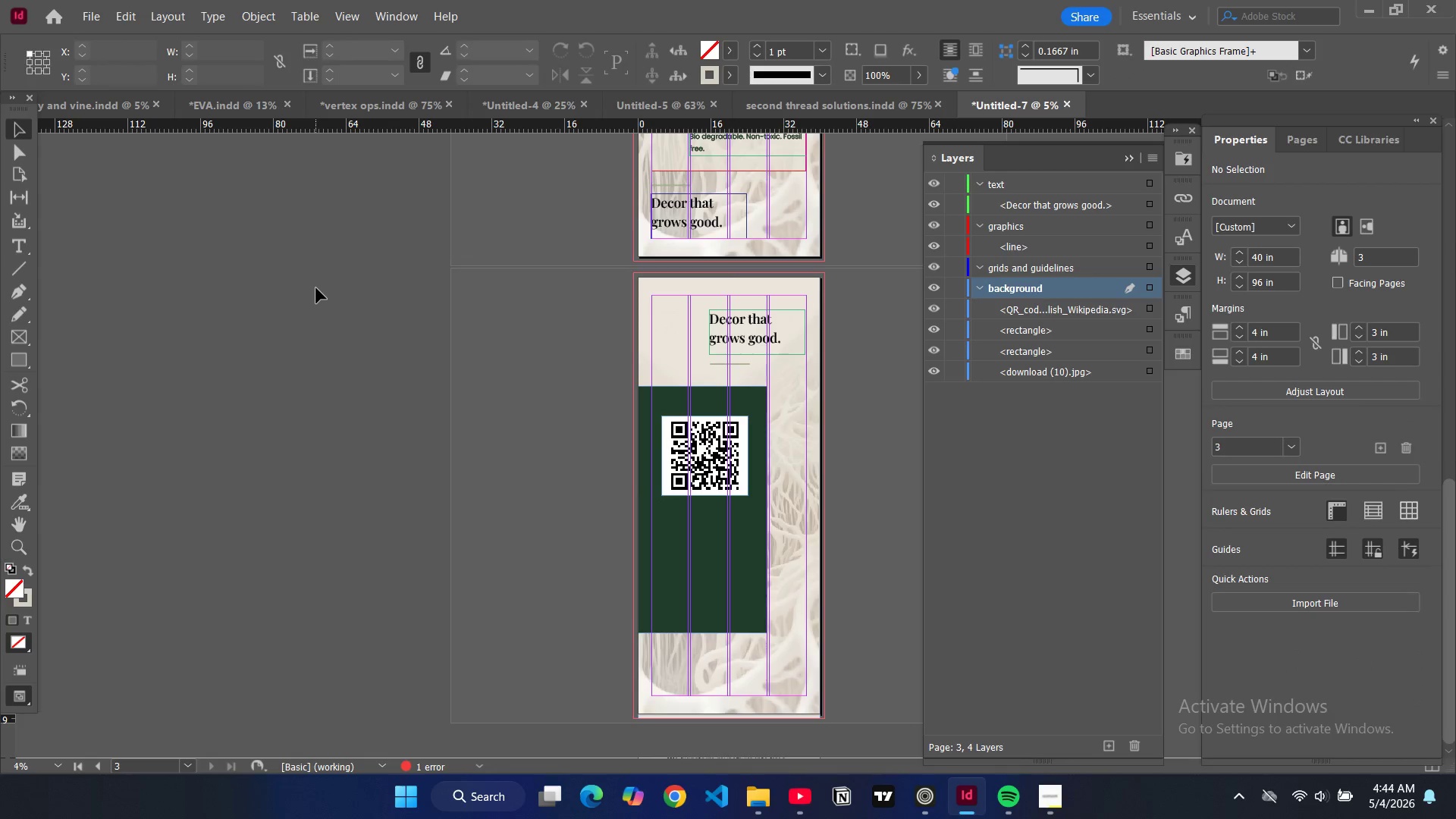 
type(ww)
 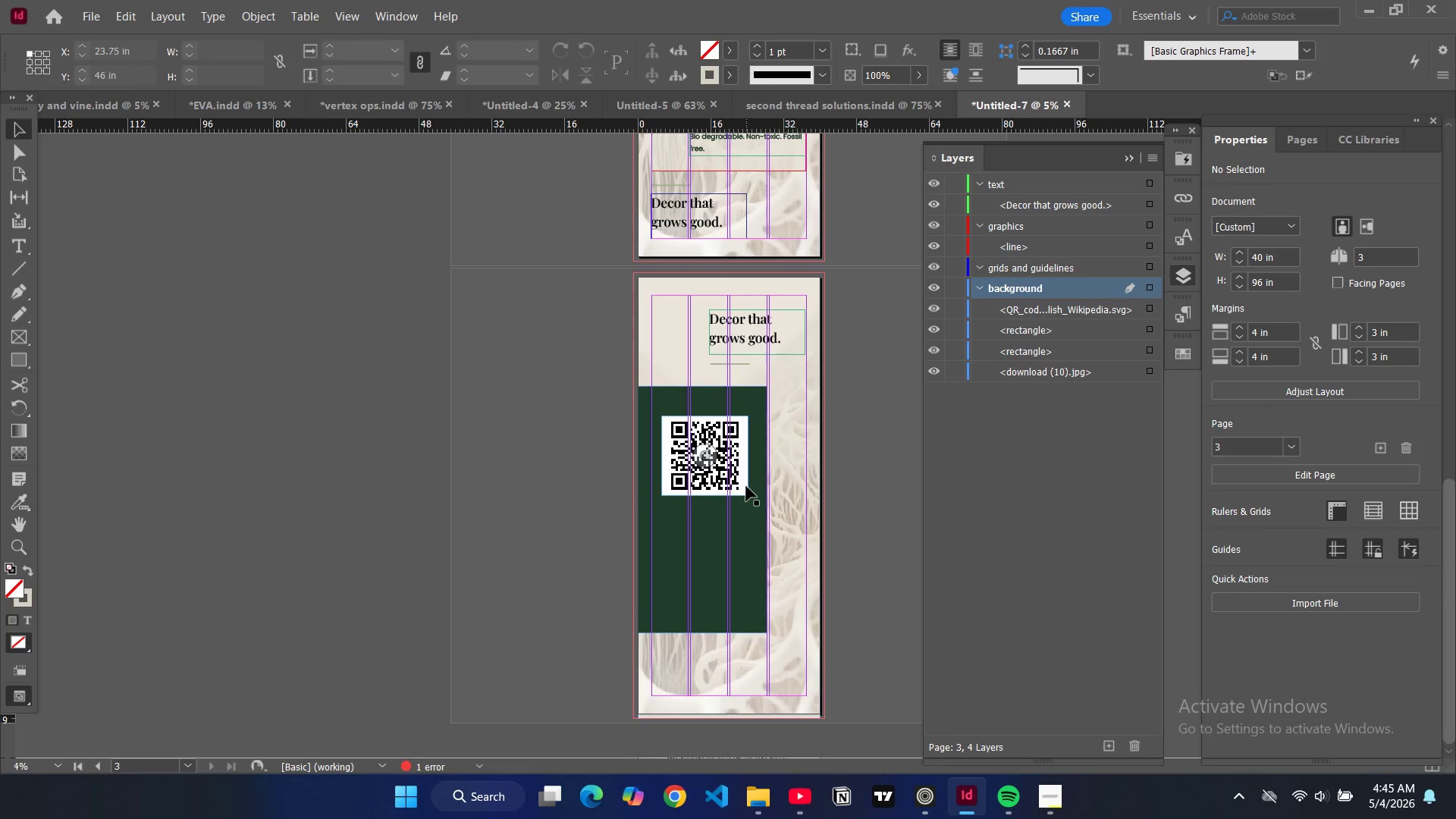 
left_click_drag(start_coordinate=[744, 483], to_coordinate=[736, 482])
 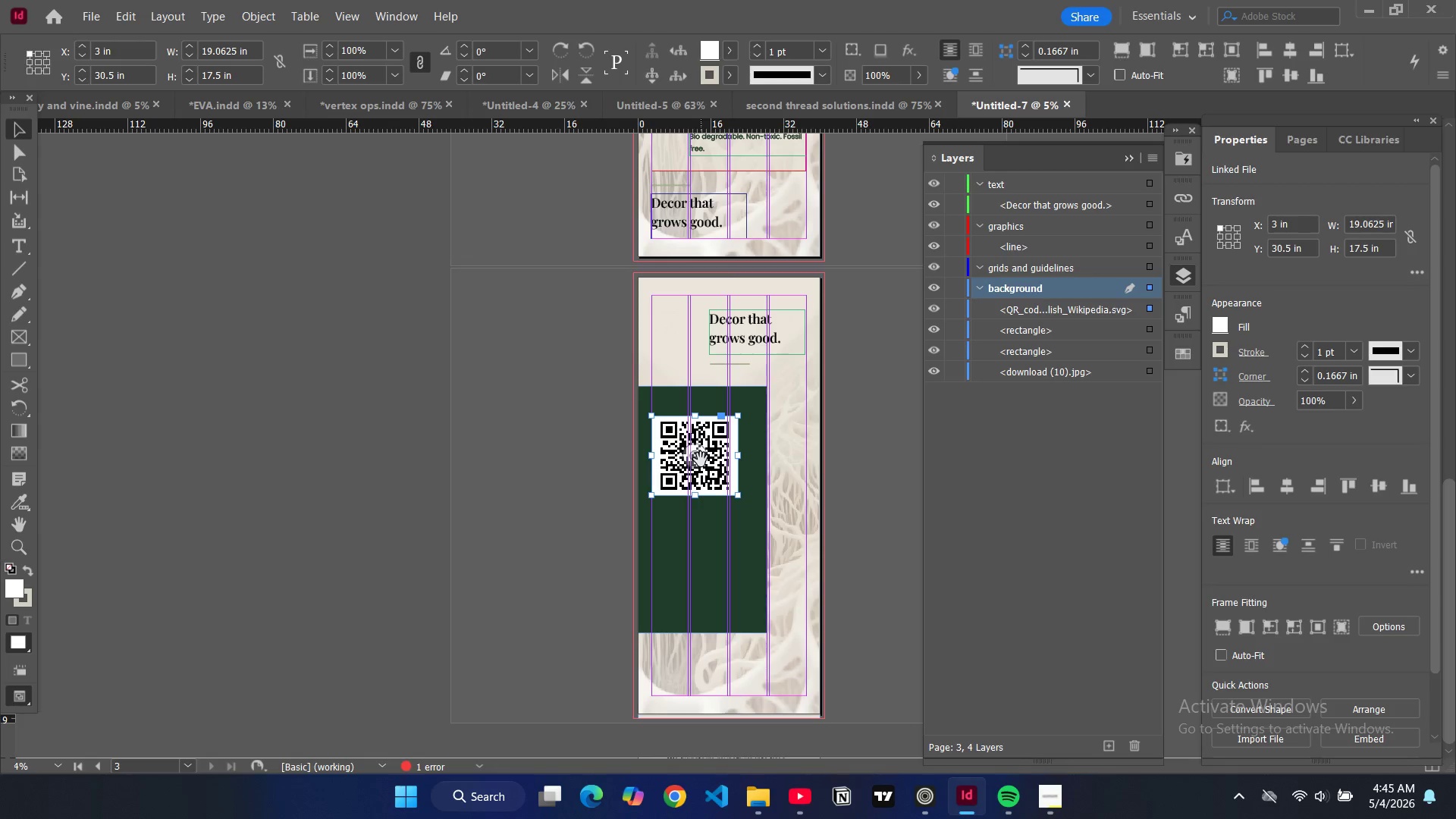 
left_click_drag(start_coordinate=[712, 467], to_coordinate=[717, 467])
 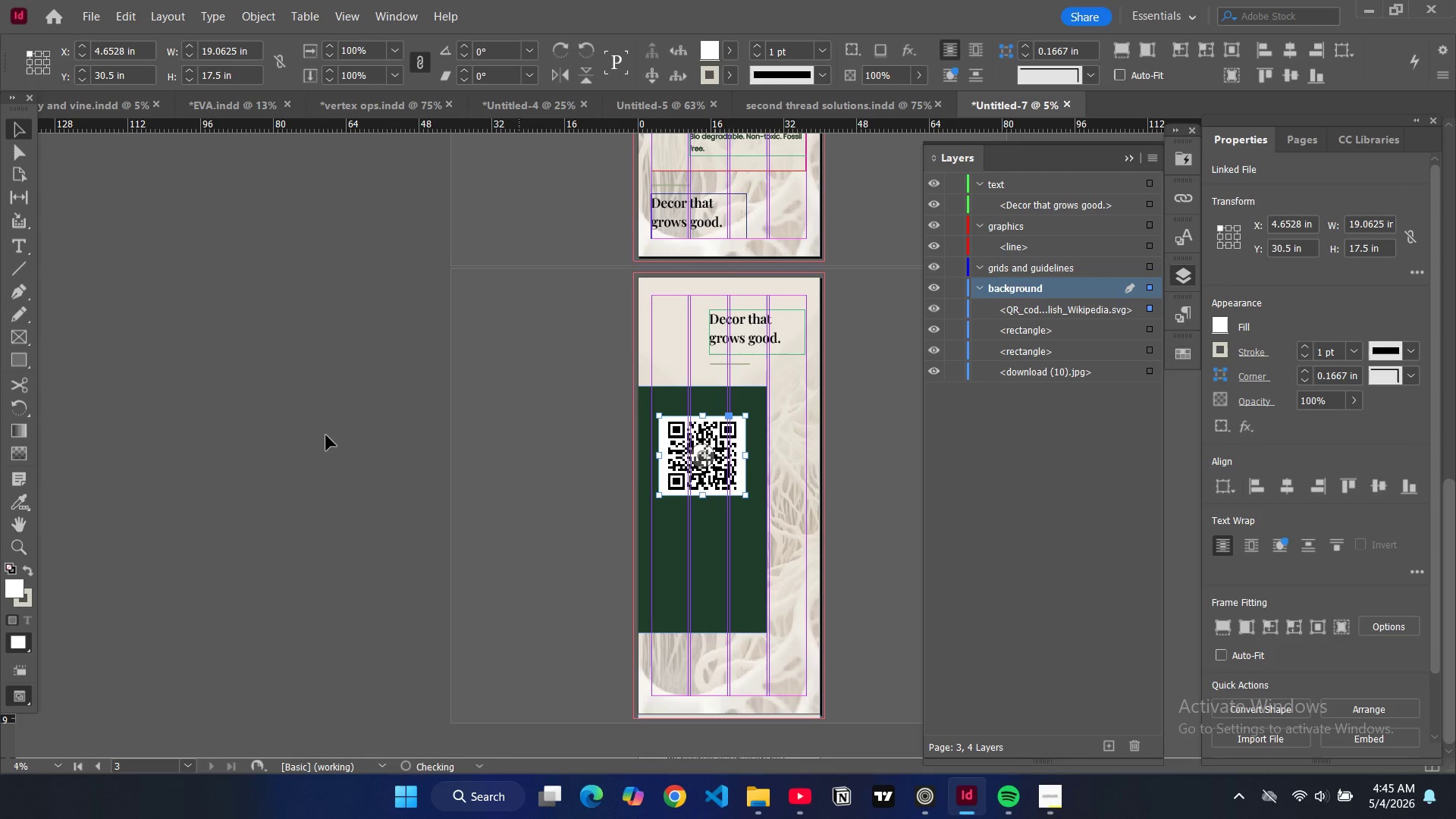 
left_click([326, 435])
 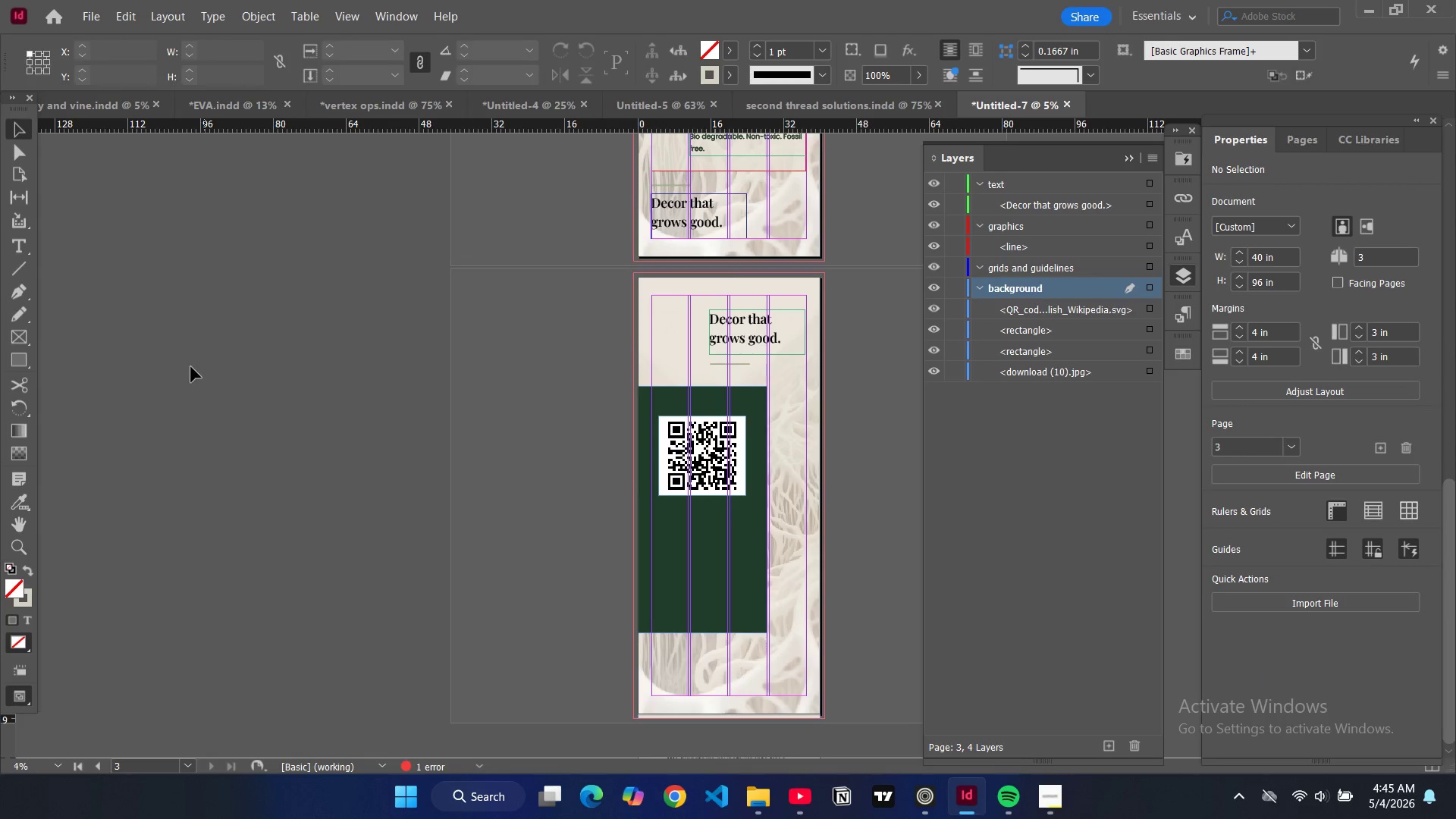 
scroll: coordinate [700, 262], scroll_direction: up, amount: 7.0
 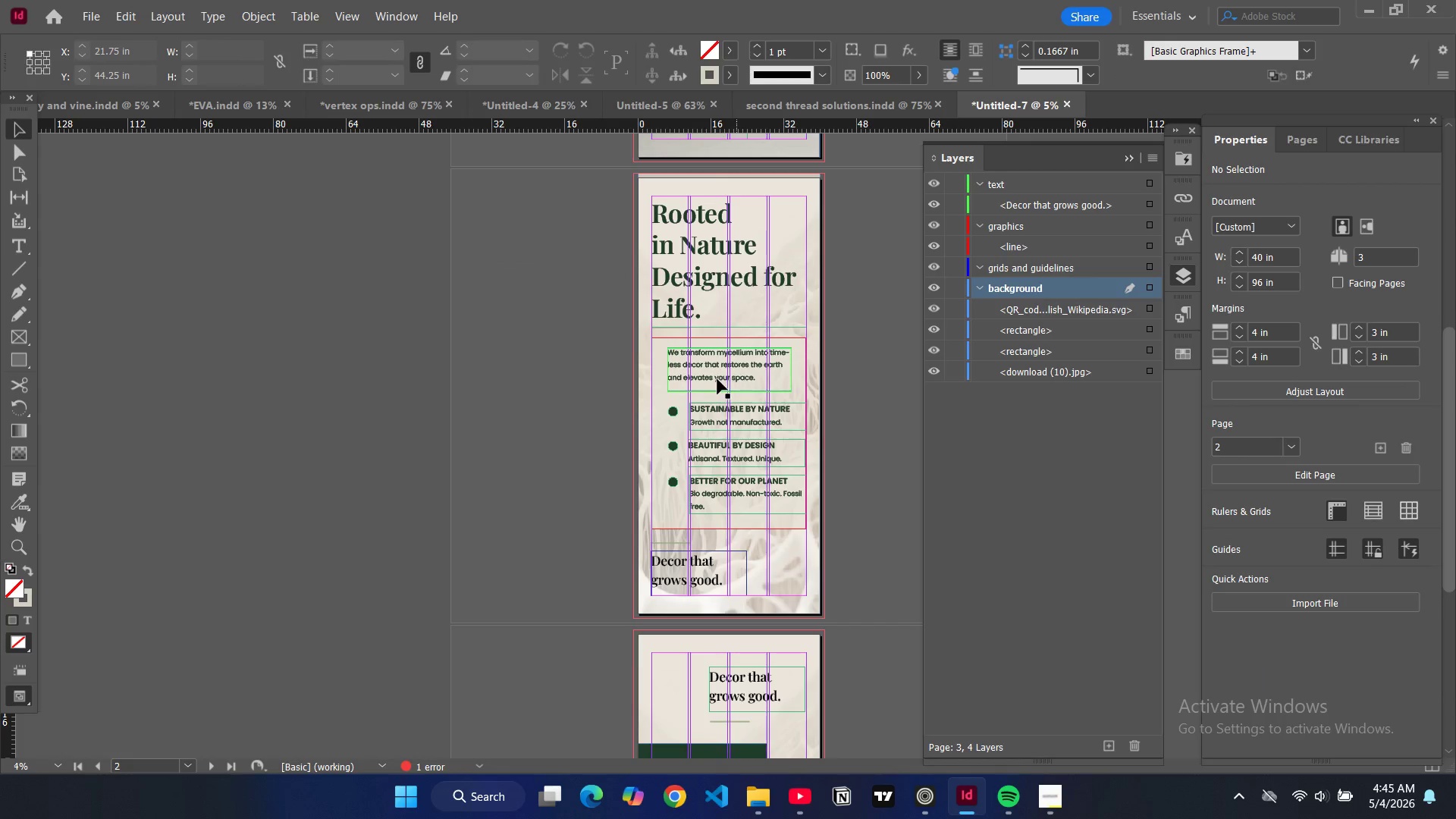 
left_click([717, 379])
 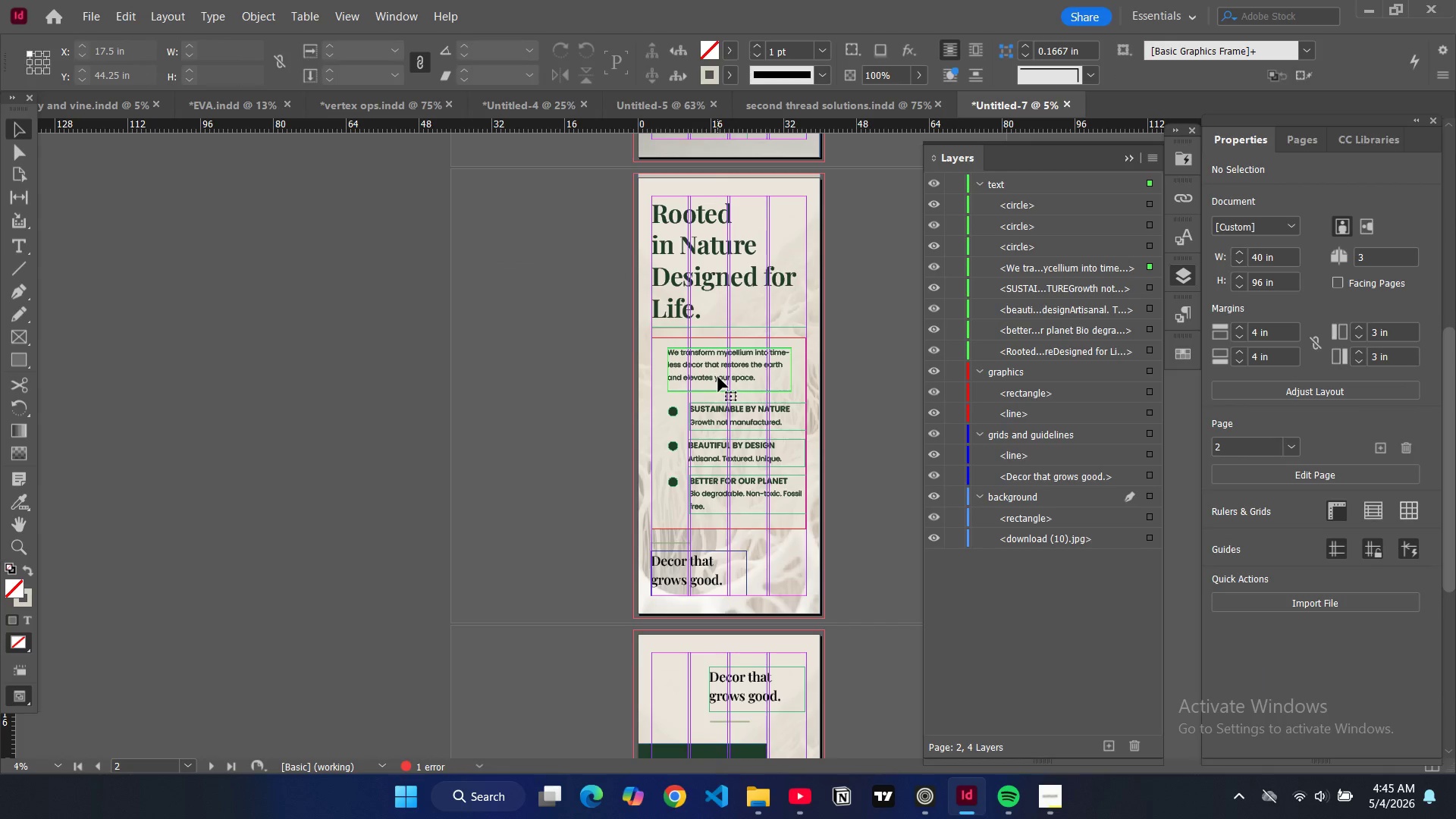 
key(Control+C)
 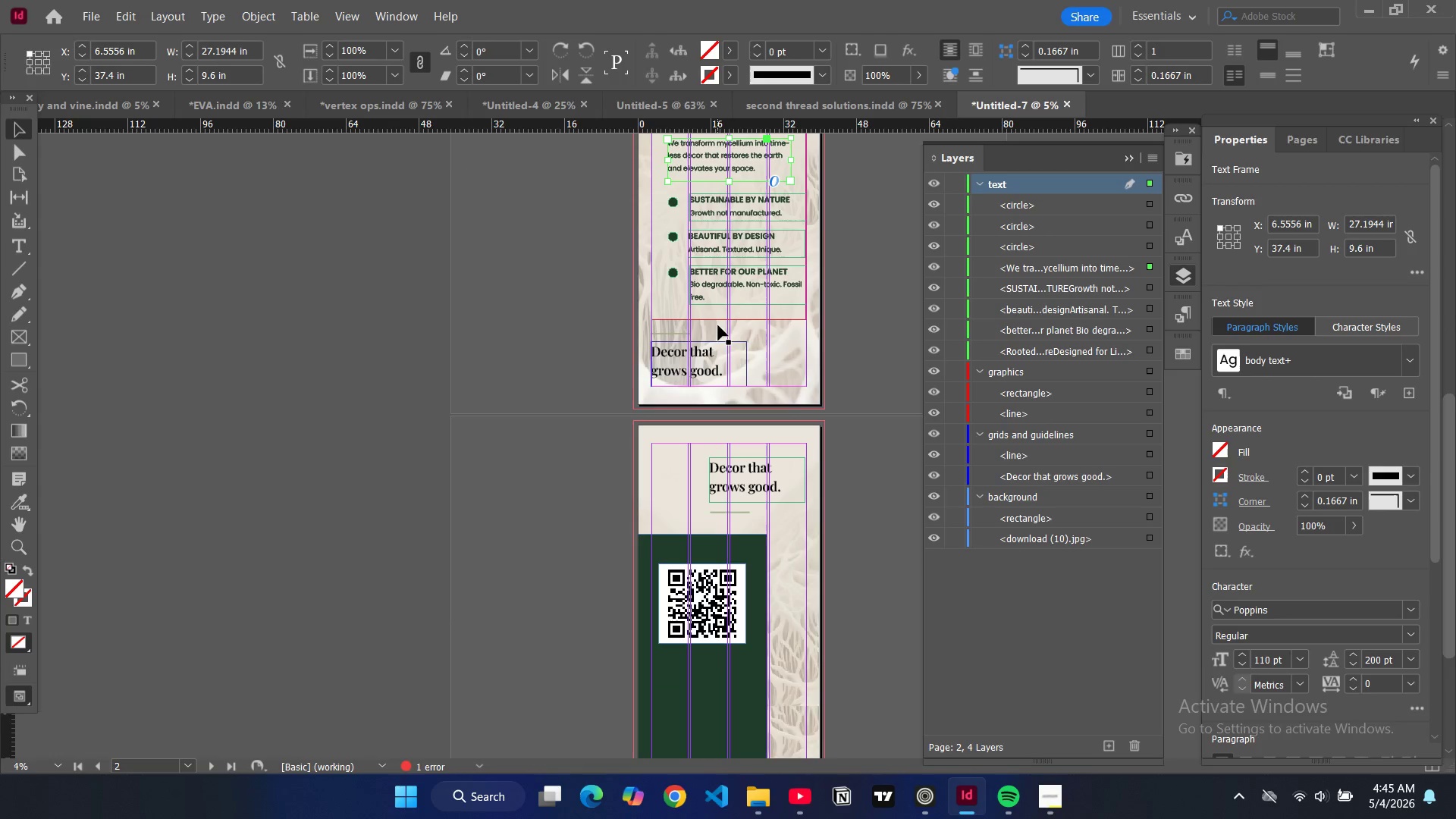 
scroll: coordinate [720, 329], scroll_direction: down, amount: 9.0
 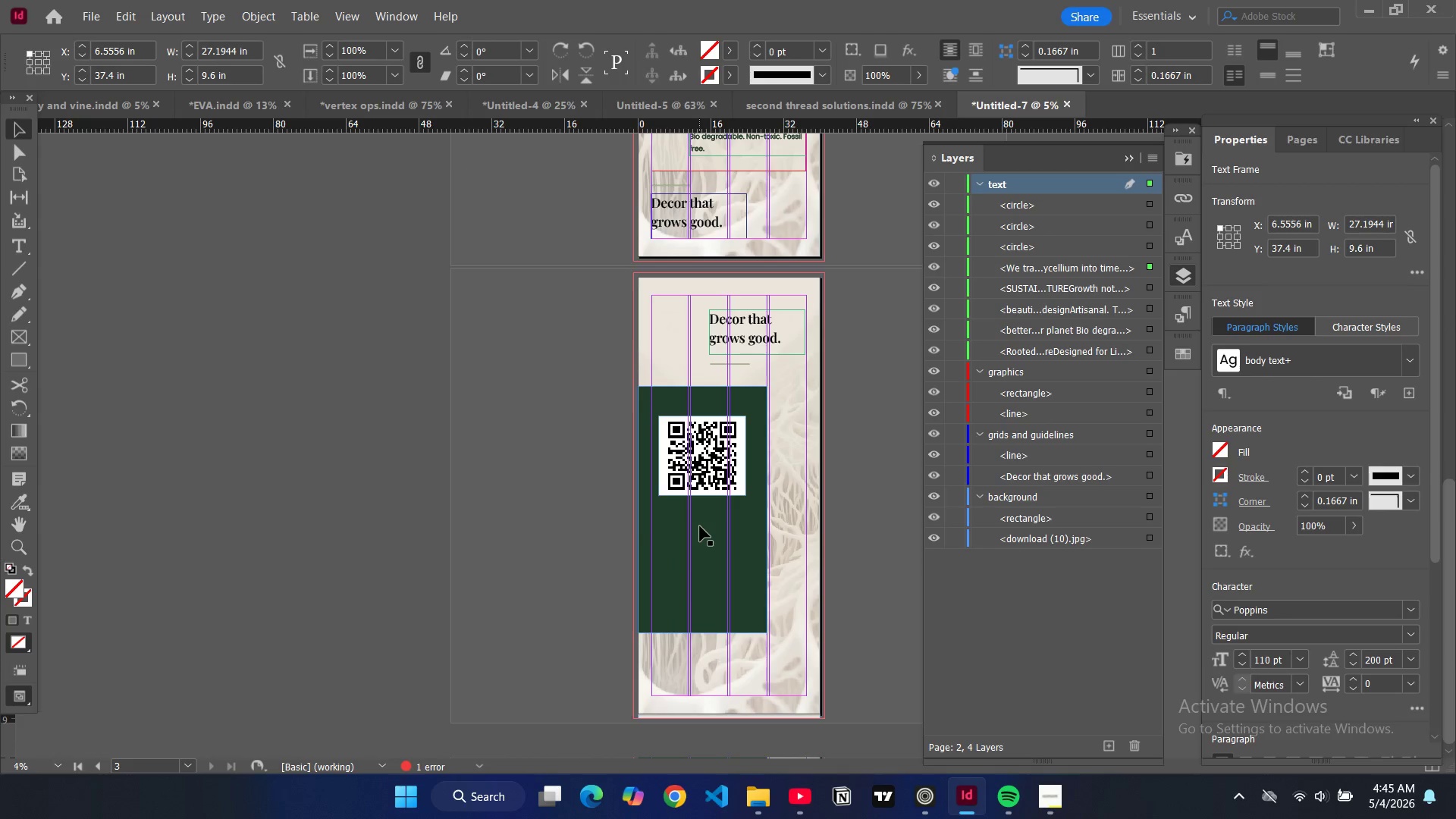 
left_click([700, 526])
 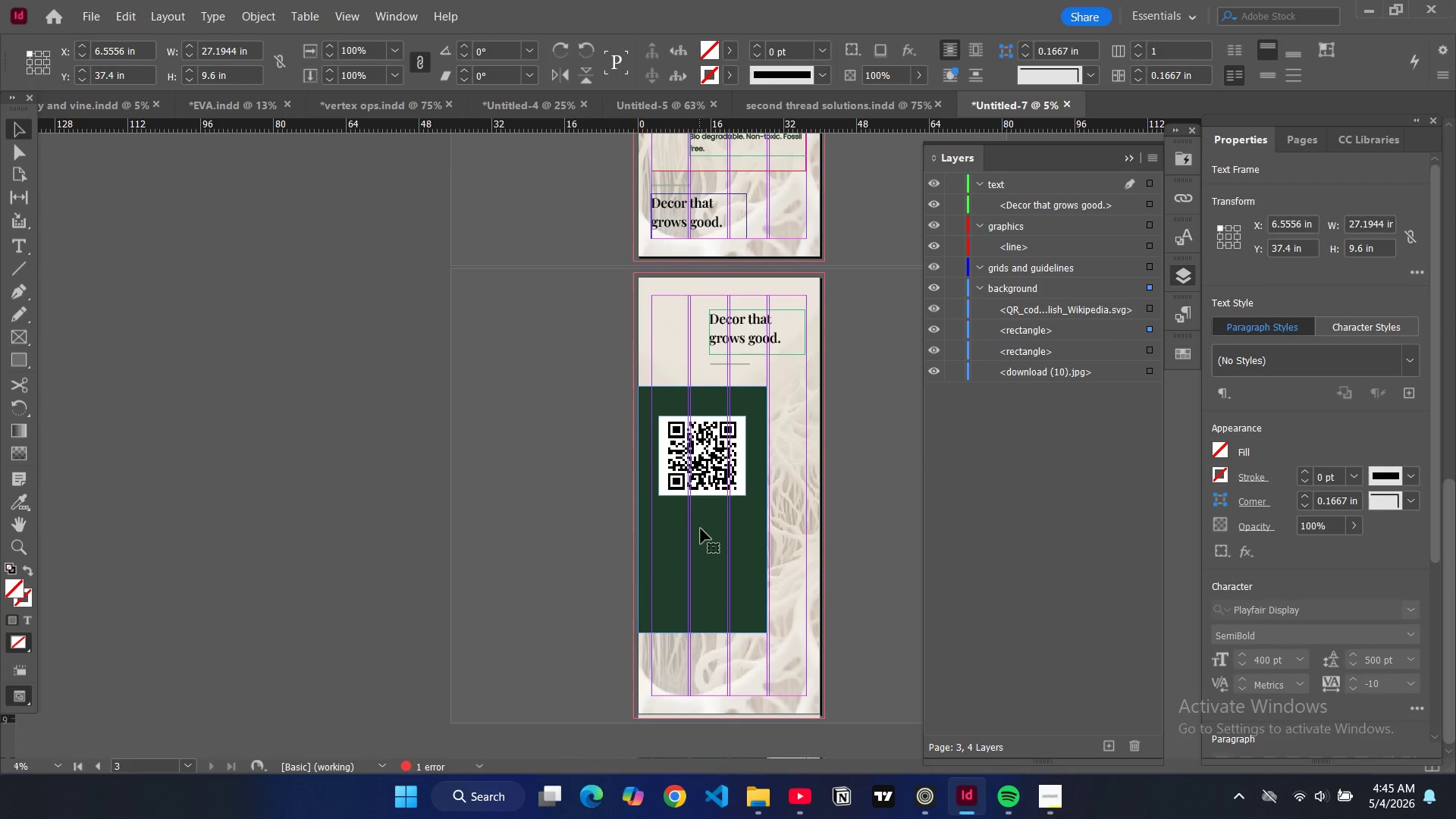 
key(Control+V)
 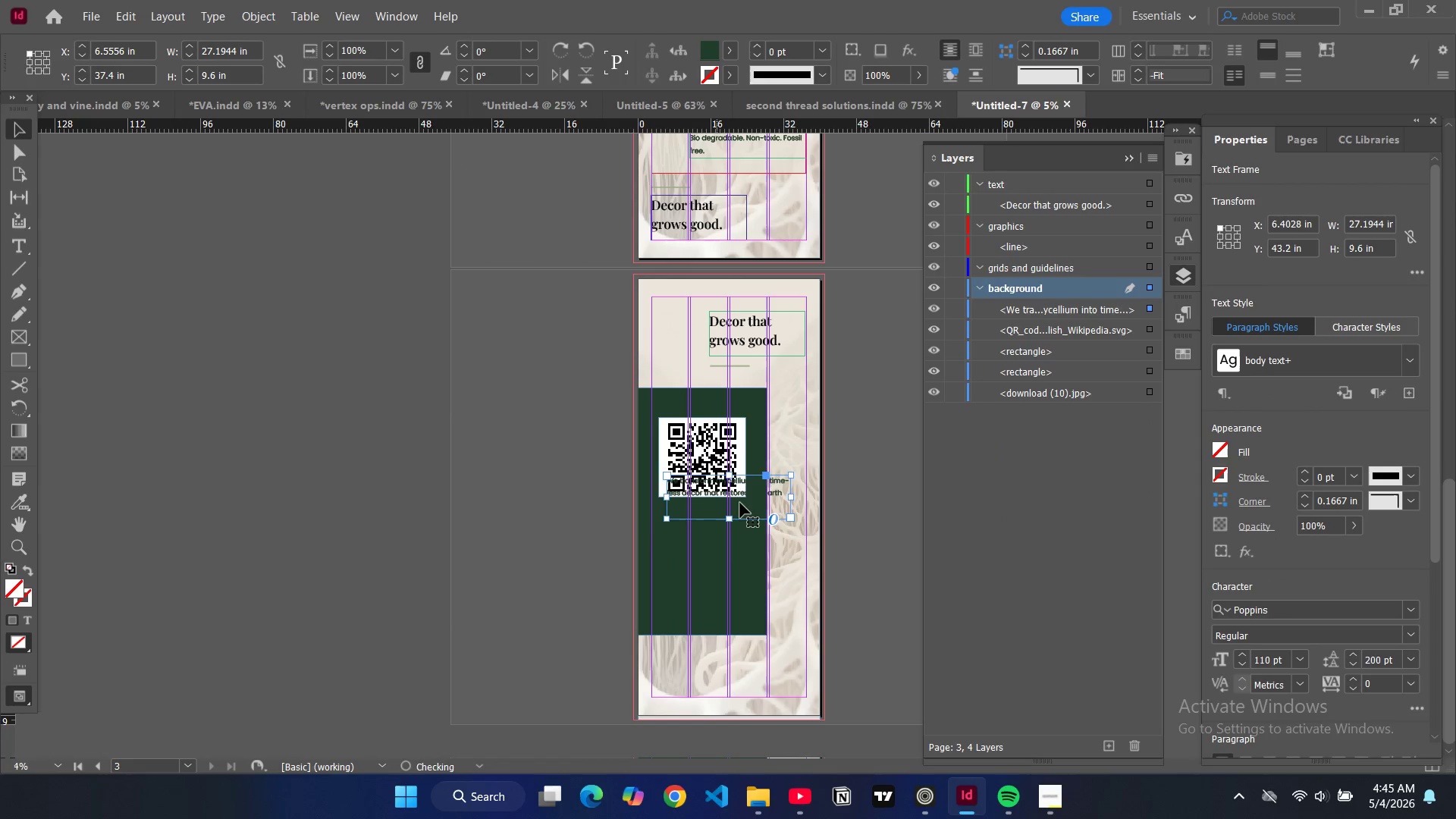 
left_click_drag(start_coordinate=[745, 498], to_coordinate=[732, 535])
 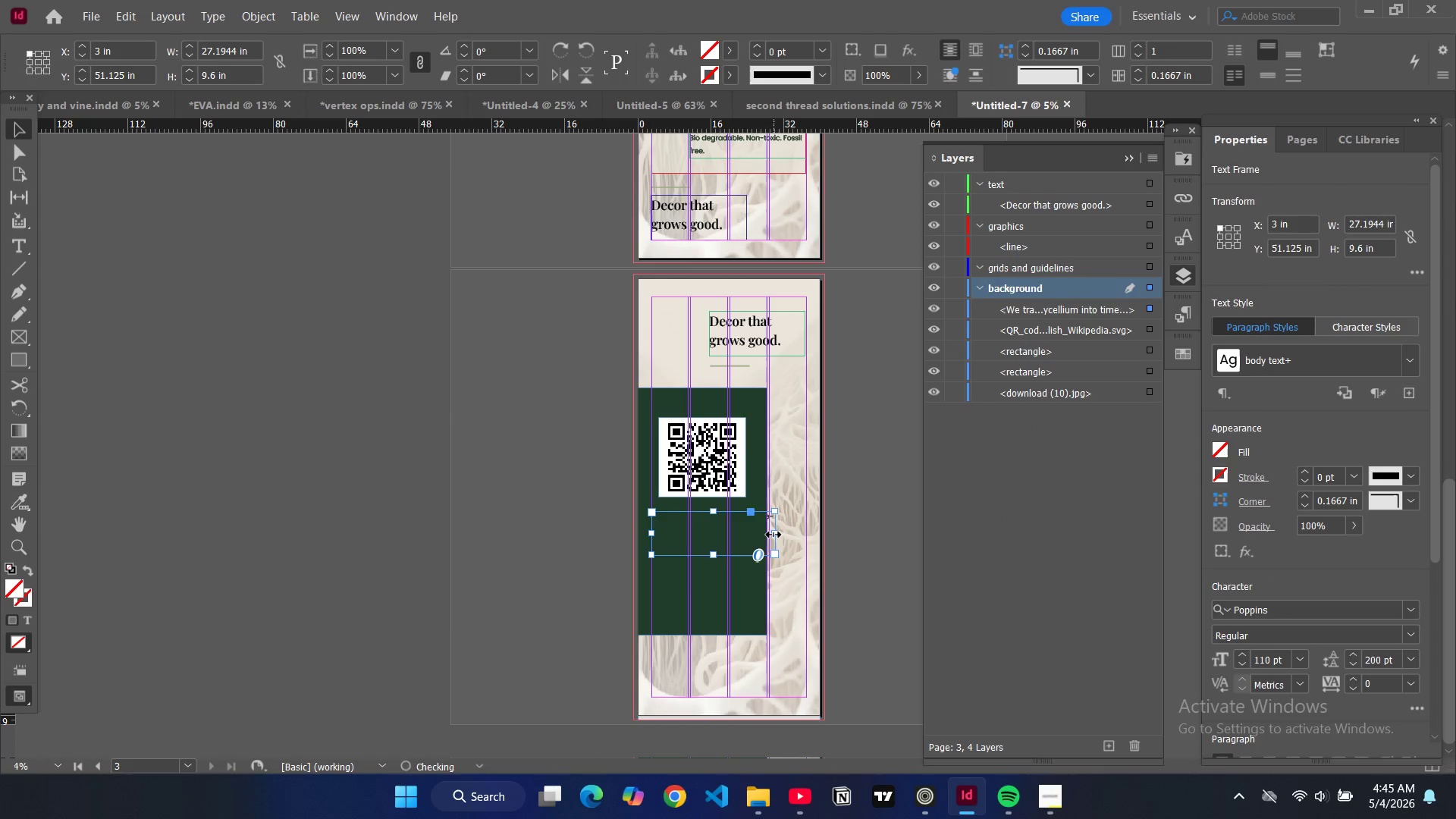 
left_click_drag(start_coordinate=[774, 535], to_coordinate=[743, 532])
 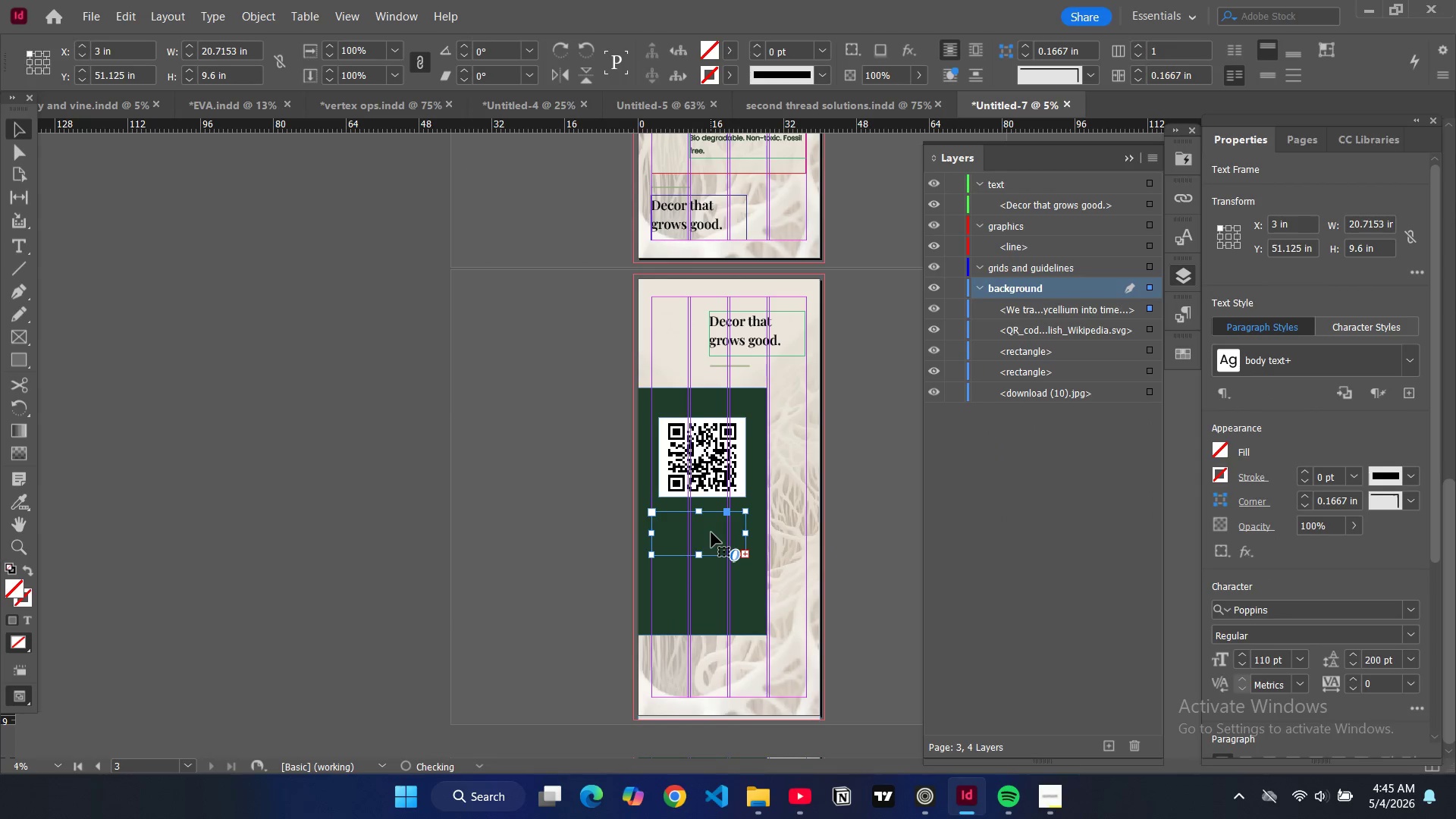 
double_click([711, 532])
 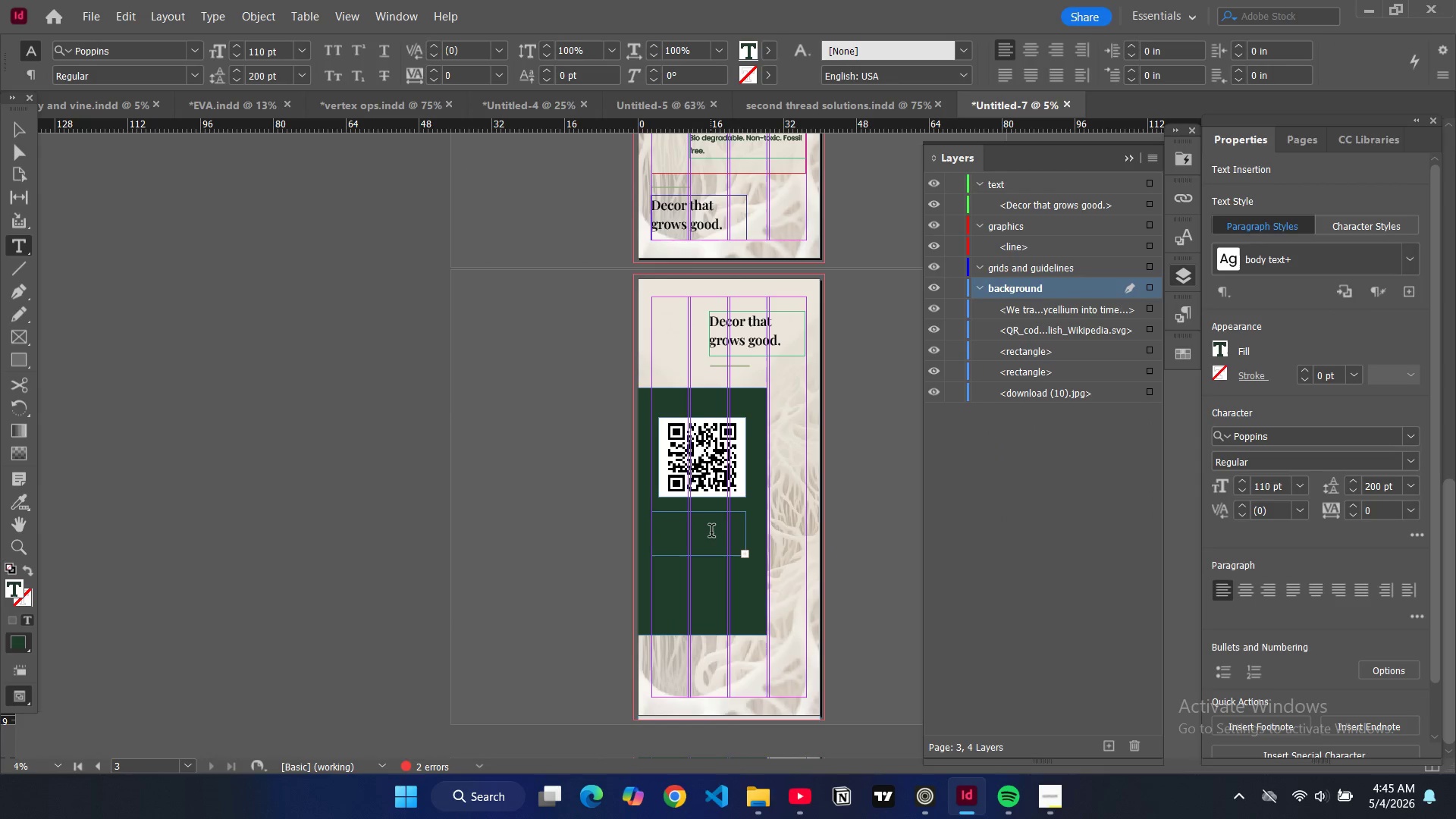 
double_click([710, 532])
 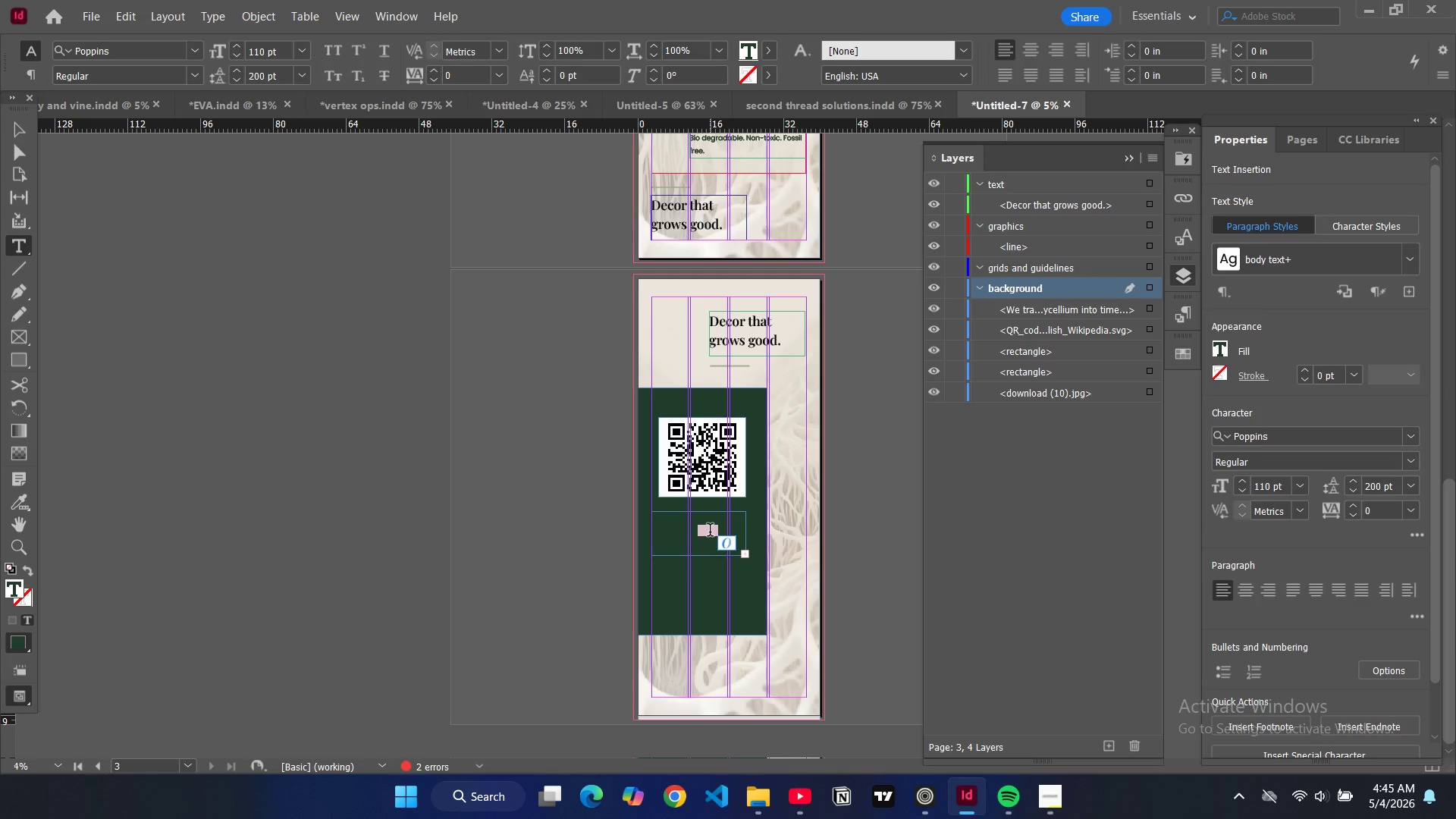 
key(Control+A)
 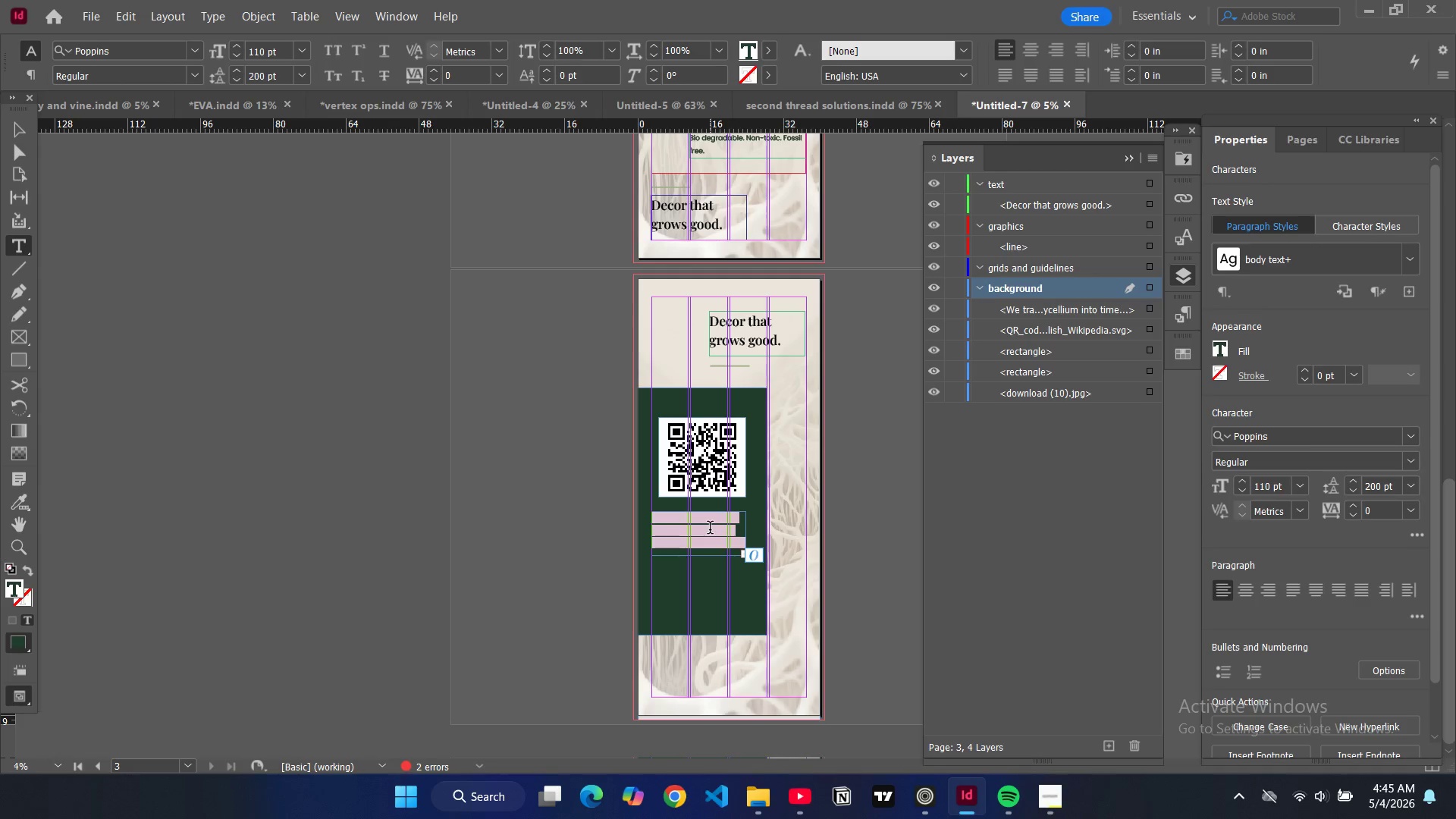 
type(joi)
key(Backspace)
key(Backspace)
type(join our community )
 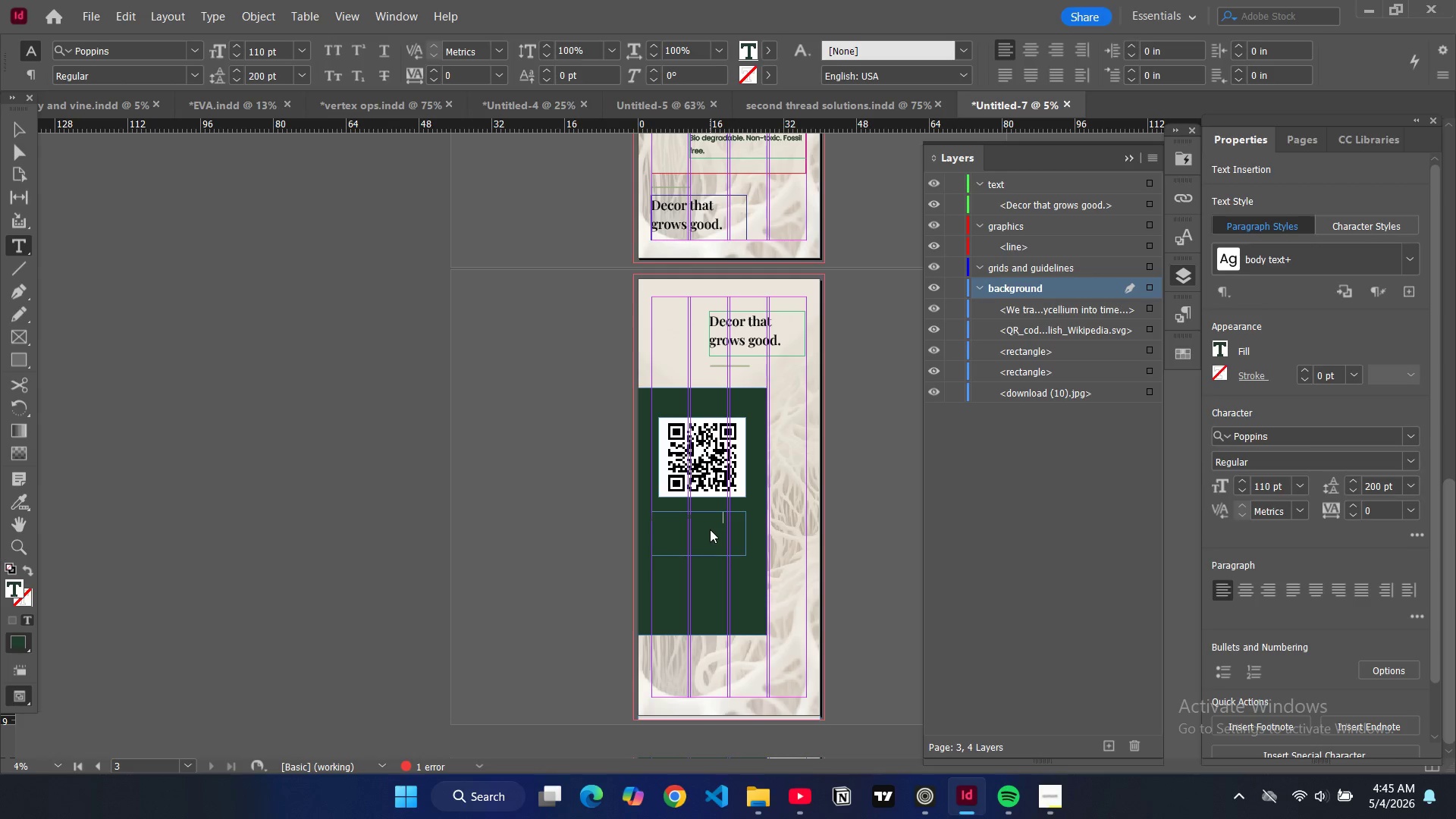 
key(Enter)
 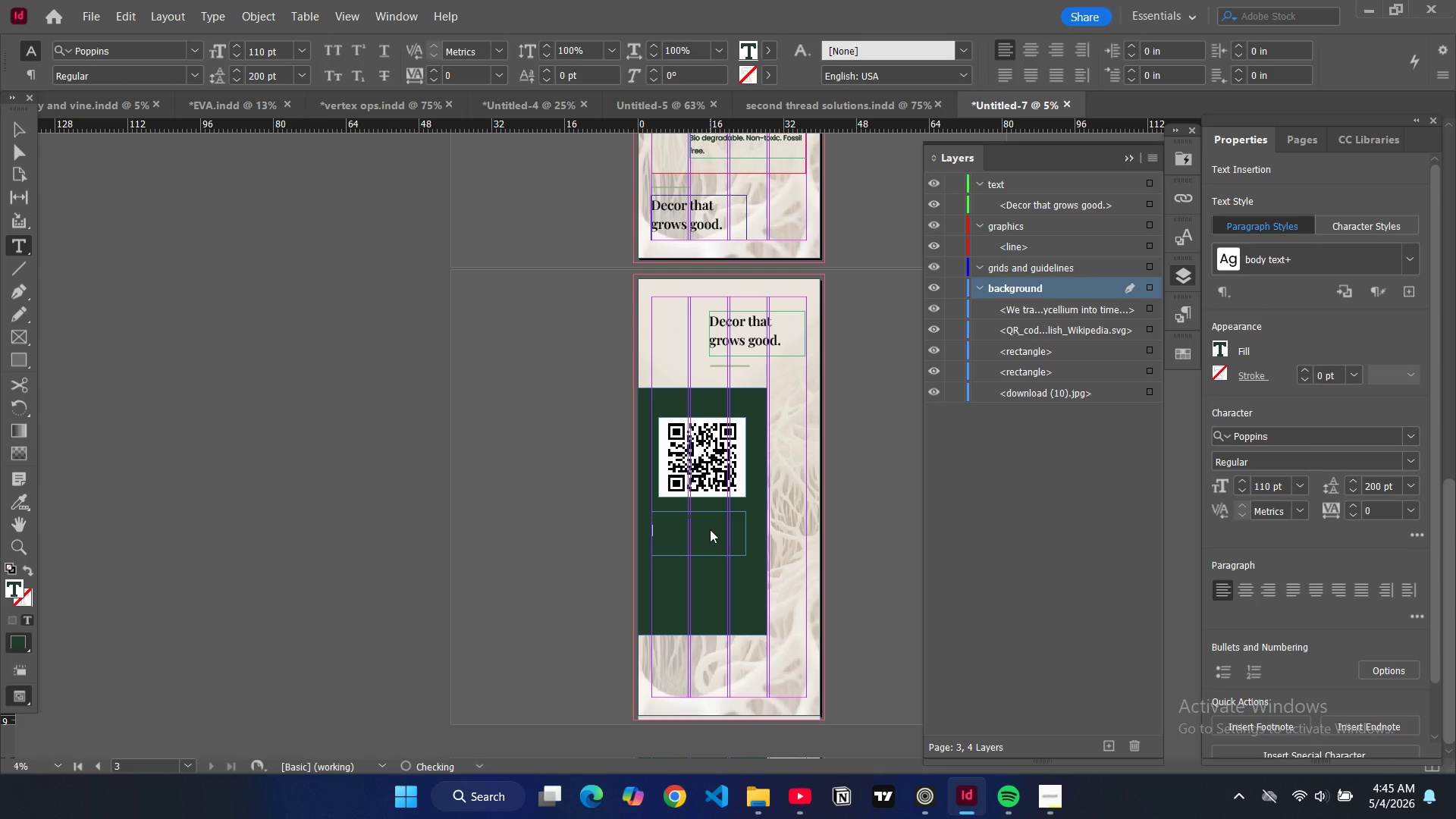 
key(Enter)
 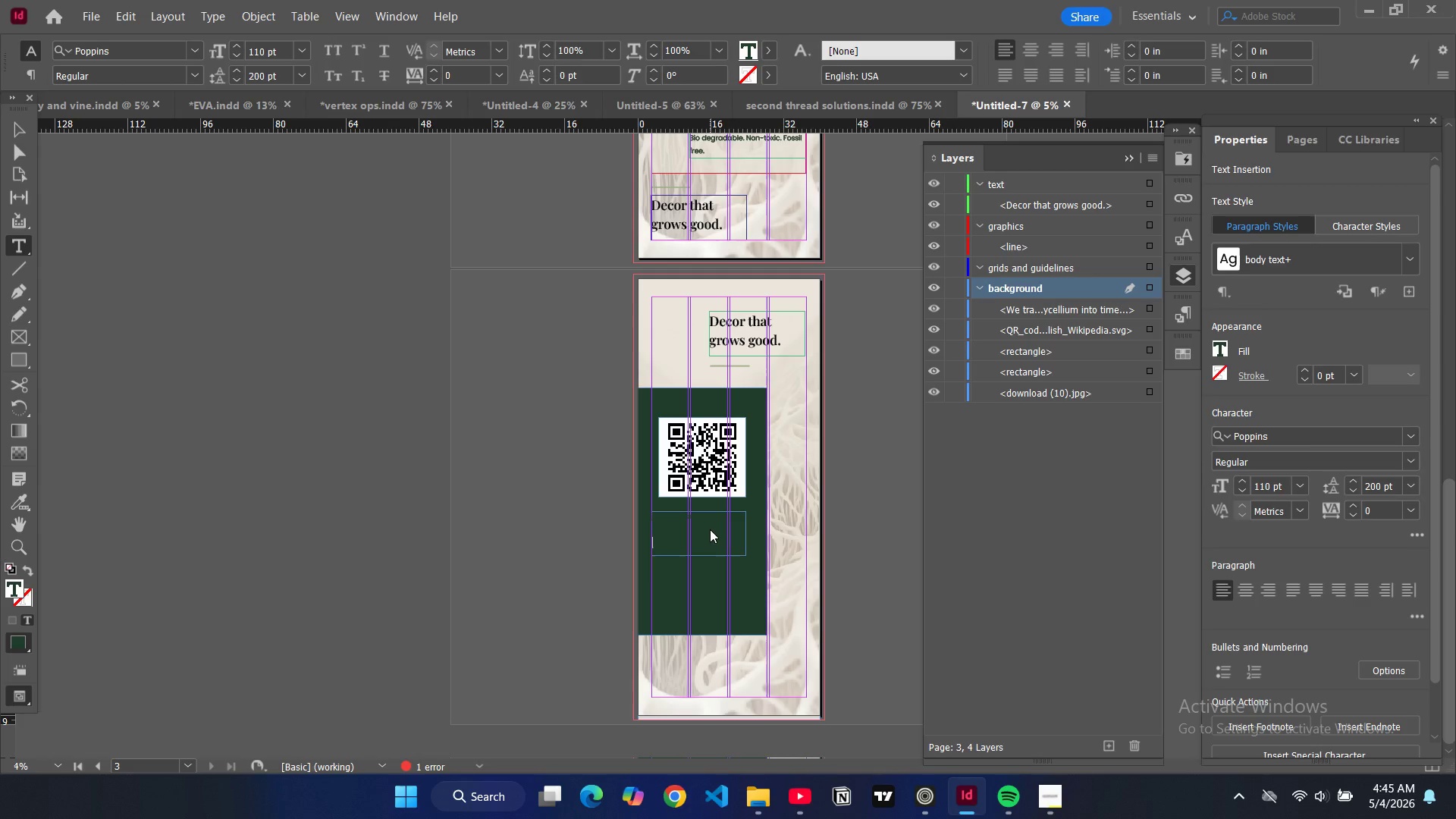 
type(@terrathread)
 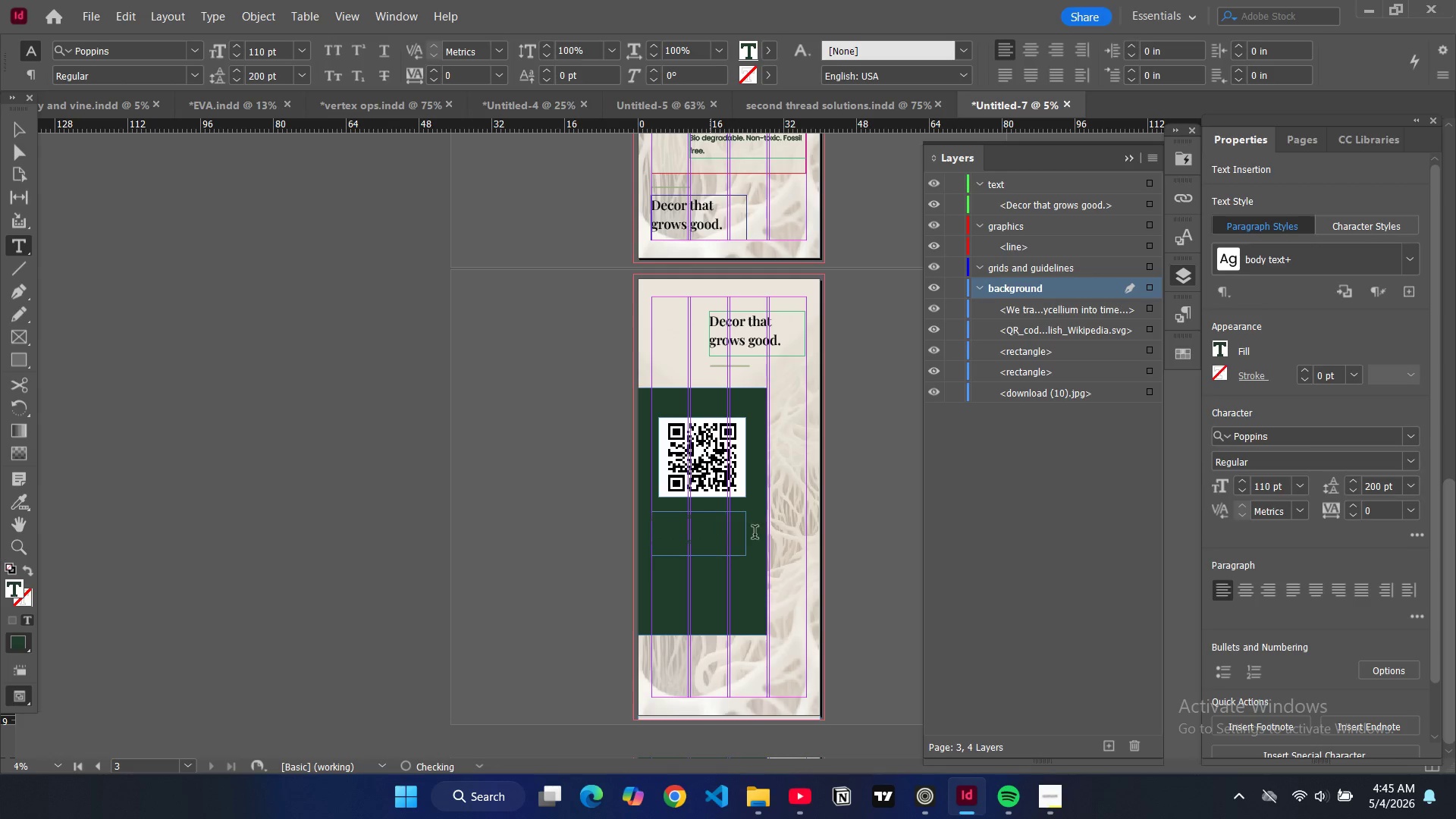 
key(Control+A)
 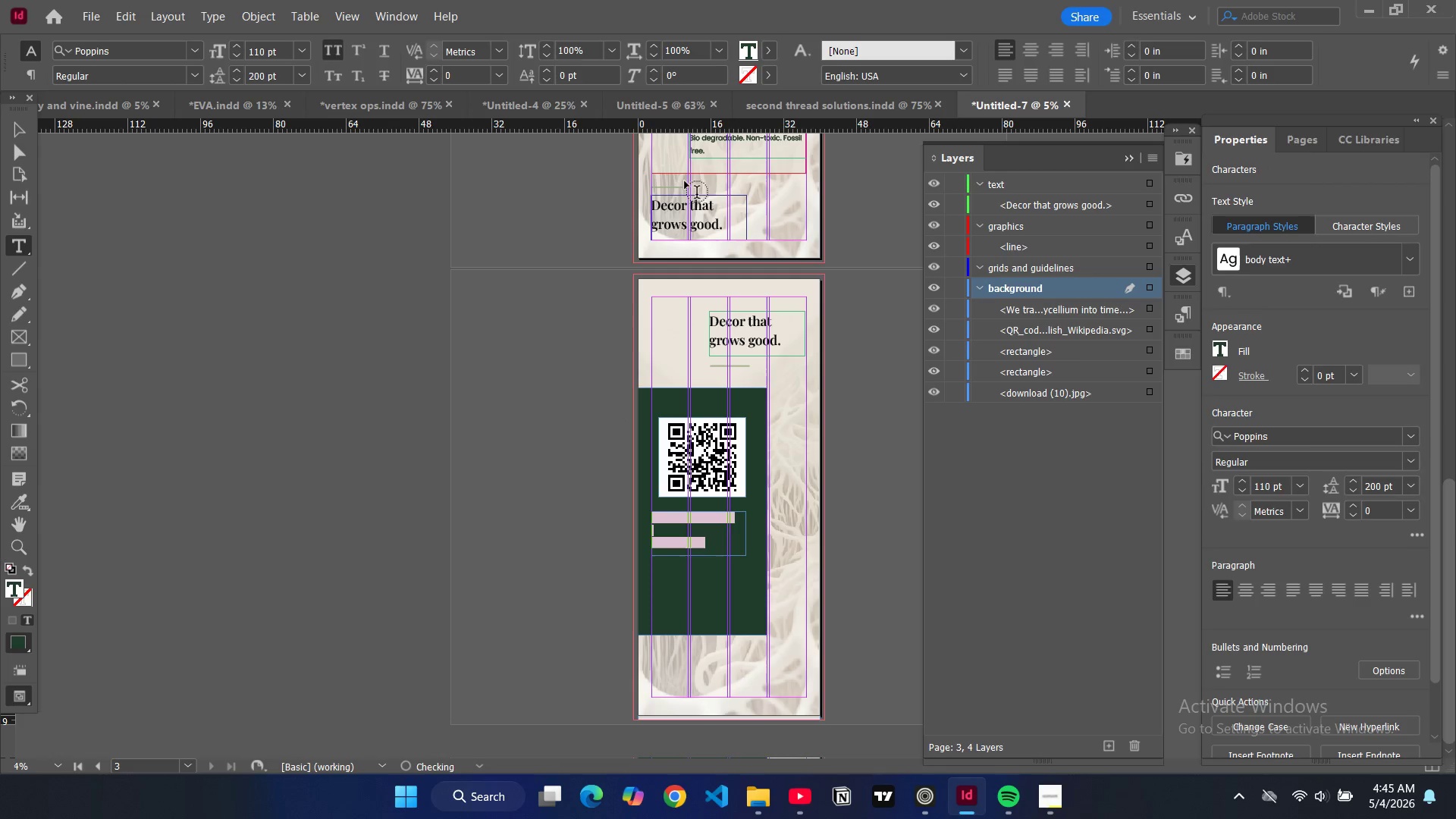 
double_click([1213, 345])
 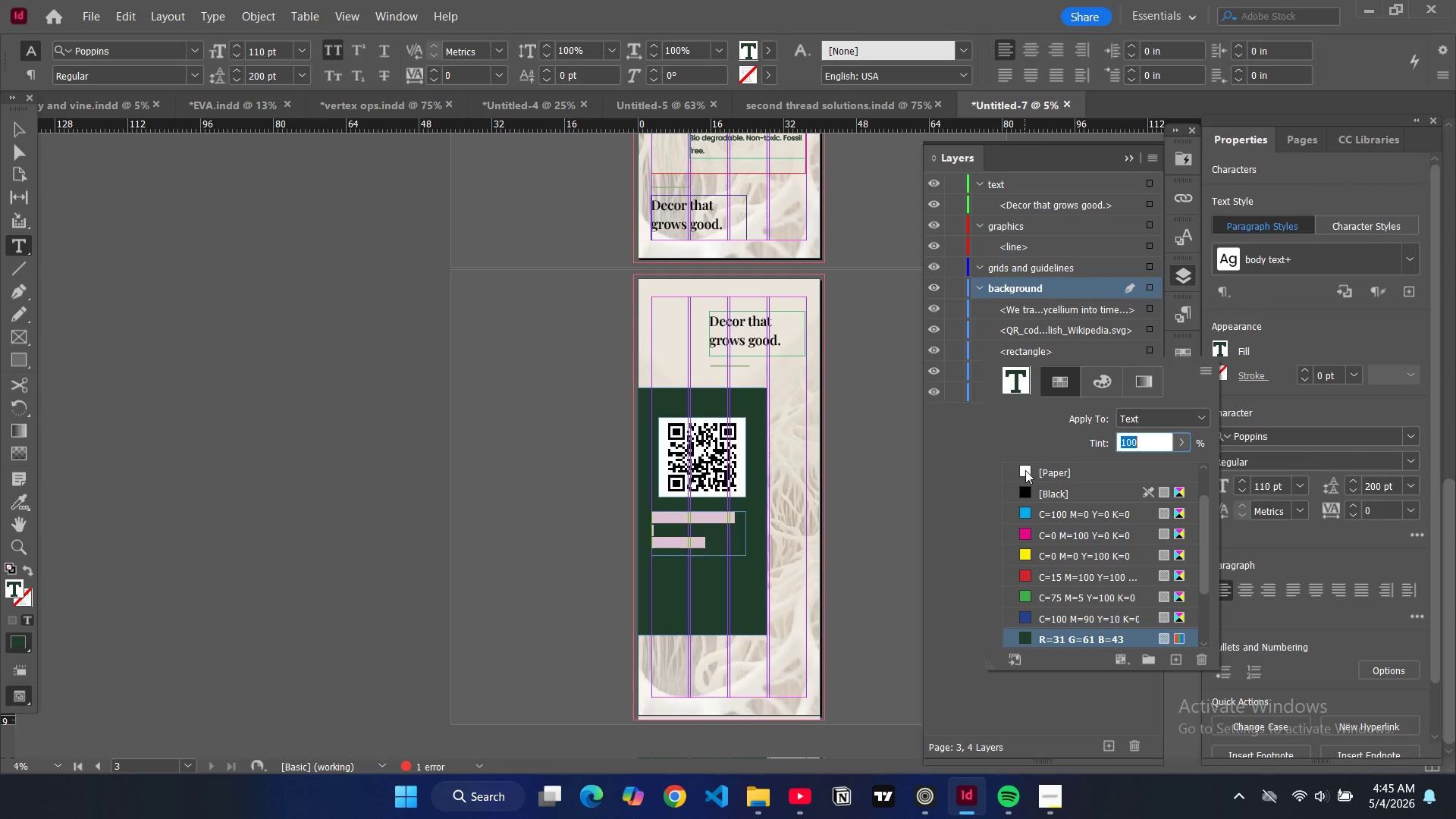 
left_click([1025, 470])
 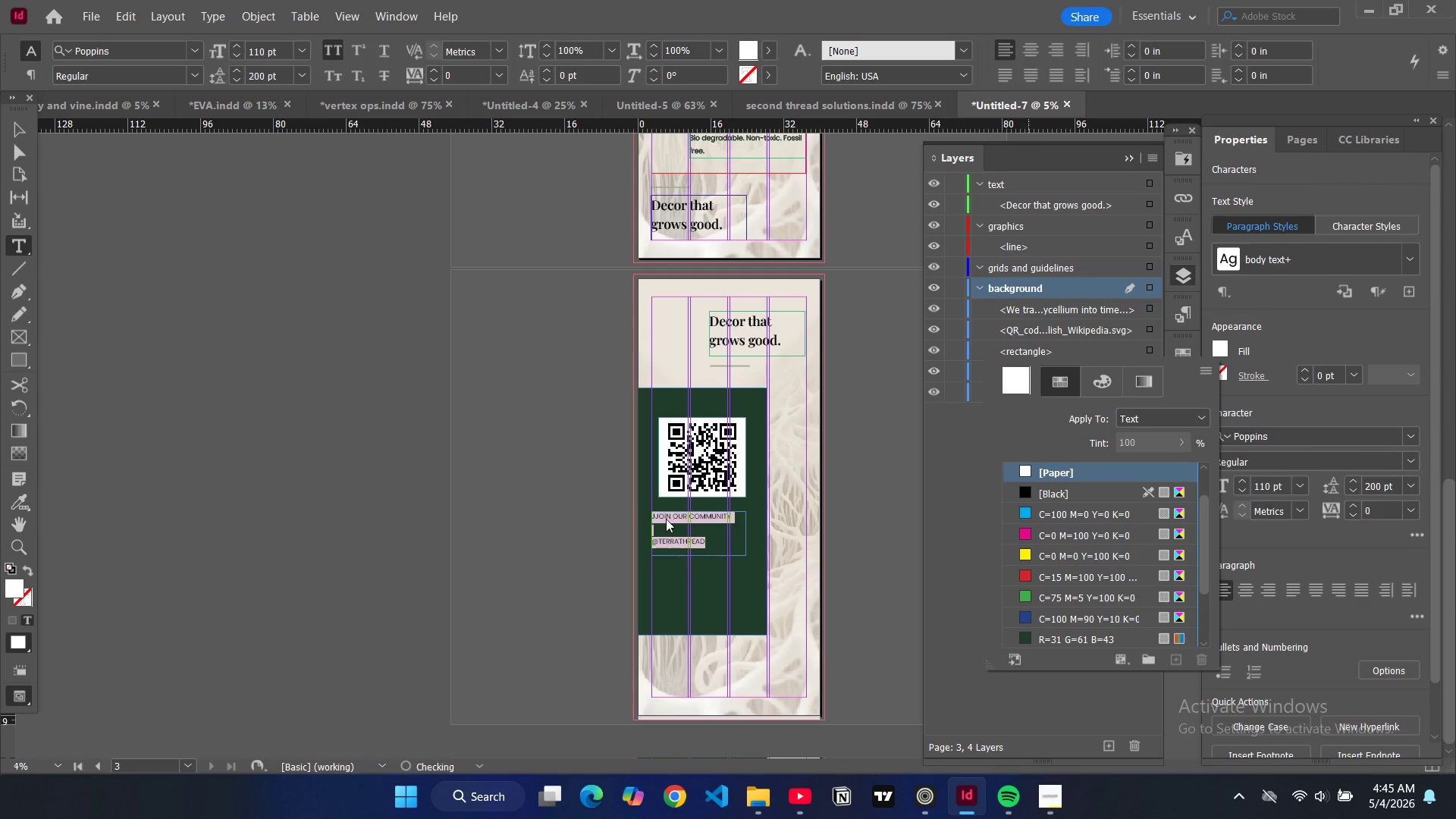 
left_click([664, 530])
 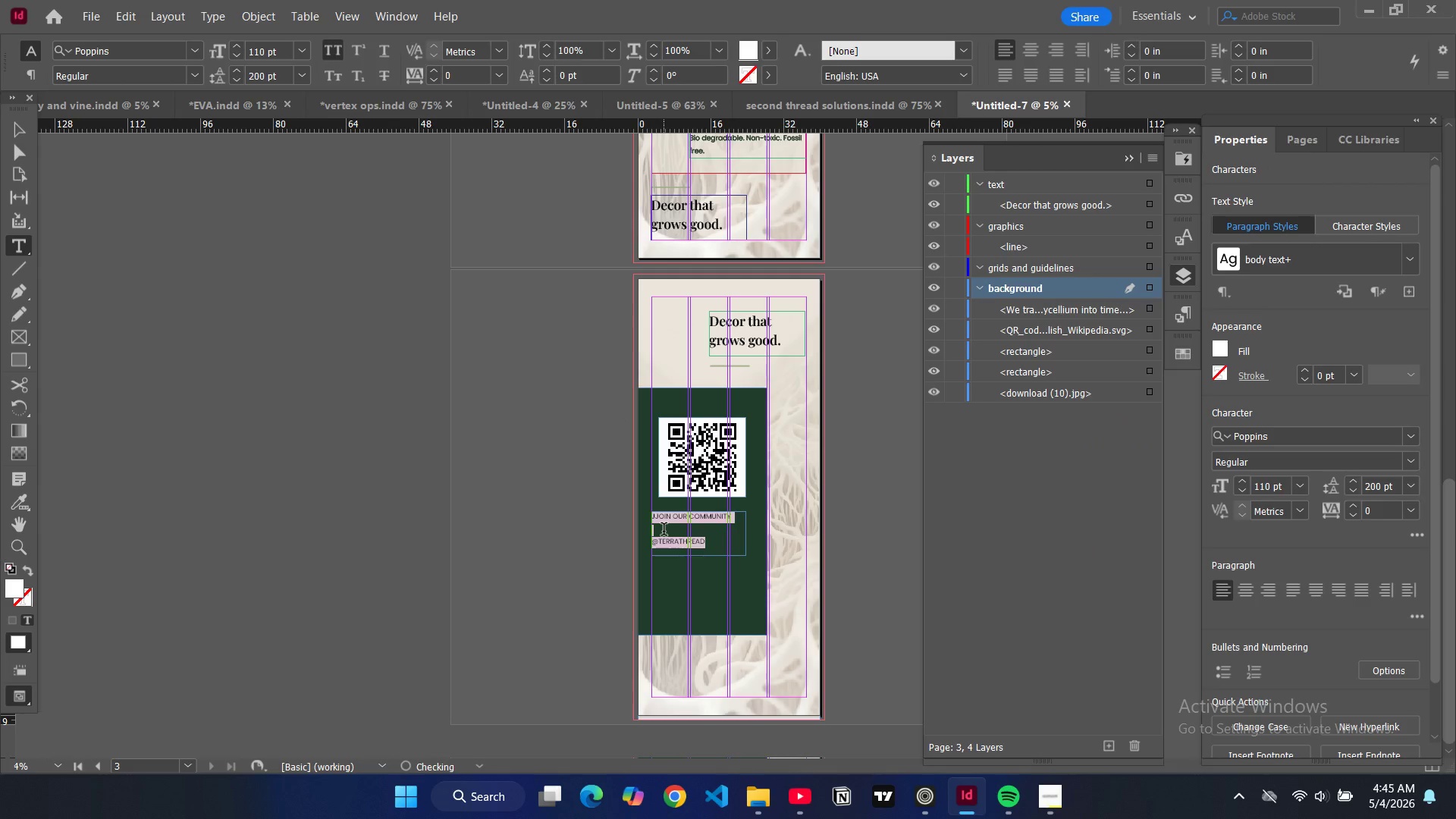 
left_click([664, 532])
 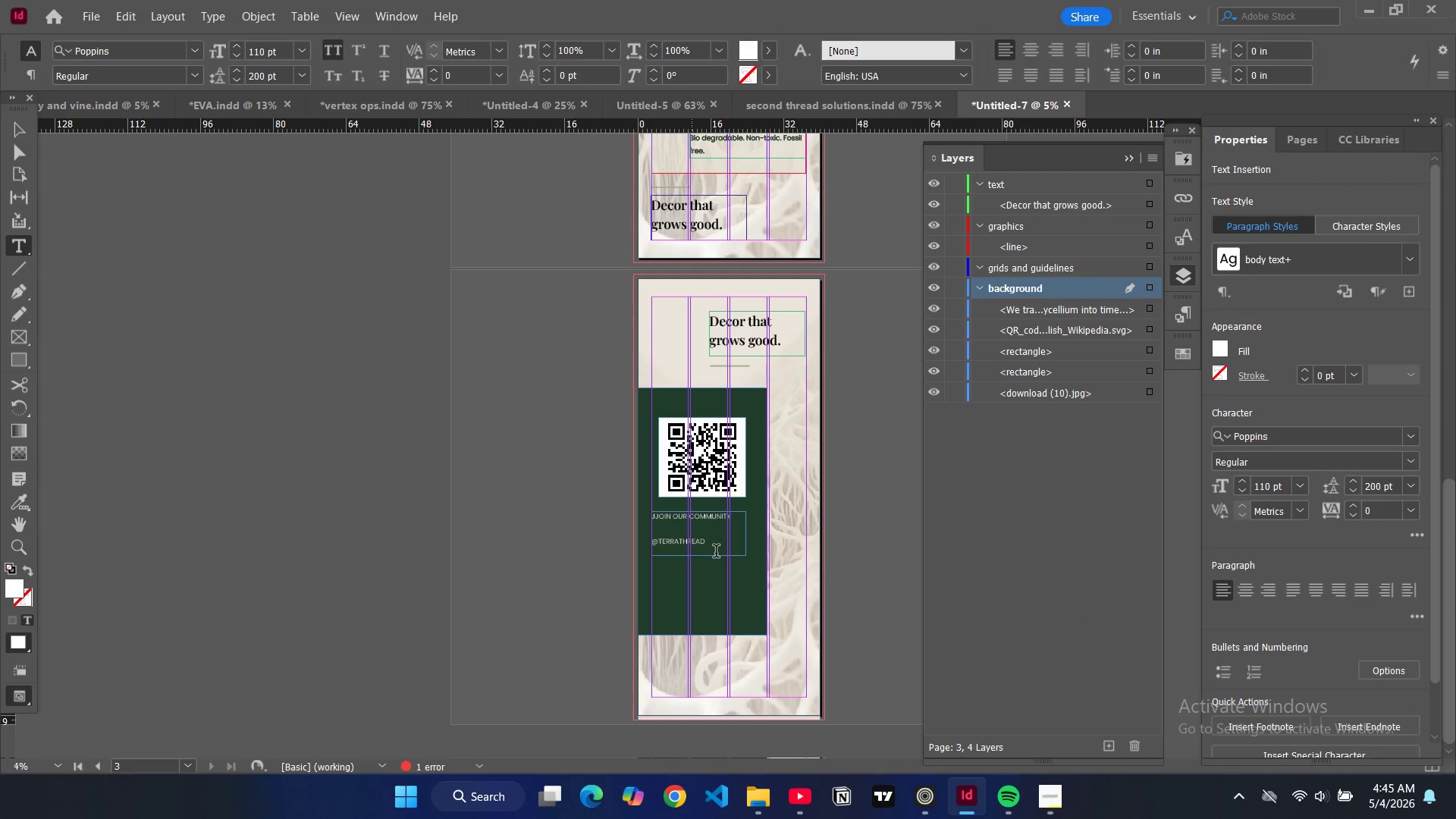 
left_click_drag(start_coordinate=[717, 545], to_coordinate=[648, 511])
 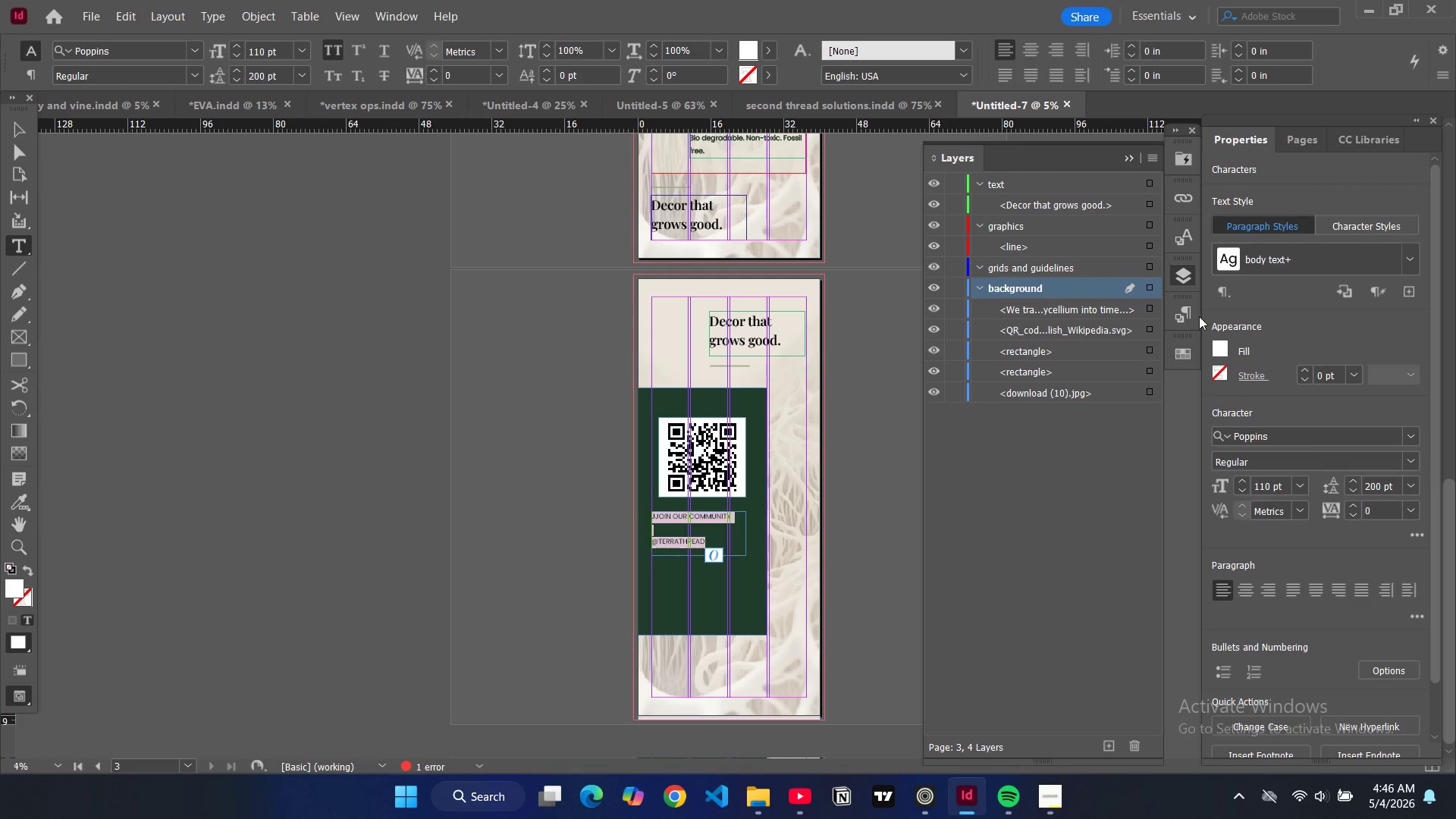 
left_click([1191, 318])
 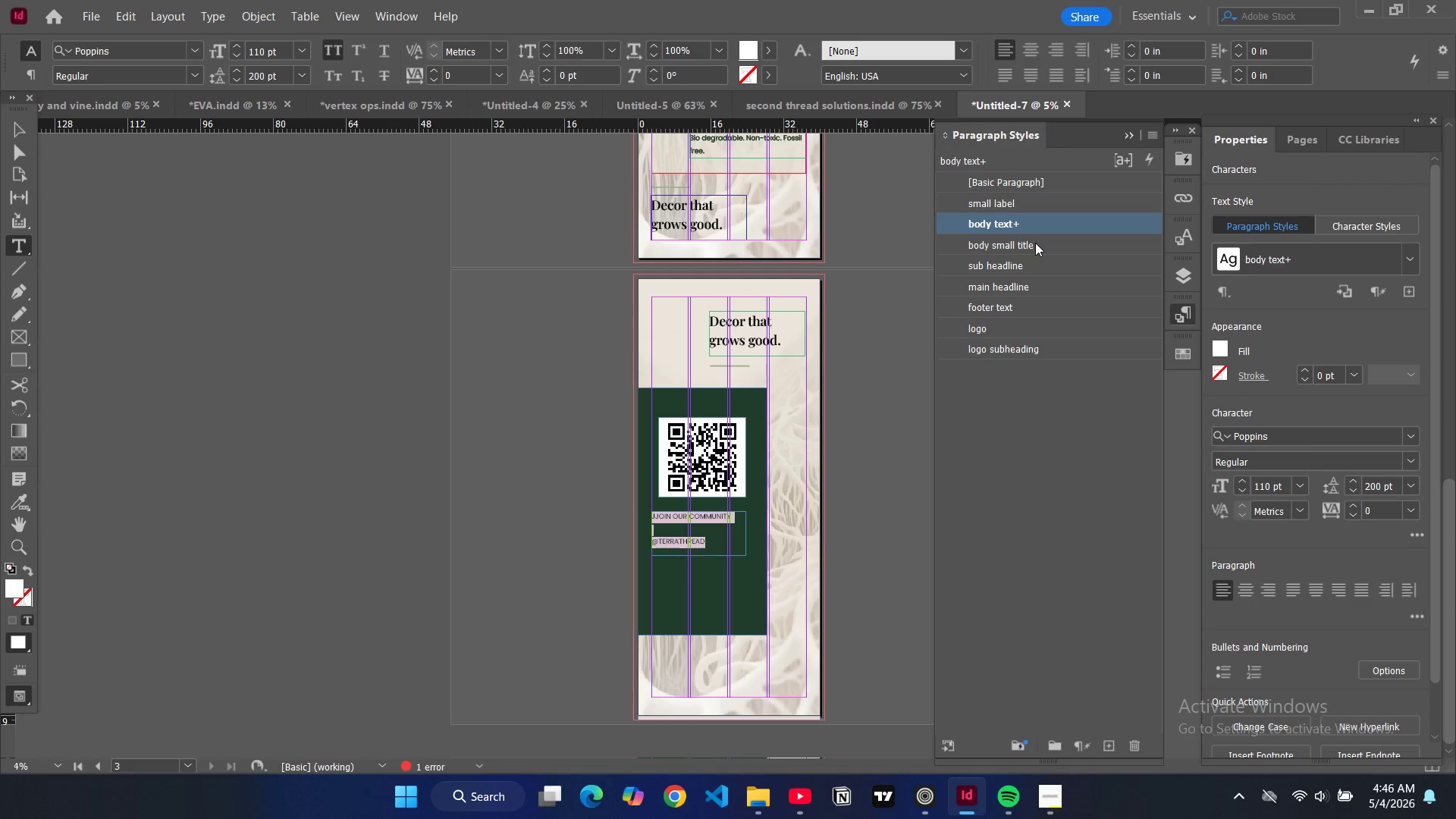 
left_click([1034, 243])
 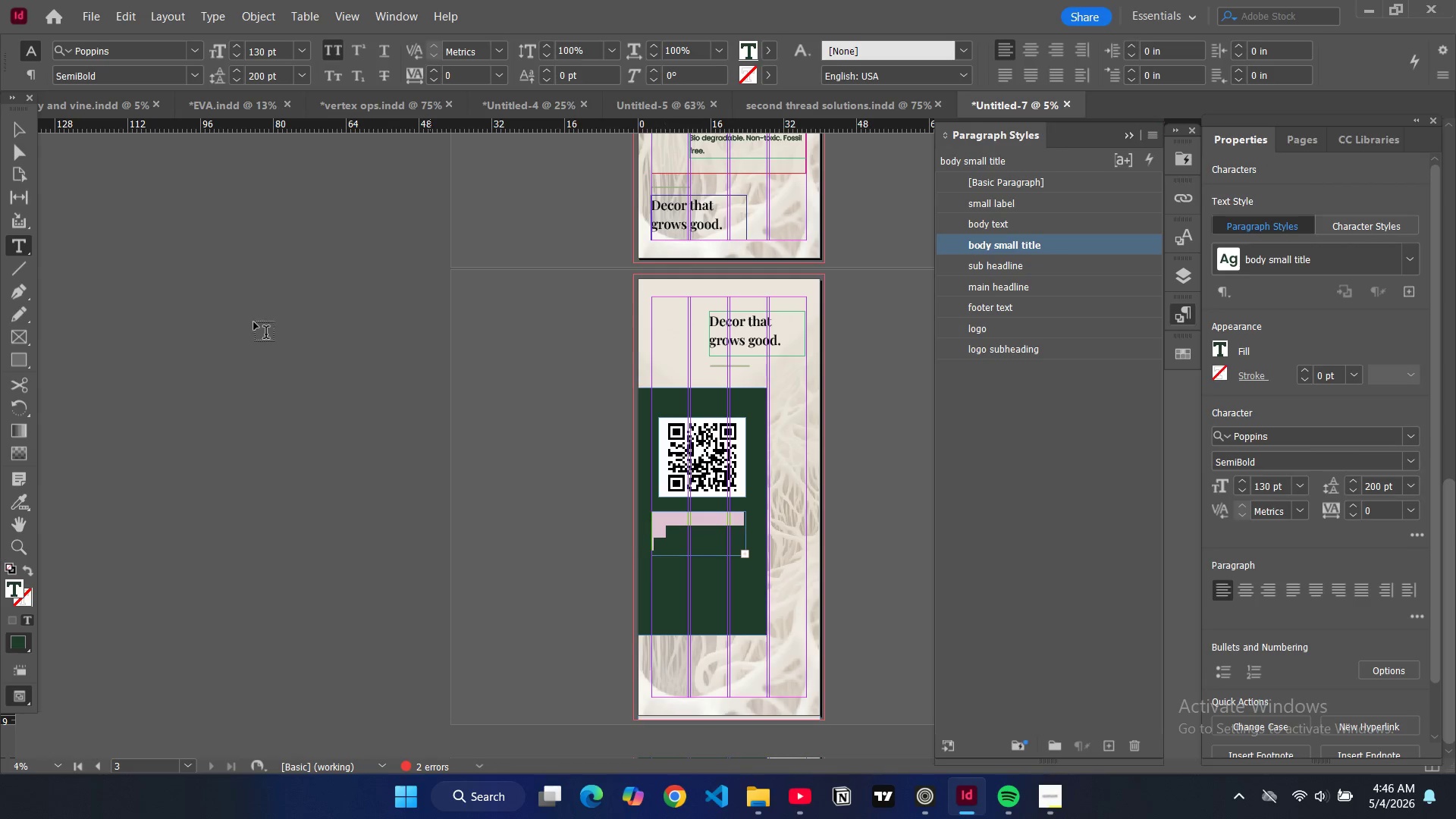 
left_click([17, 130])
 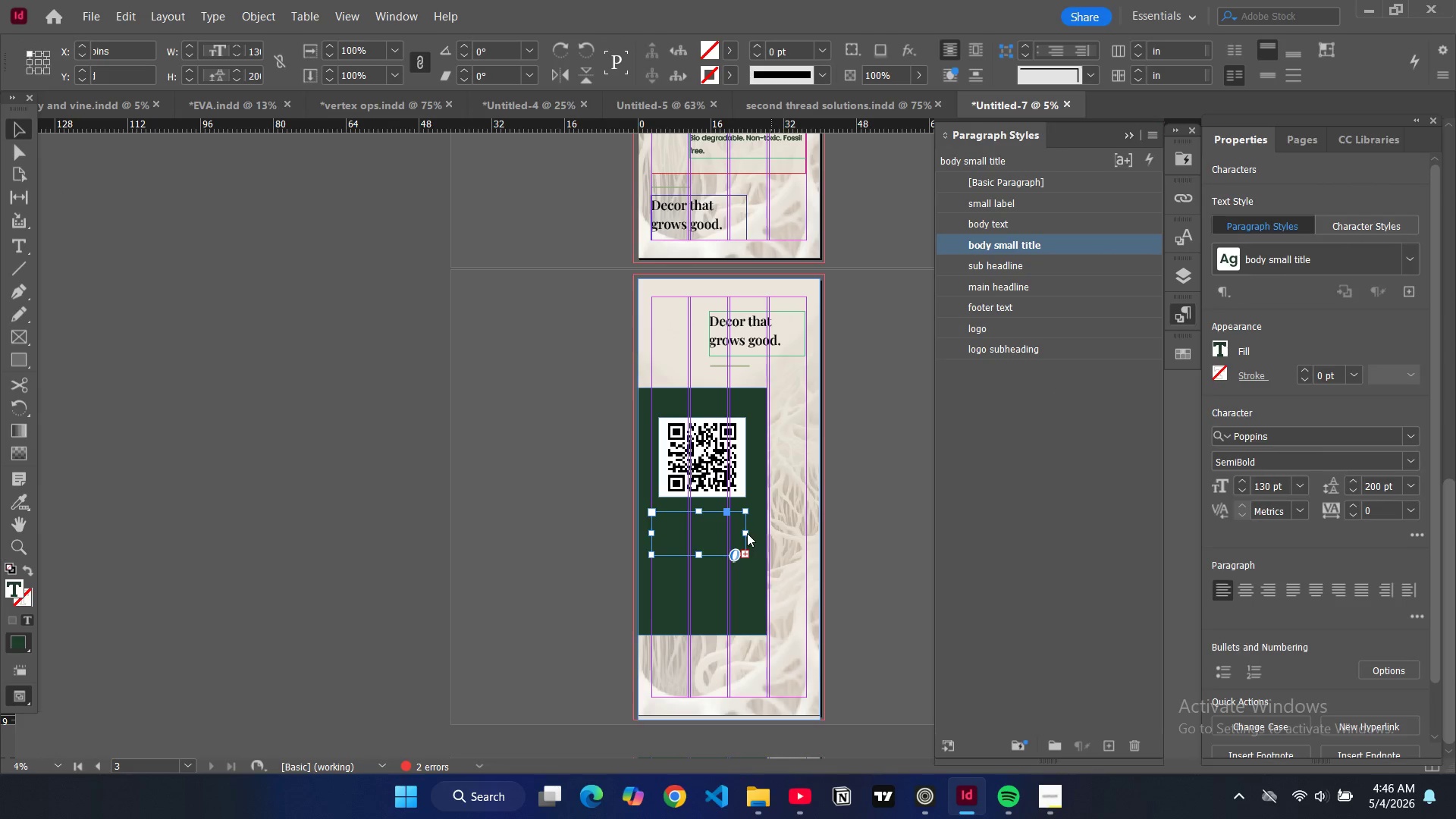 
left_click_drag(start_coordinate=[745, 532], to_coordinate=[757, 535])
 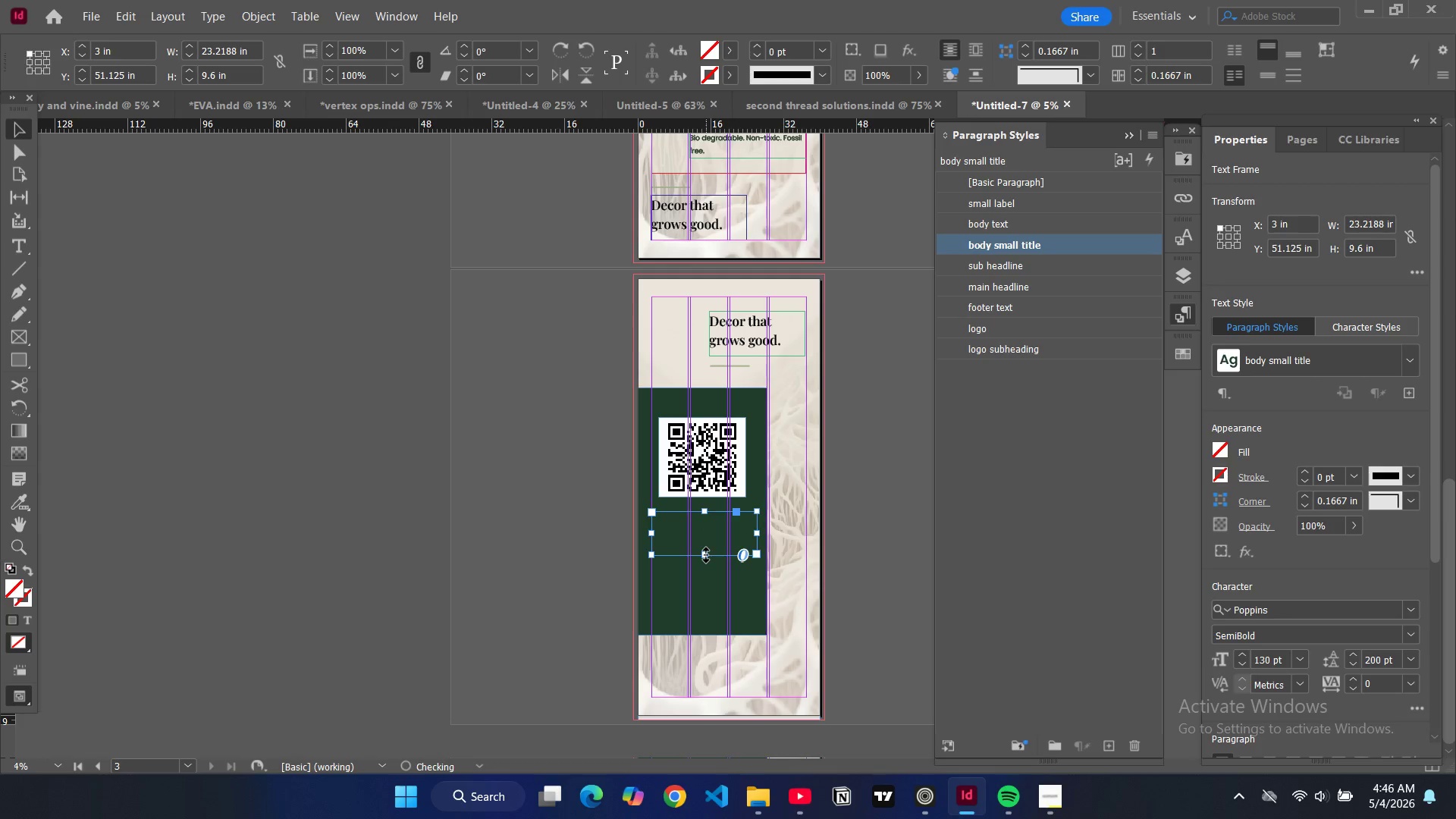 
left_click_drag(start_coordinate=[705, 555], to_coordinate=[707, 576])
 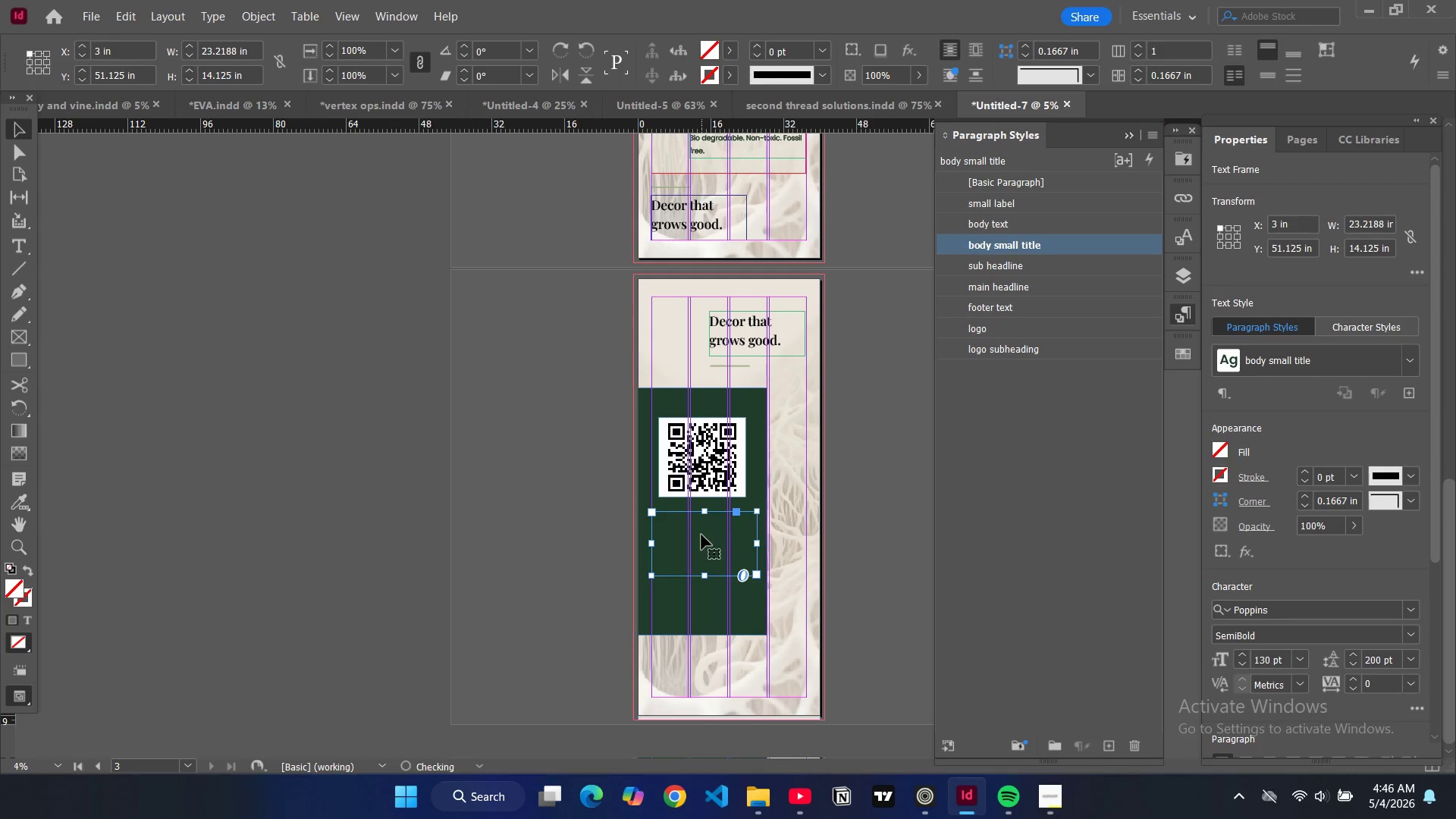 
double_click([701, 535])
 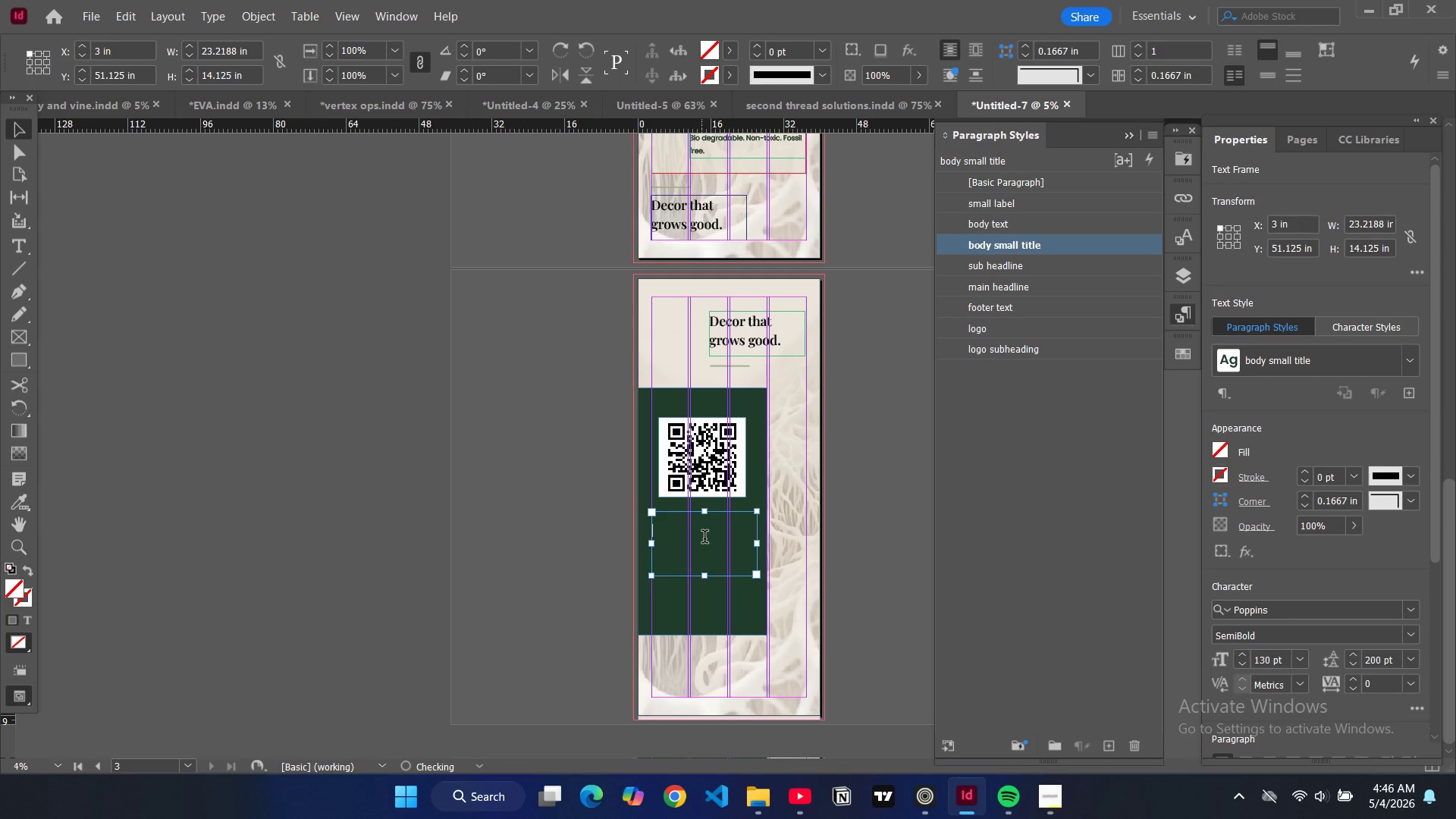 
key(Control+A)
 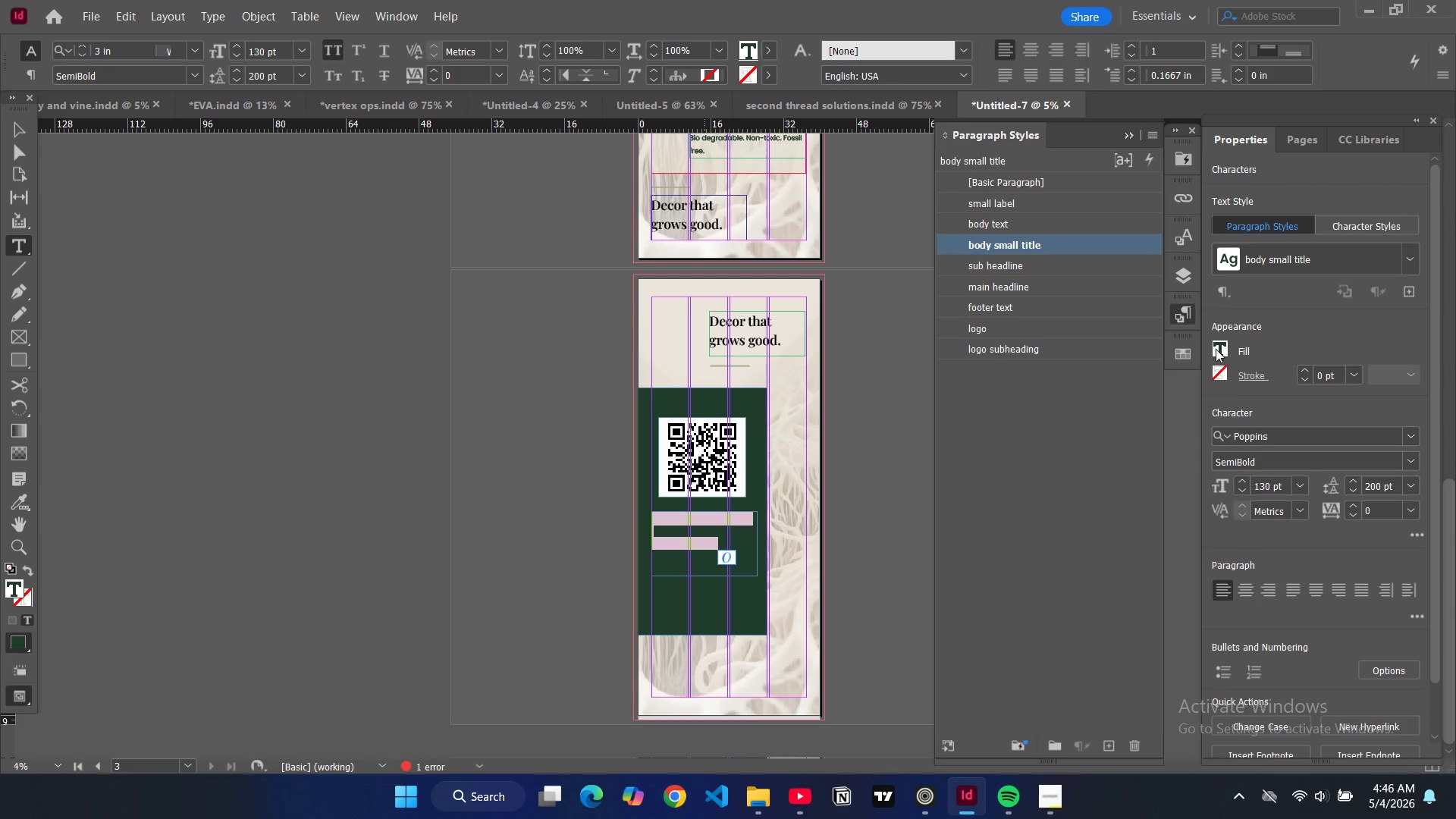 
double_click([1216, 347])
 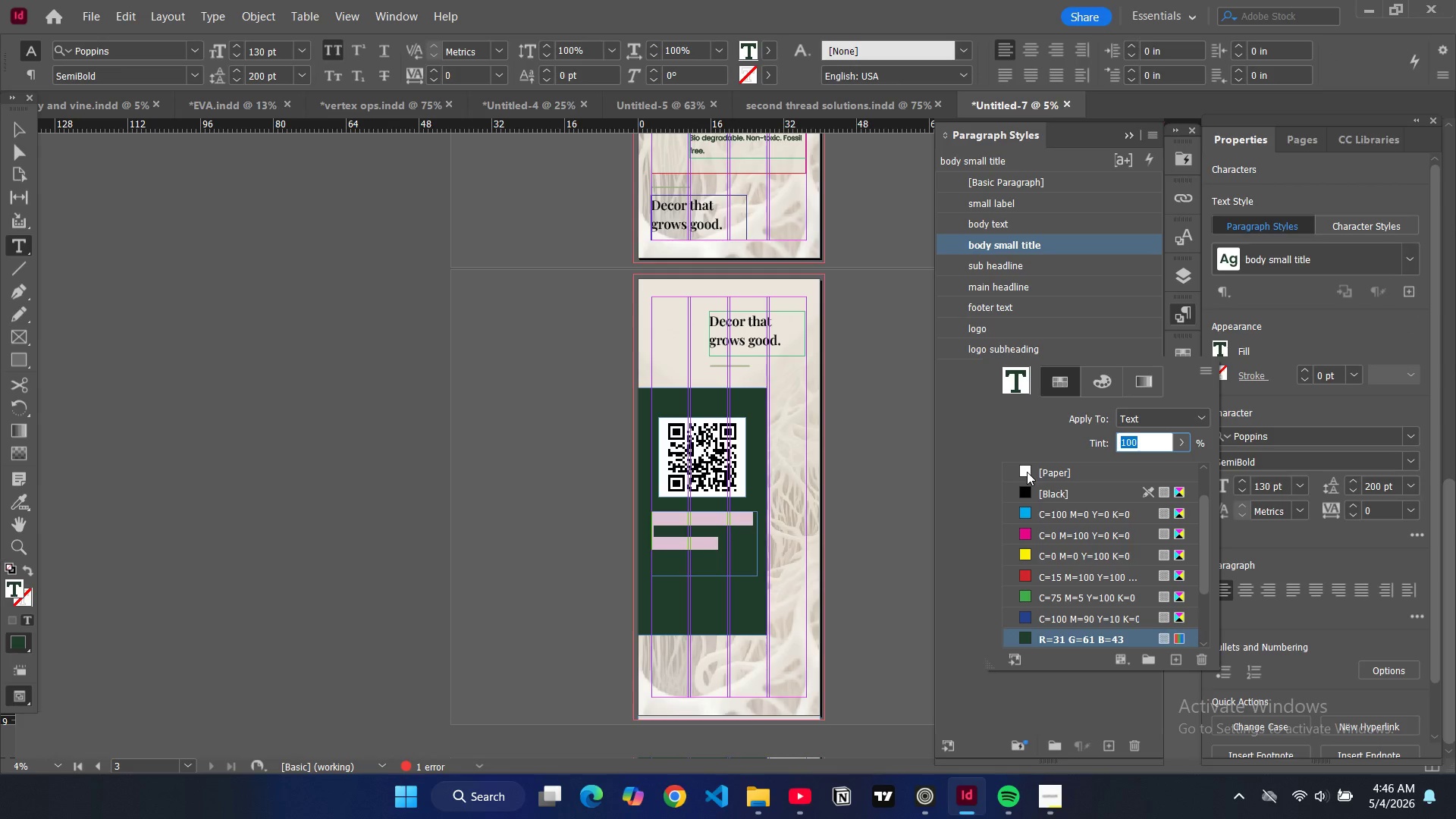 
left_click([1026, 472])
 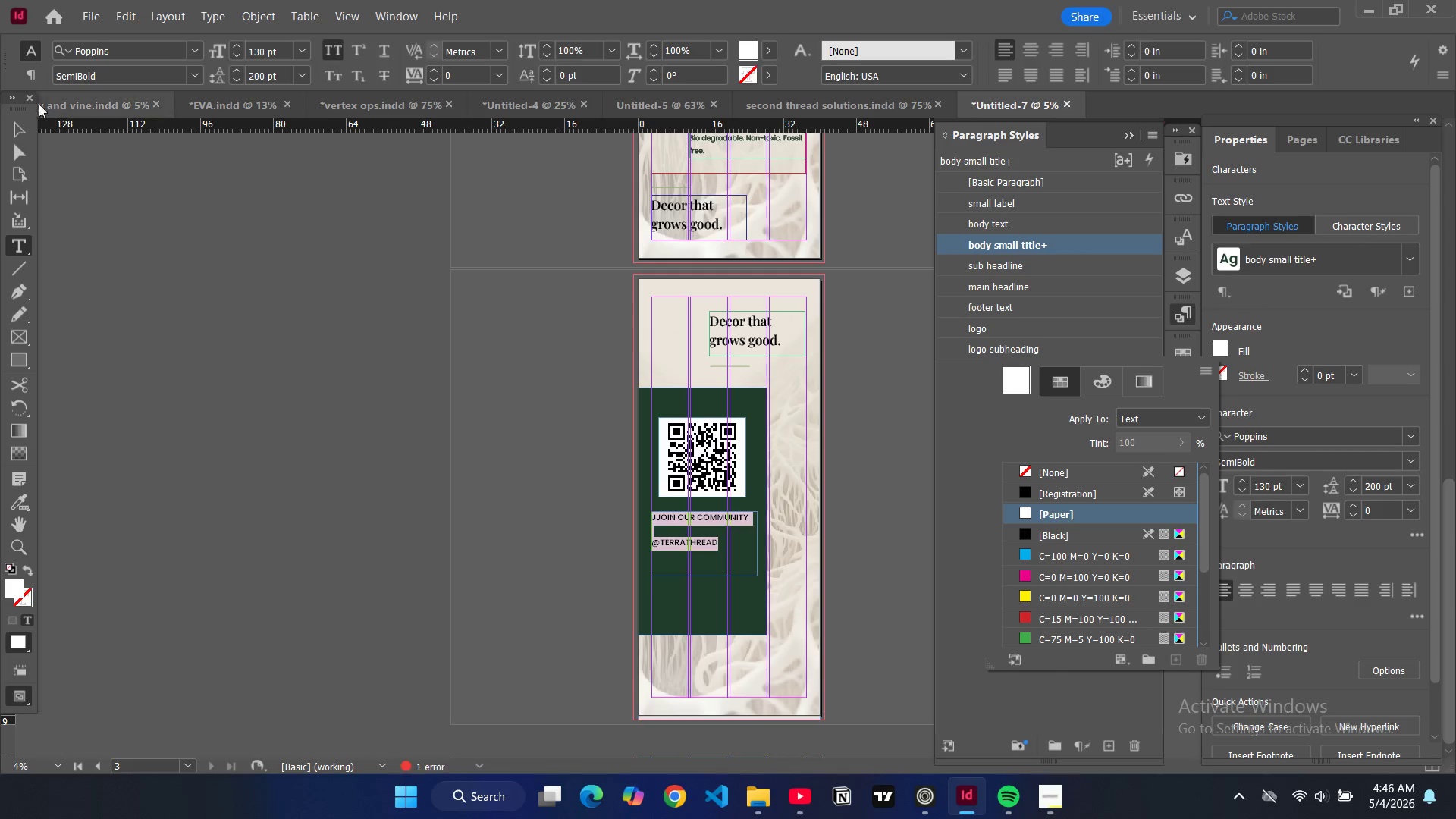 
left_click([22, 121])
 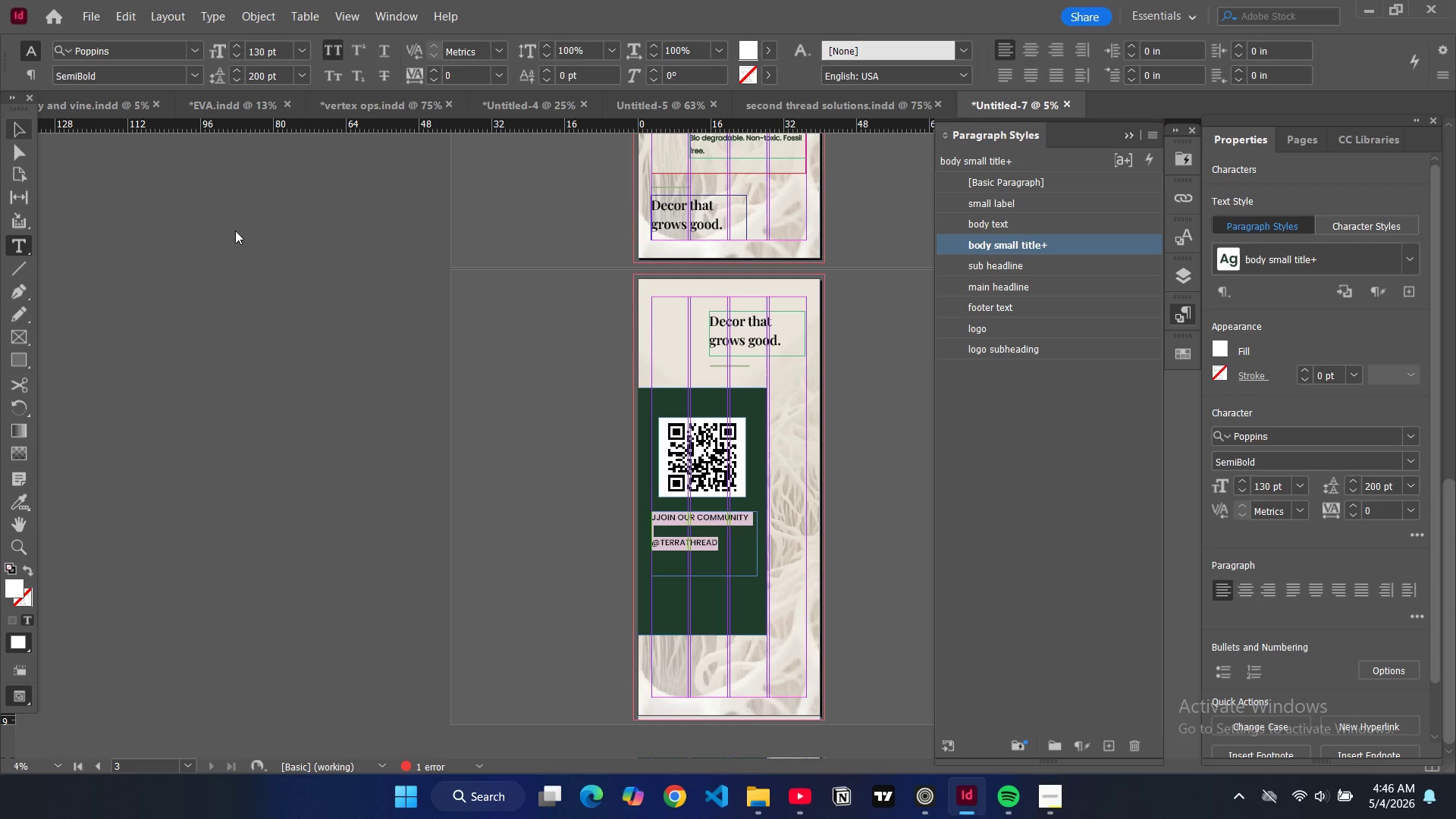 
double_click([243, 233])
 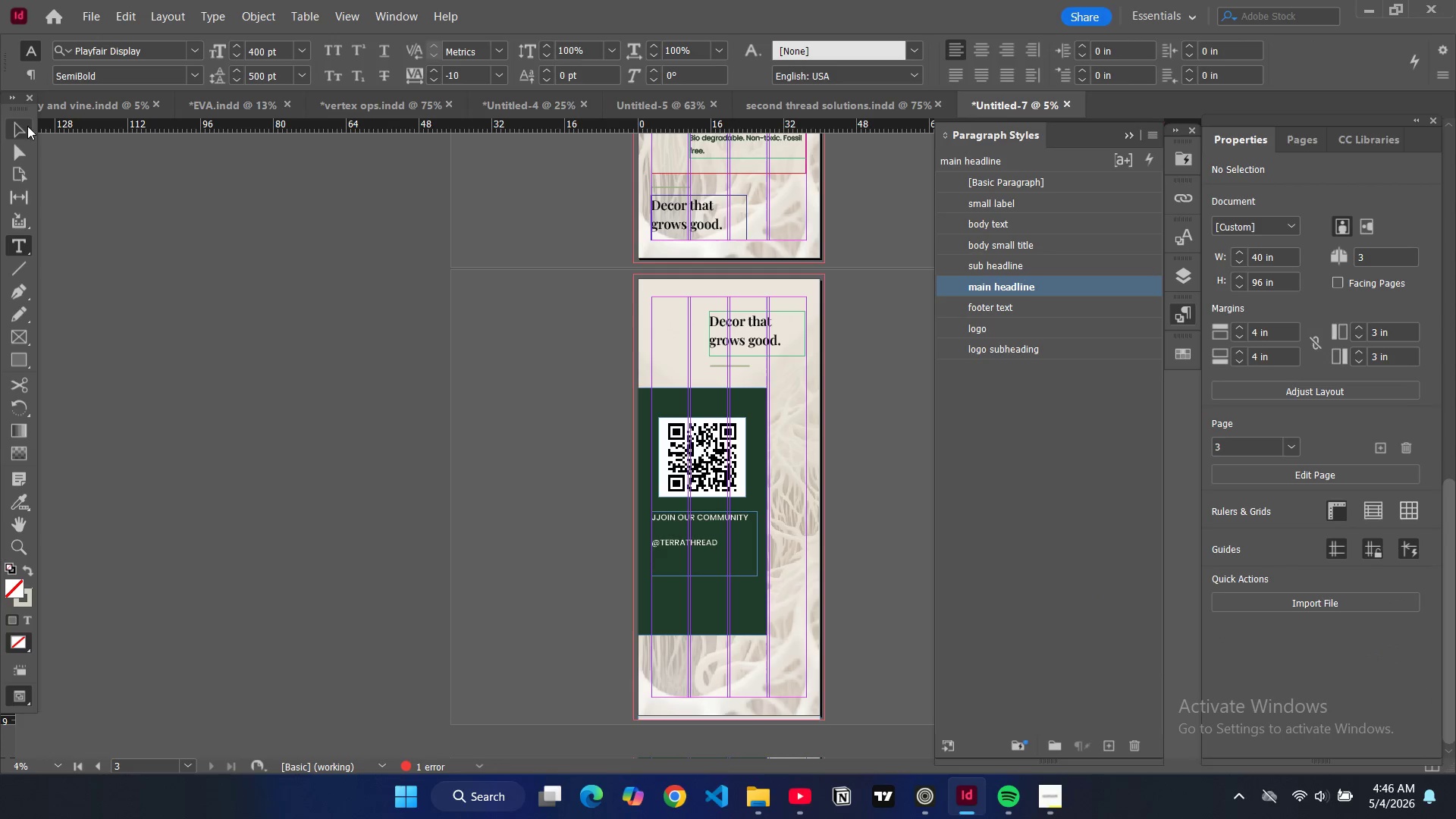 
left_click([16, 132])
 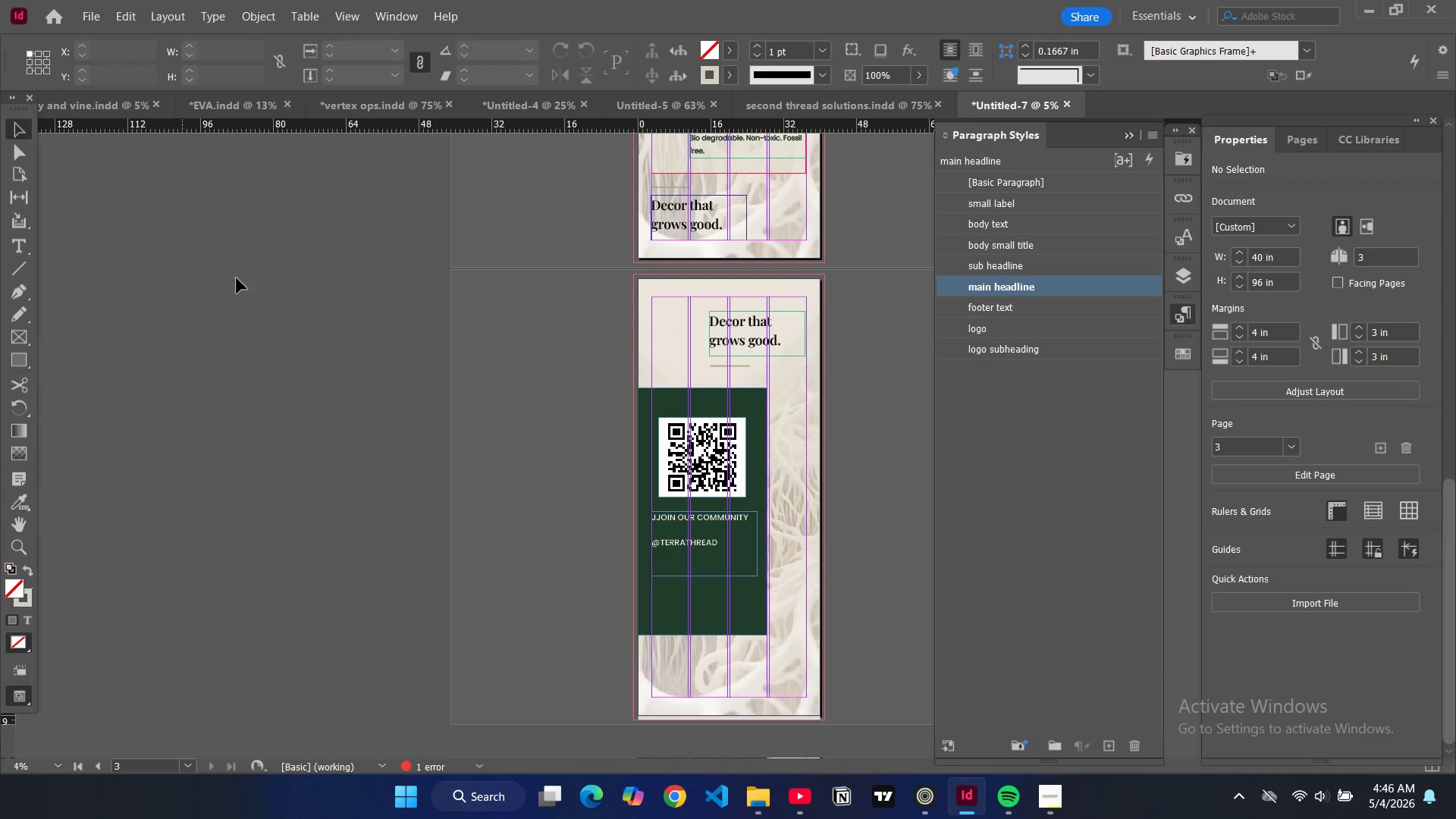 
left_click([240, 283])
 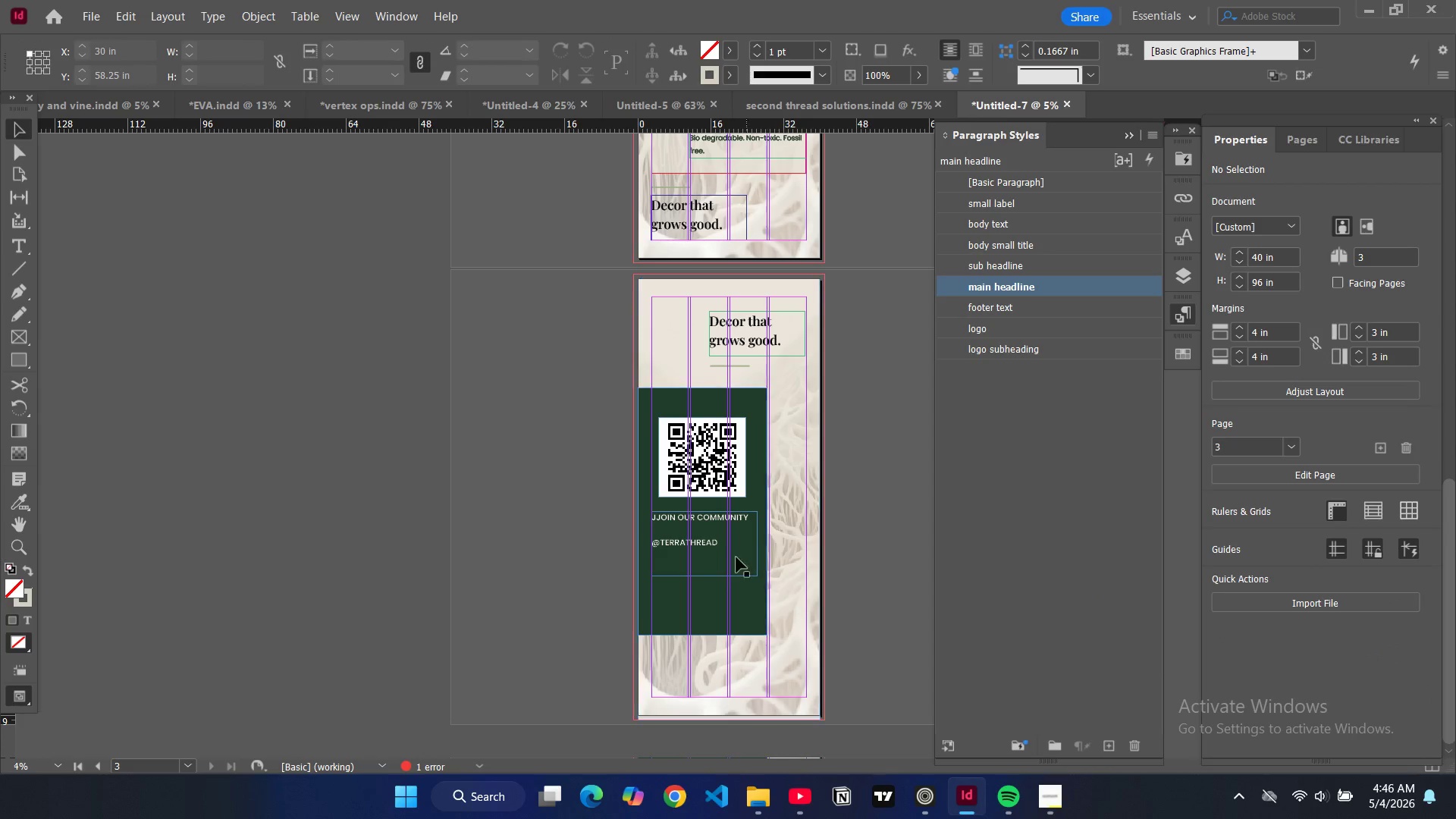 
left_click([723, 561])
 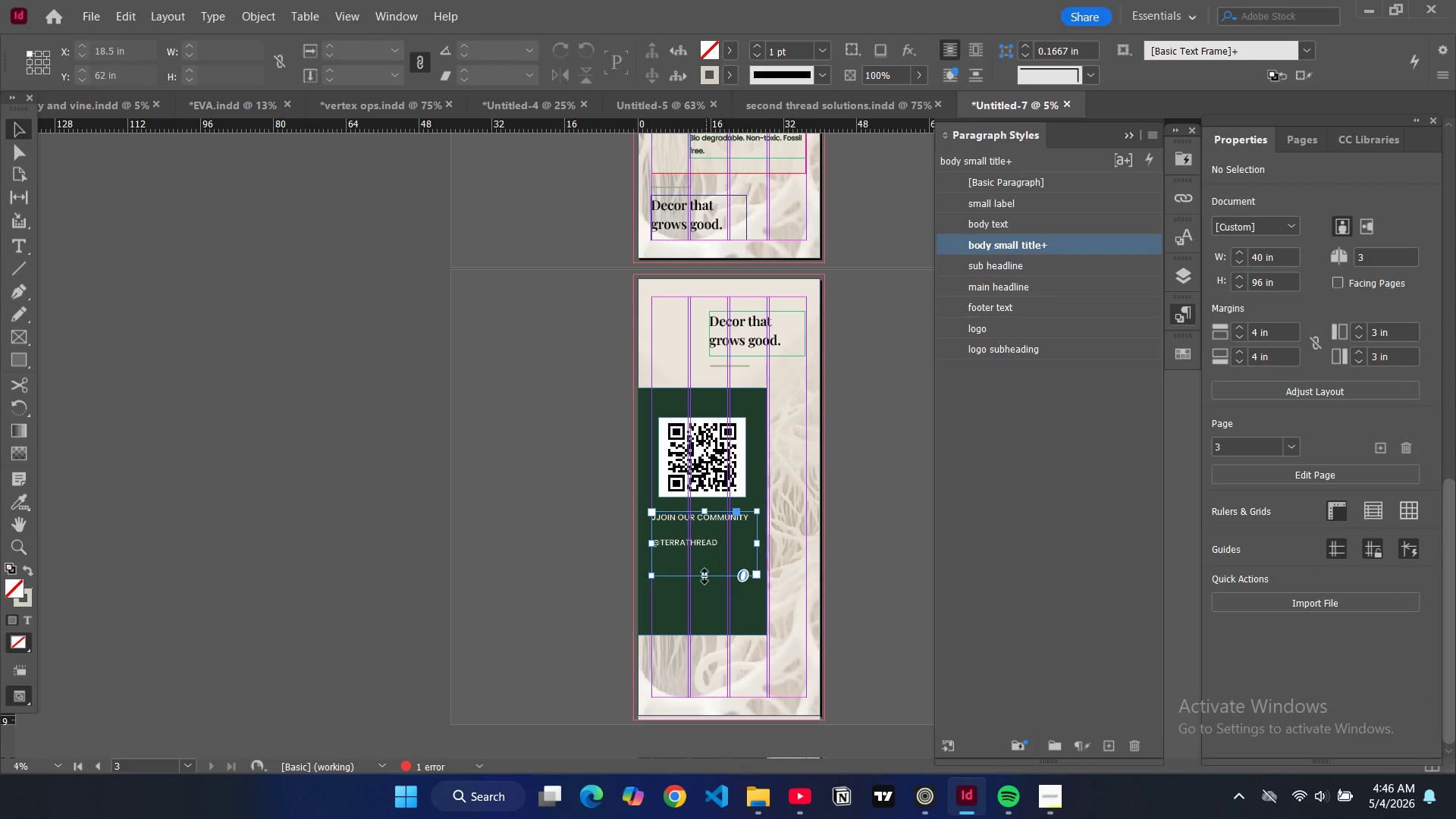 
left_click([704, 576])
 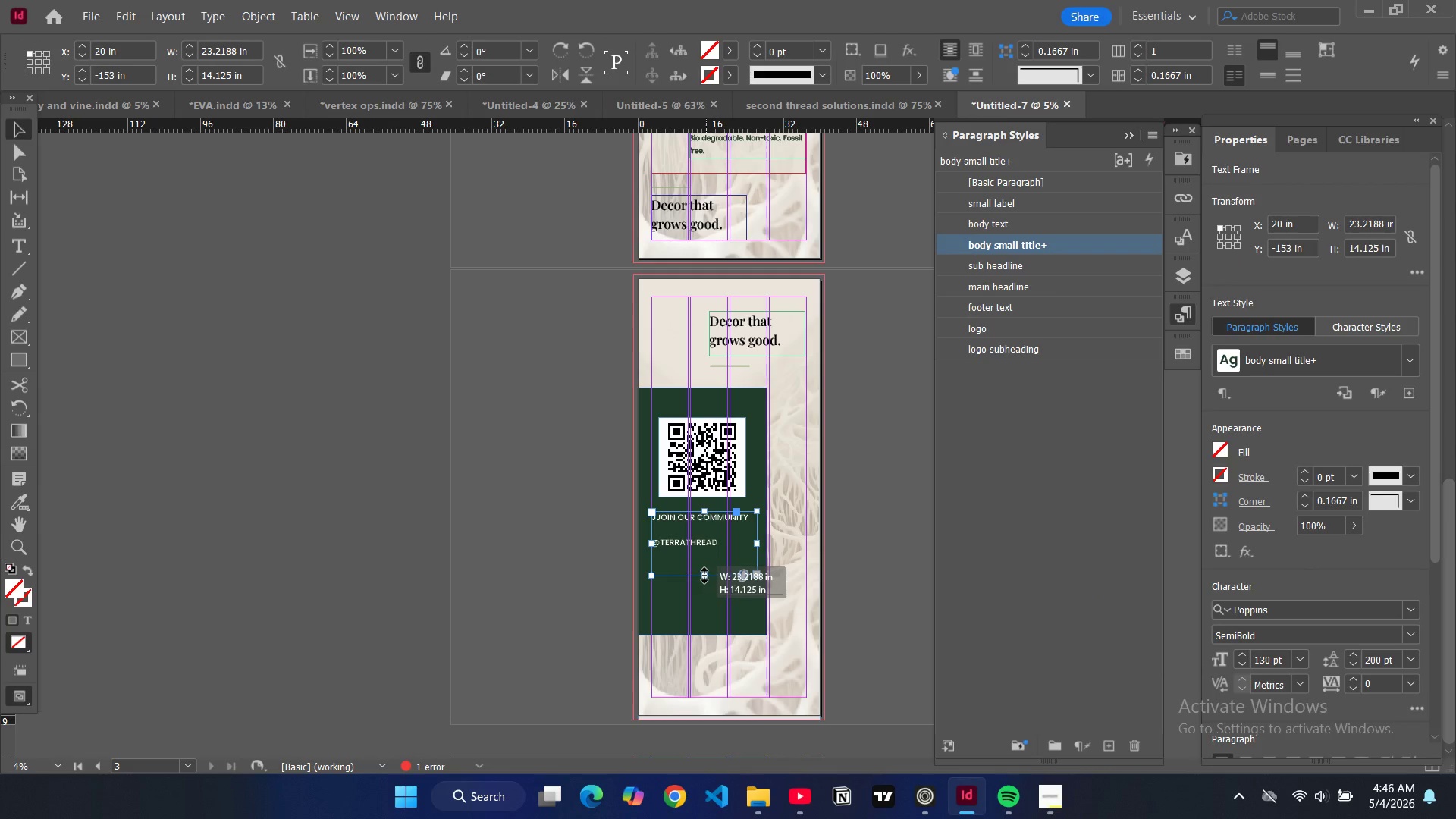 
left_click_drag(start_coordinate=[704, 576], to_coordinate=[708, 554])
 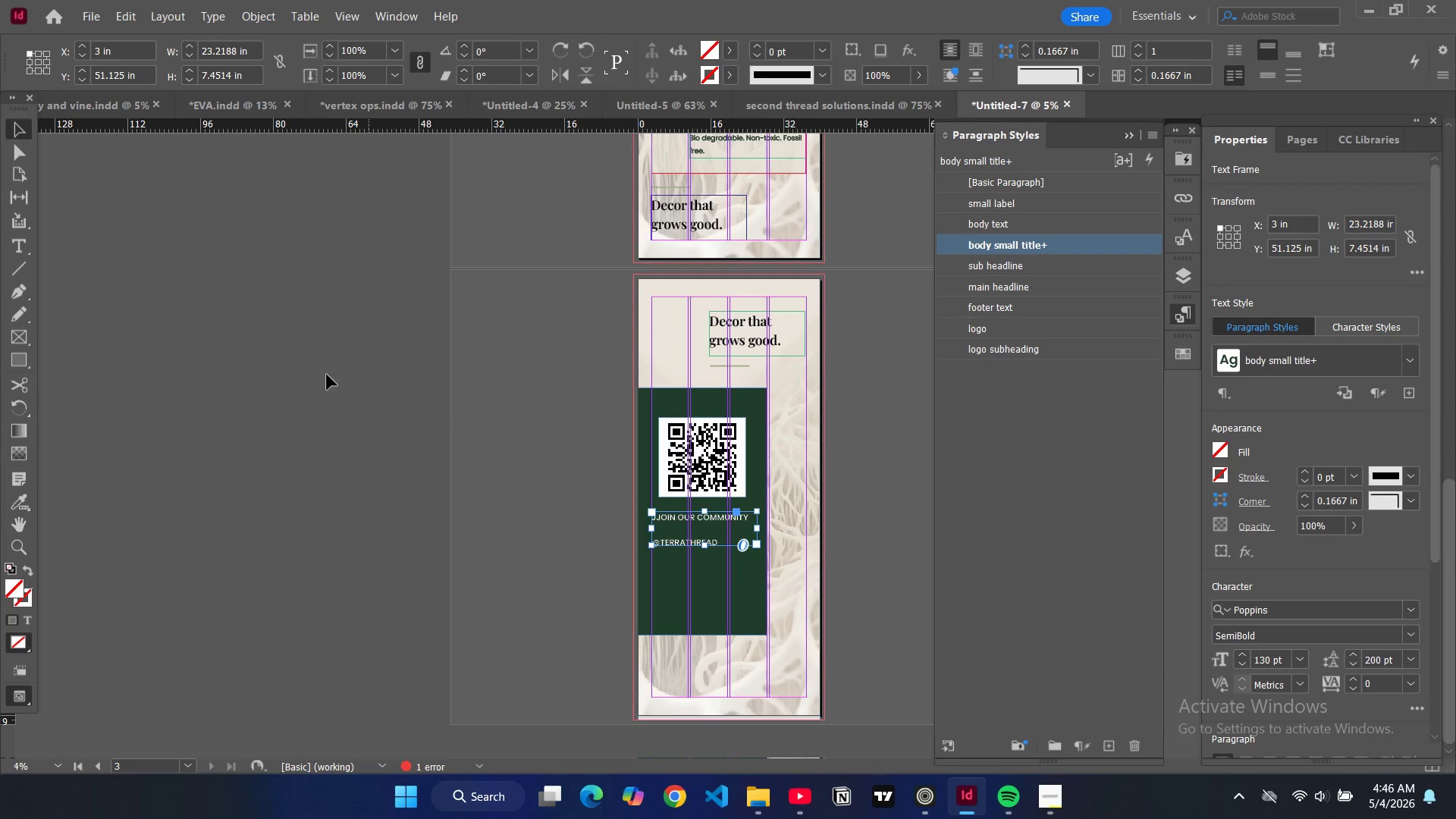 
left_click([318, 369])
 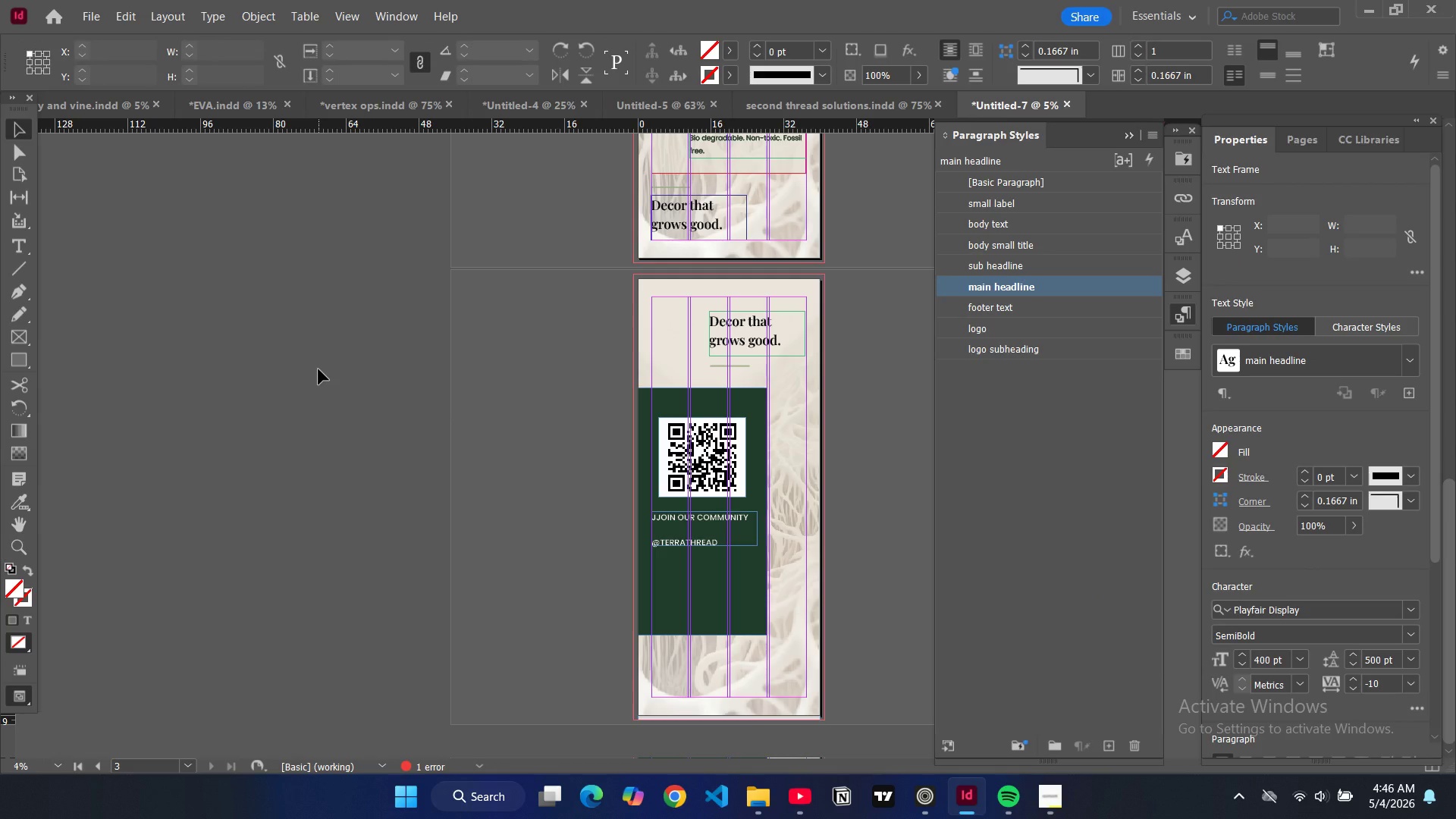 
type(ww)
 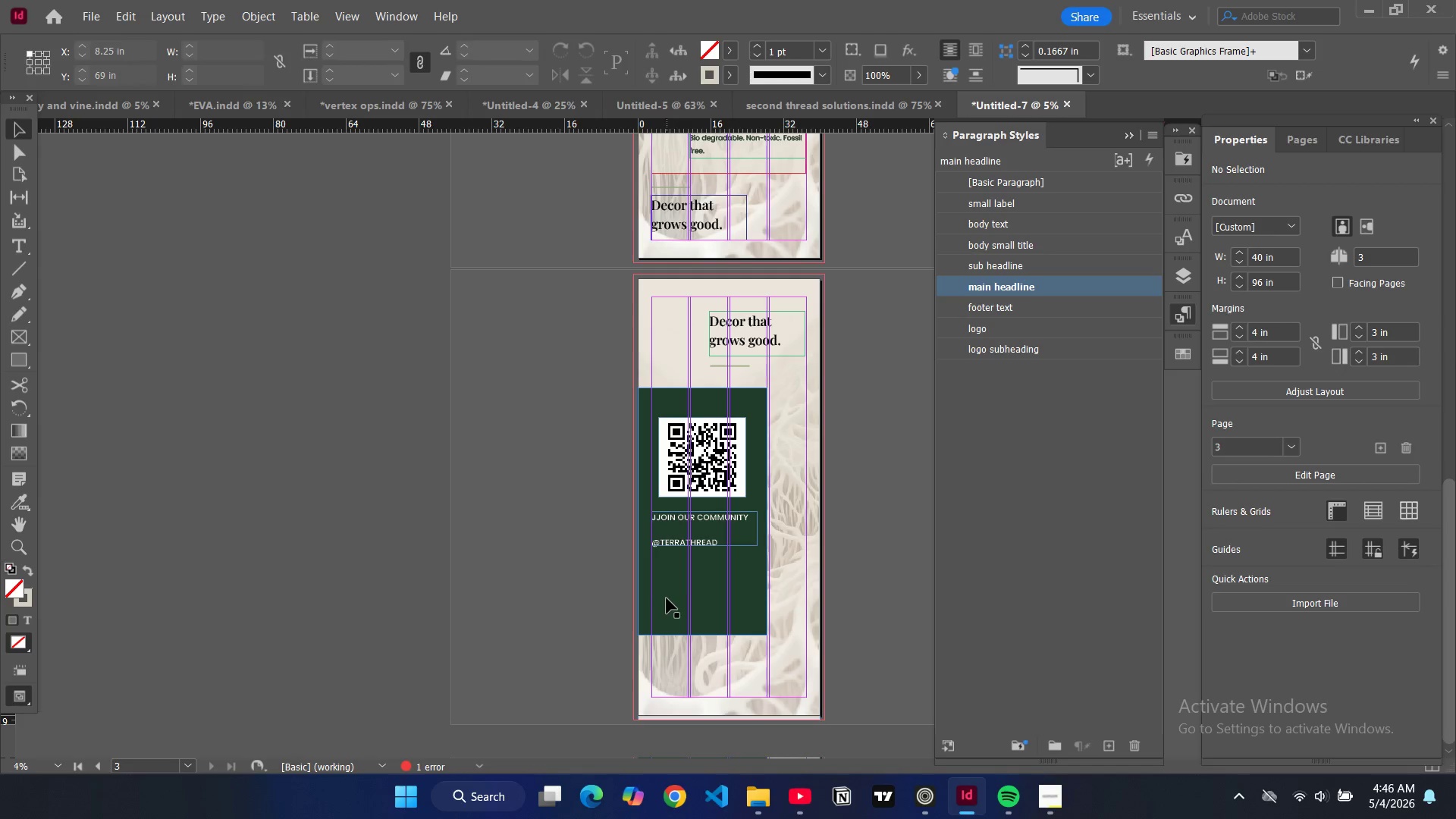 
left_click([670, 601])
 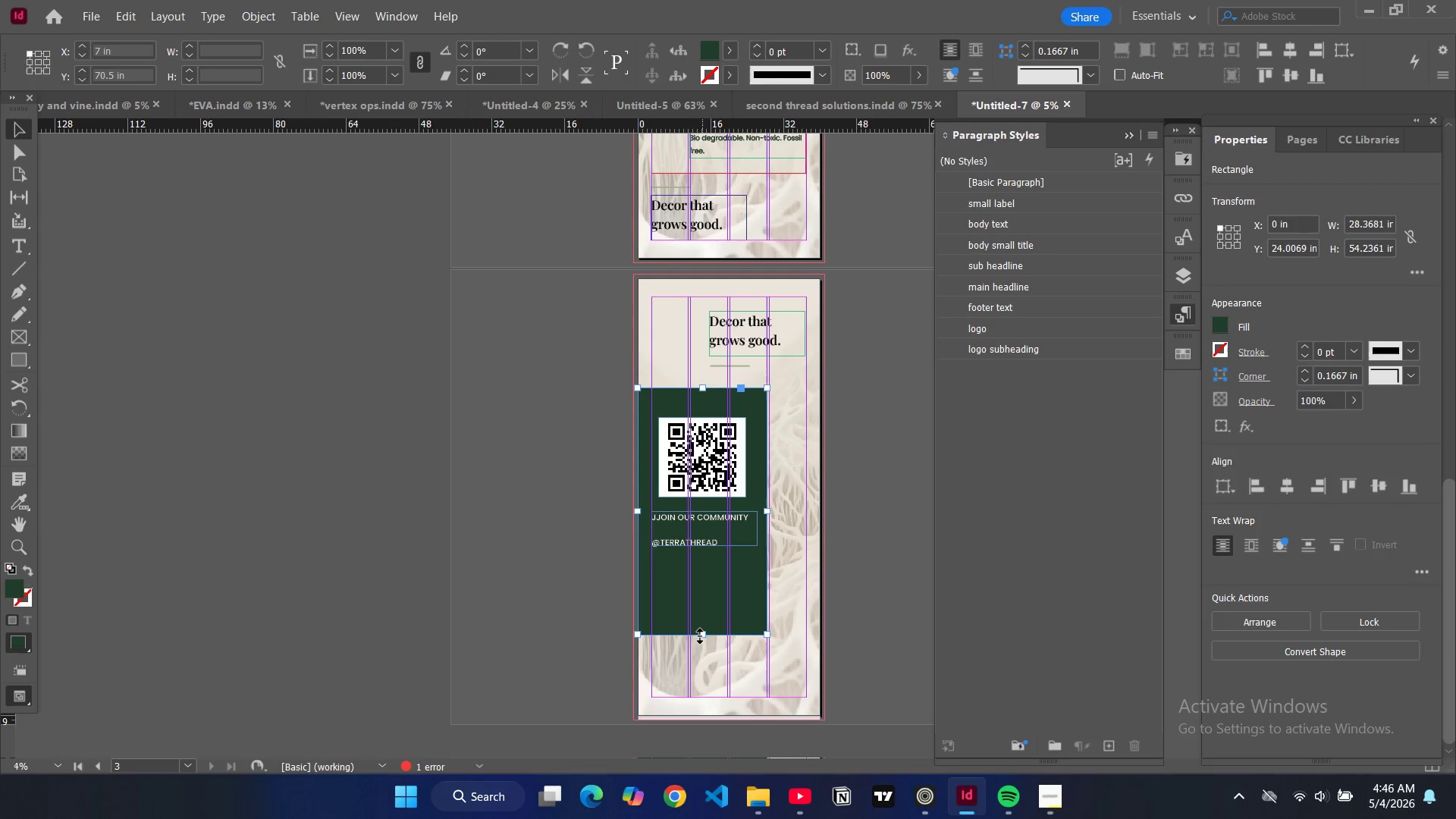 
left_click_drag(start_coordinate=[700, 636], to_coordinate=[713, 563])
 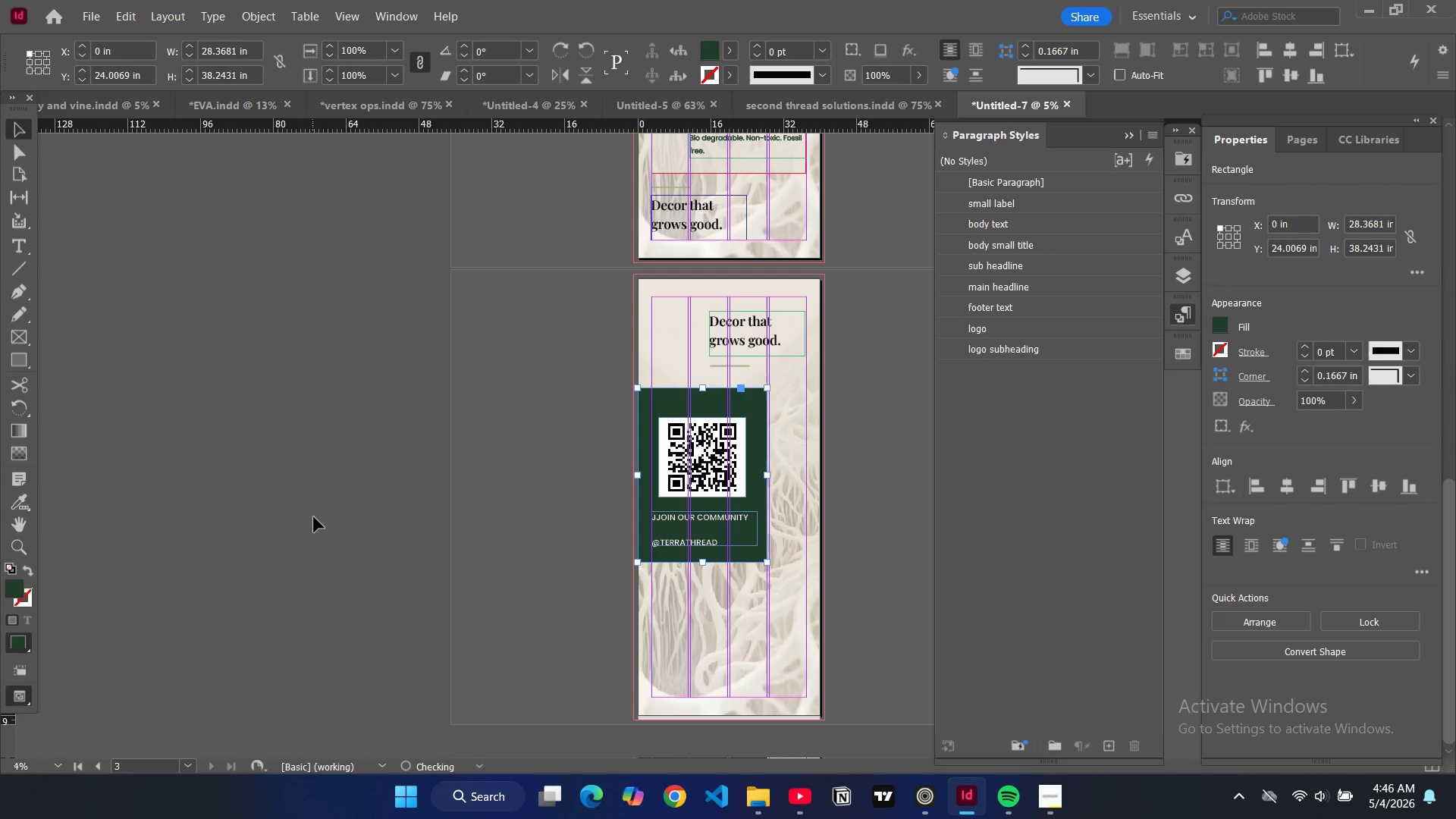 
left_click([314, 517])
 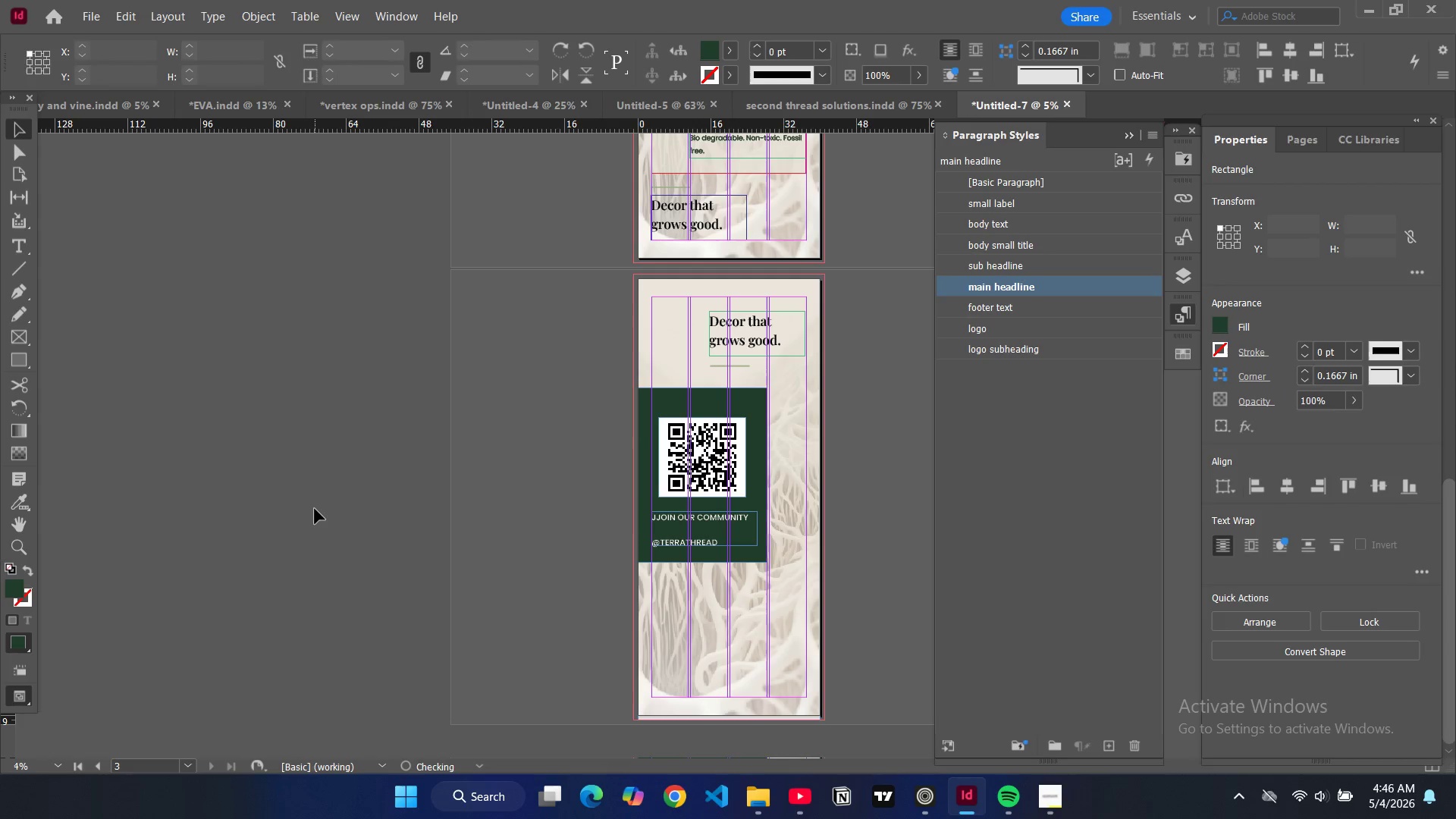 
key(W)
 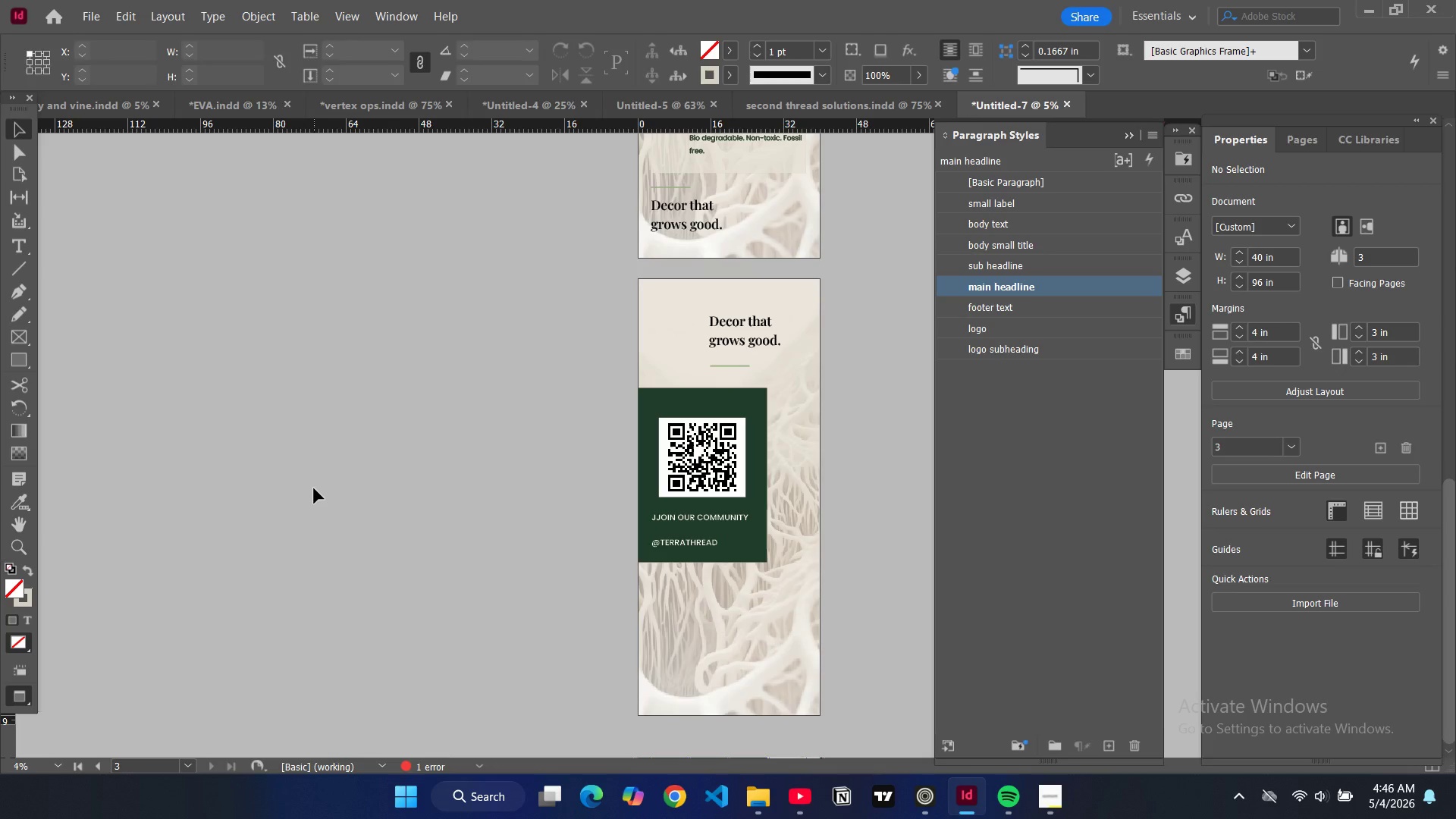 
key(W)
 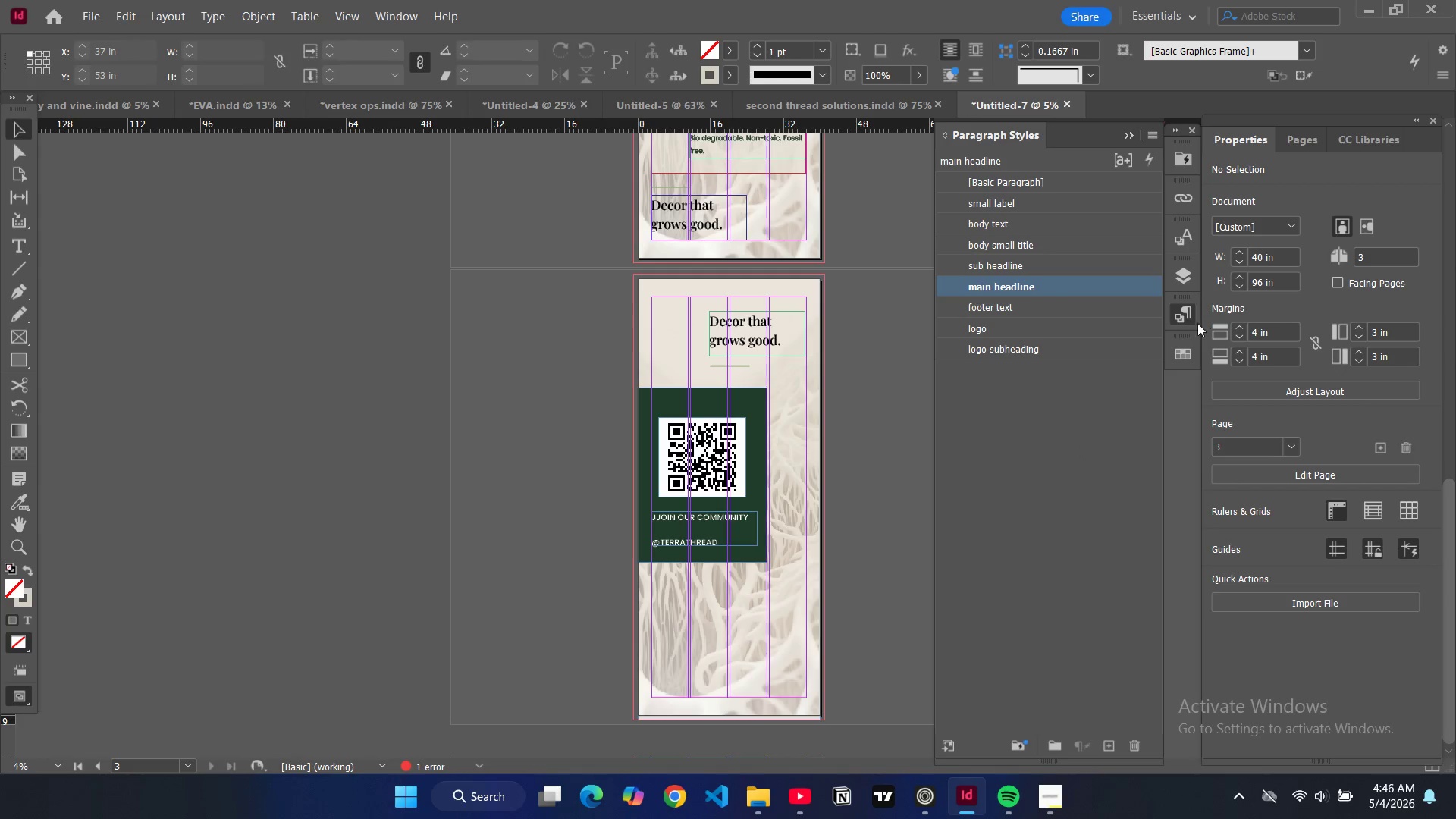 
left_click([1182, 275])
 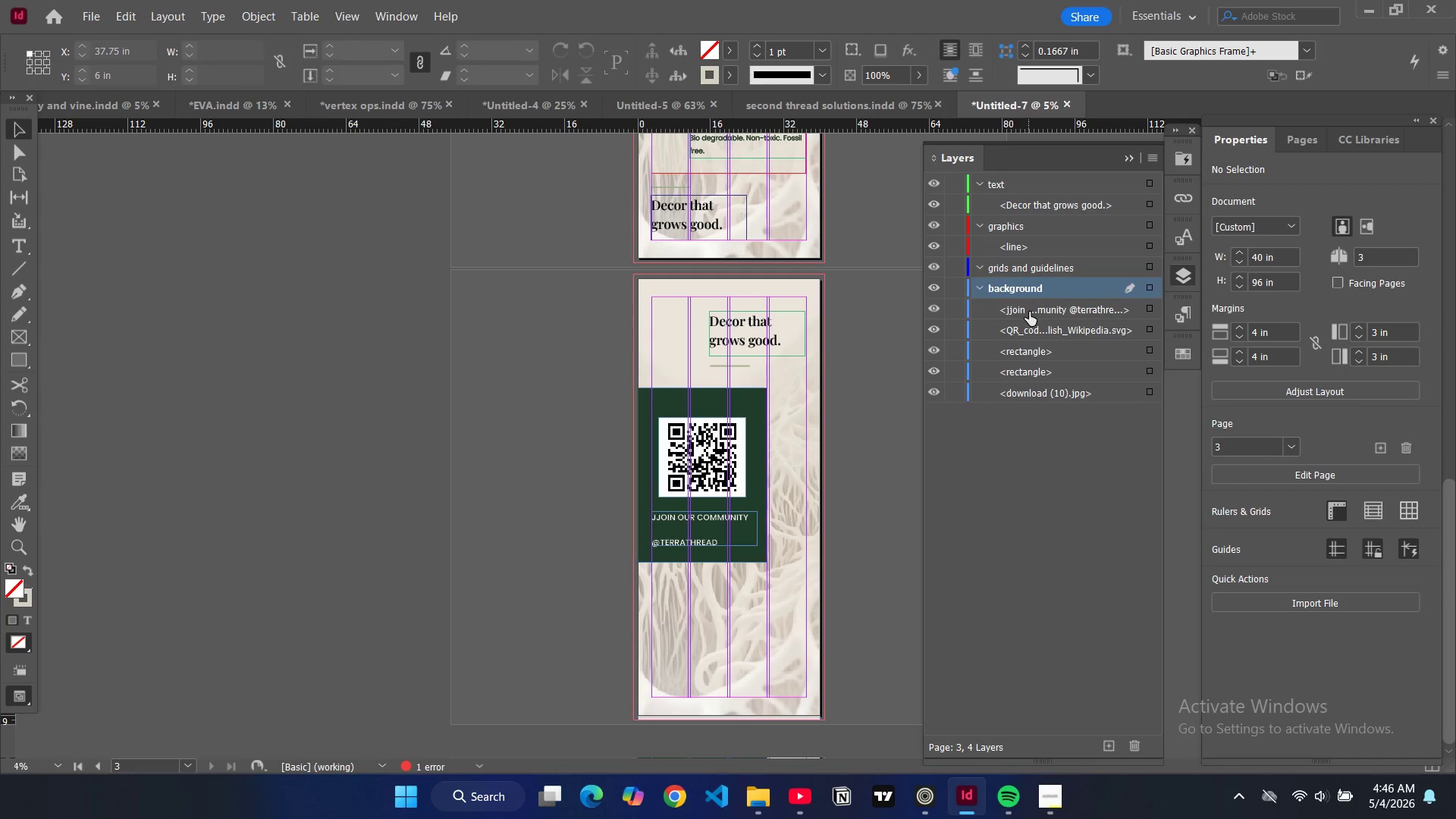 
left_click_drag(start_coordinate=[1032, 311], to_coordinate=[1023, 209])
 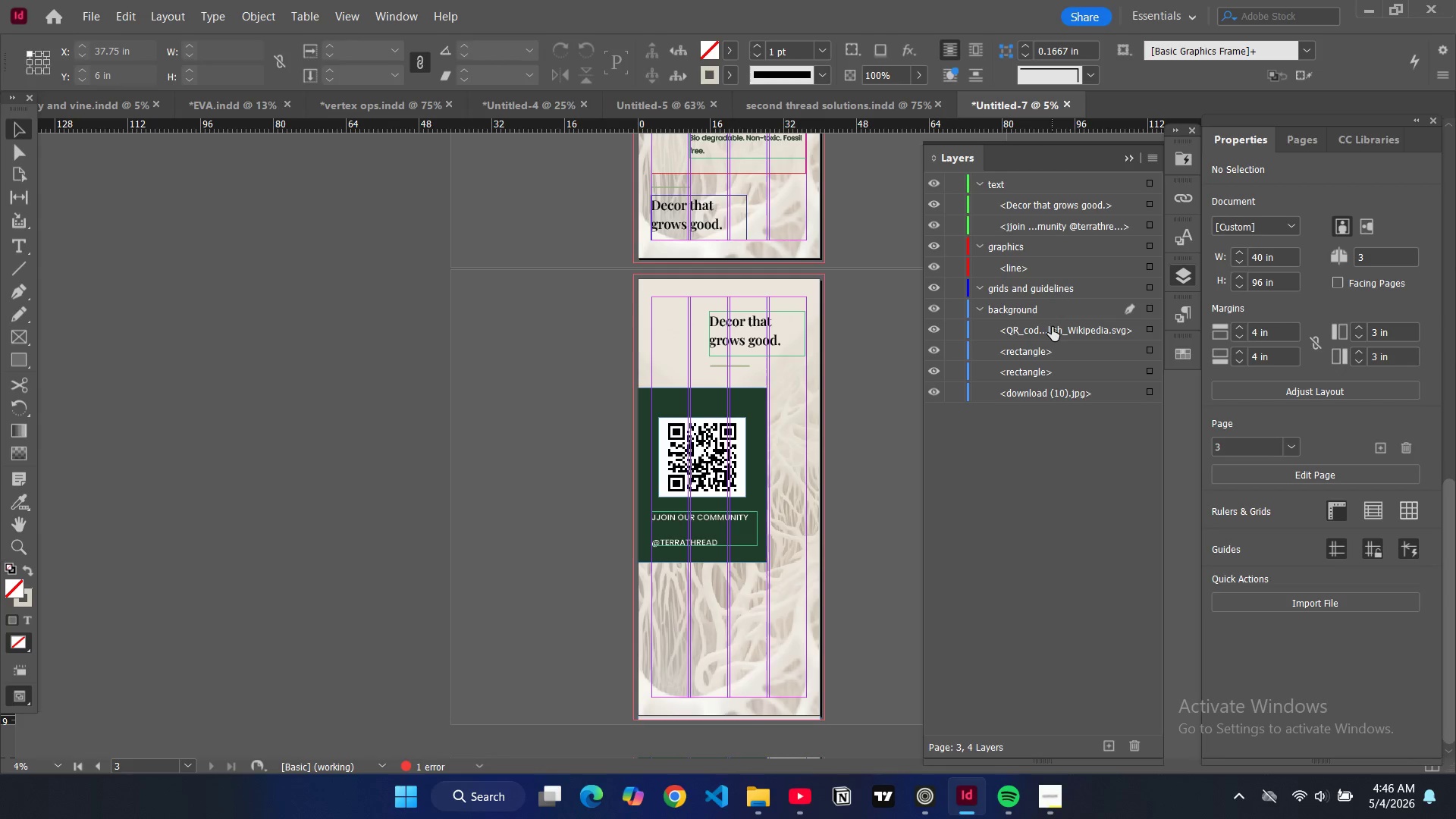 
left_click_drag(start_coordinate=[1052, 327], to_coordinate=[1053, 282])
 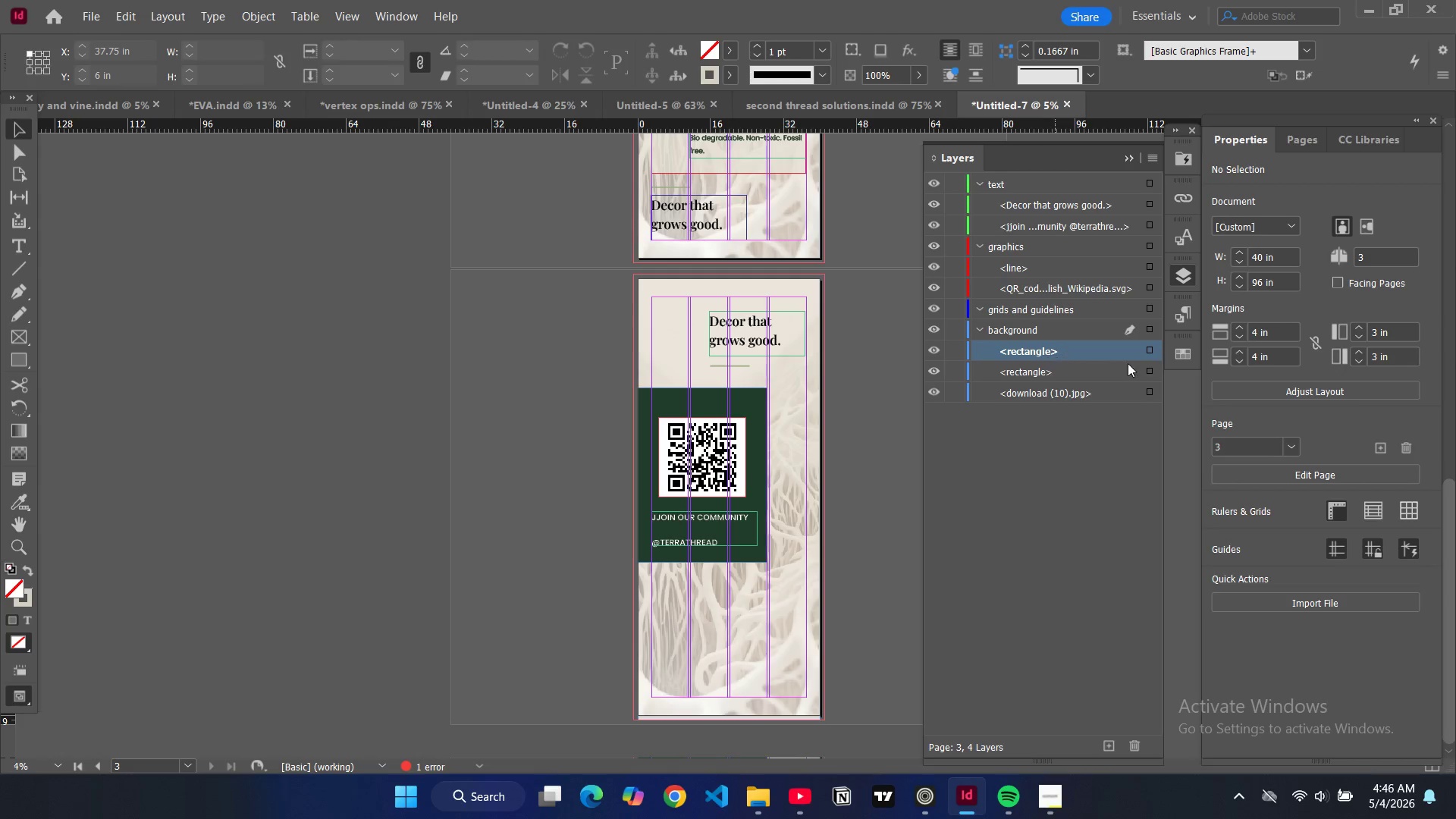 
left_click([1153, 348])
 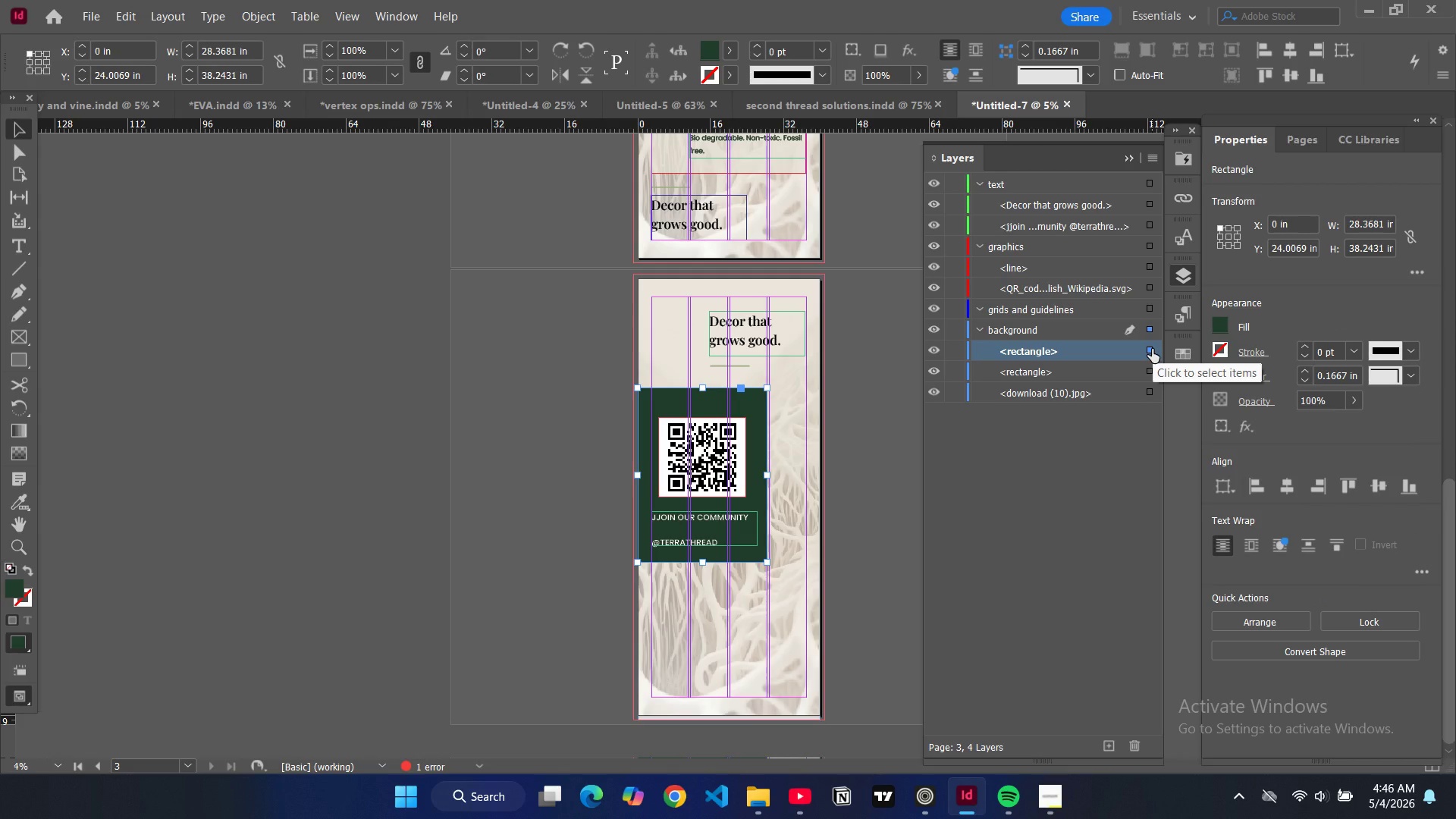 
left_click([1152, 349])
 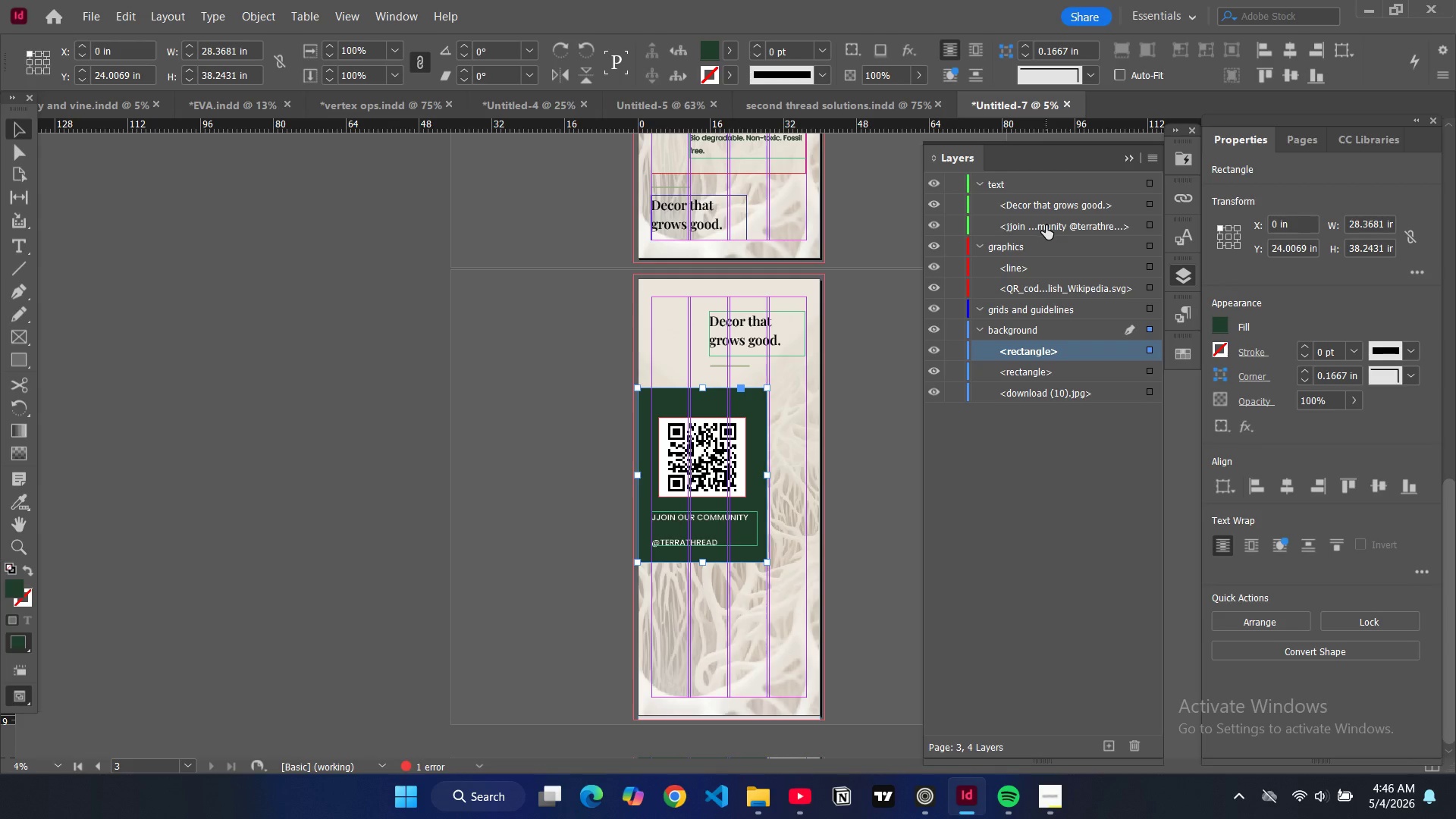 
left_click([1047, 219])
 